 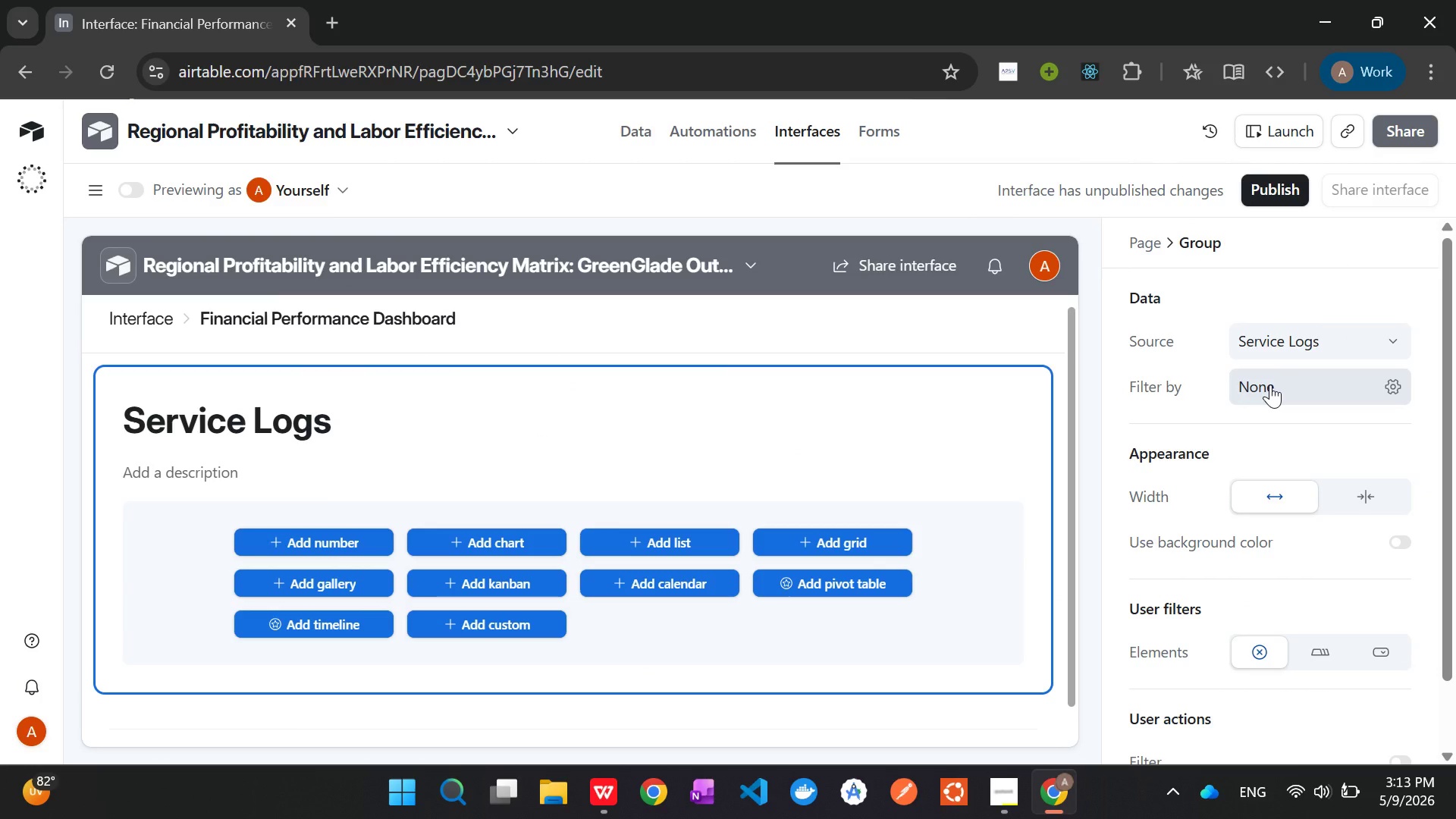 
scroll: coordinate [1329, 568], scroll_direction: down, amount: 6.0
 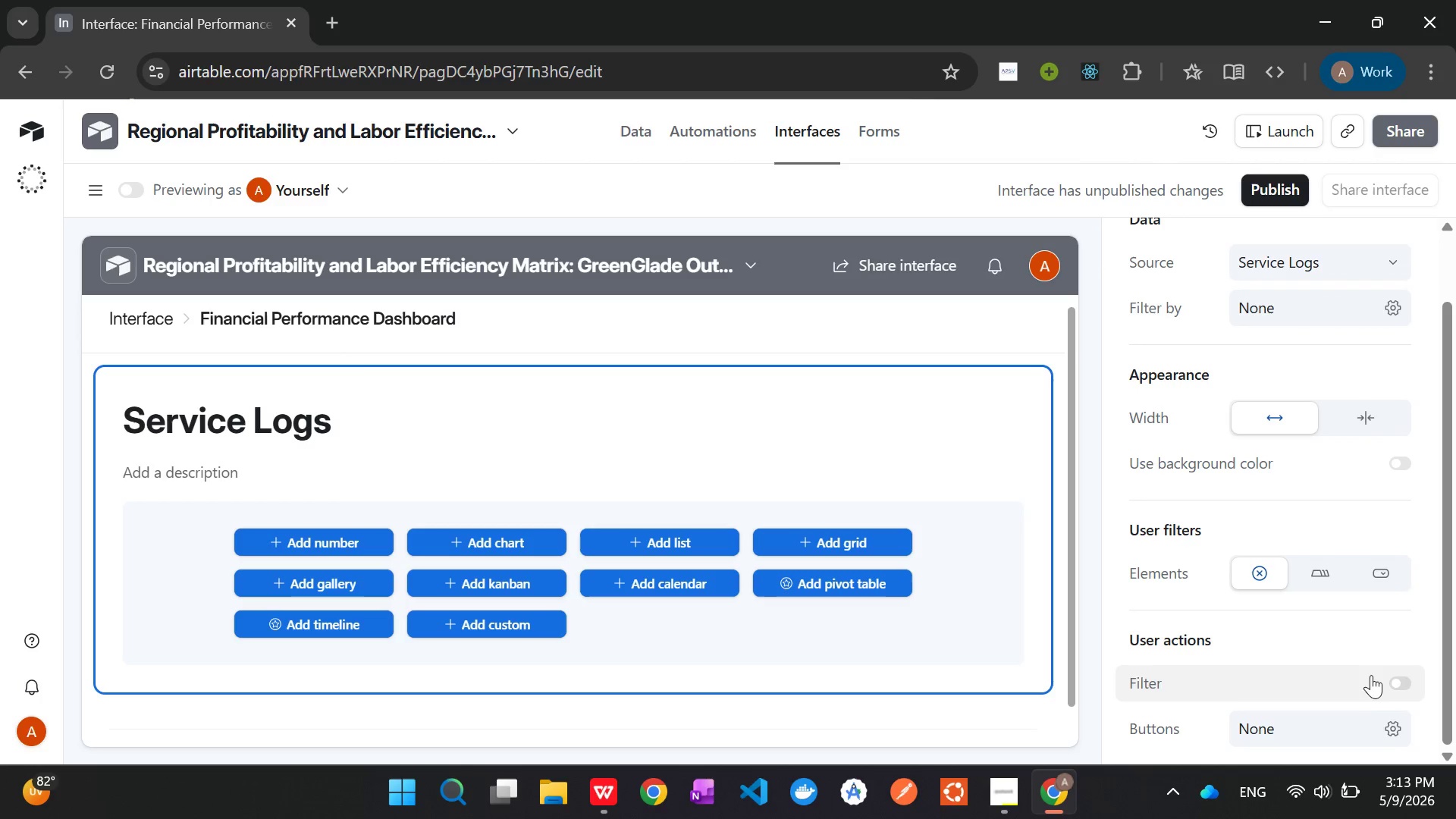 
scroll: coordinate [1285, 628], scroll_direction: none, amount: 0.0
 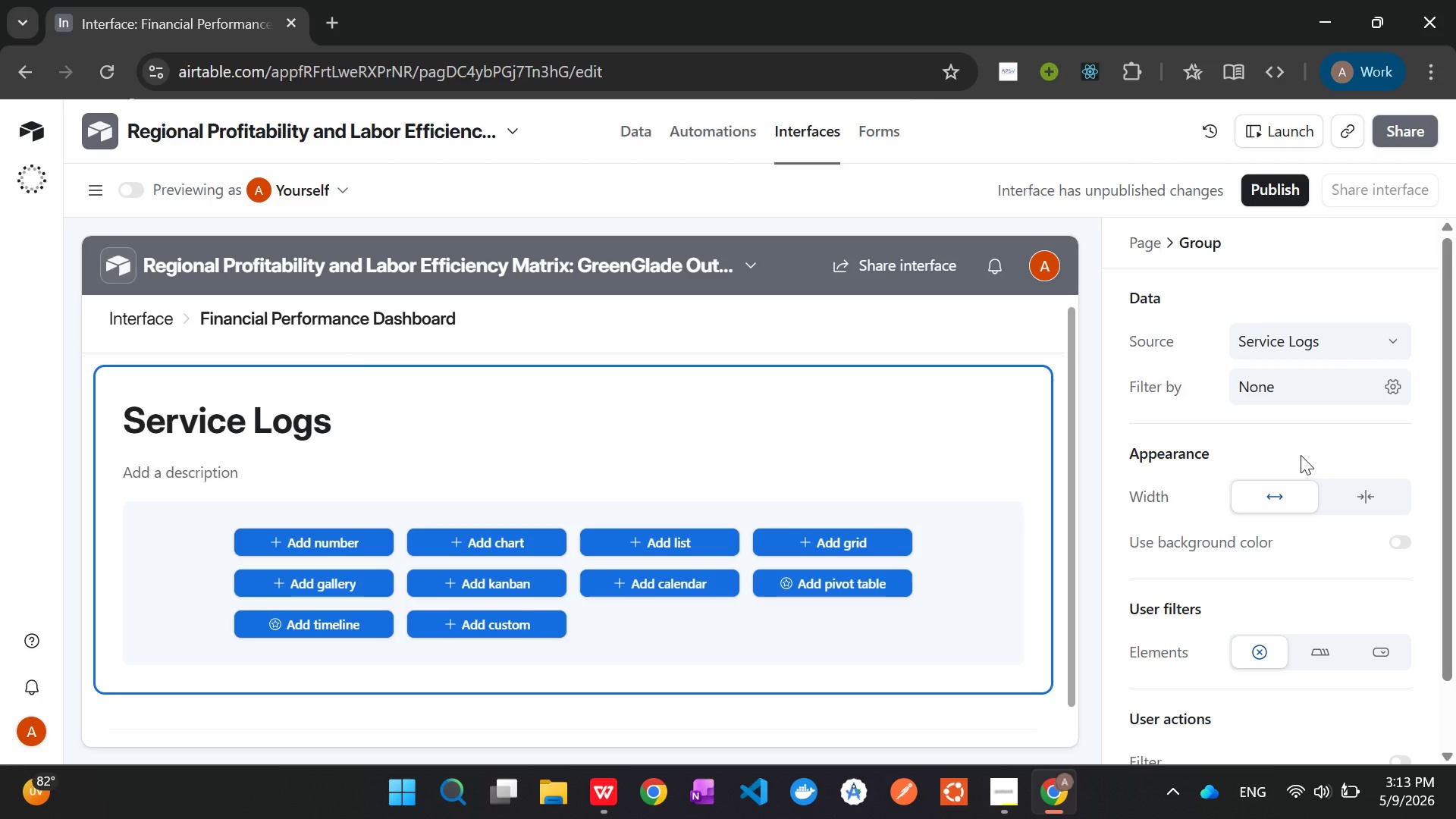 
wait(6.28)
 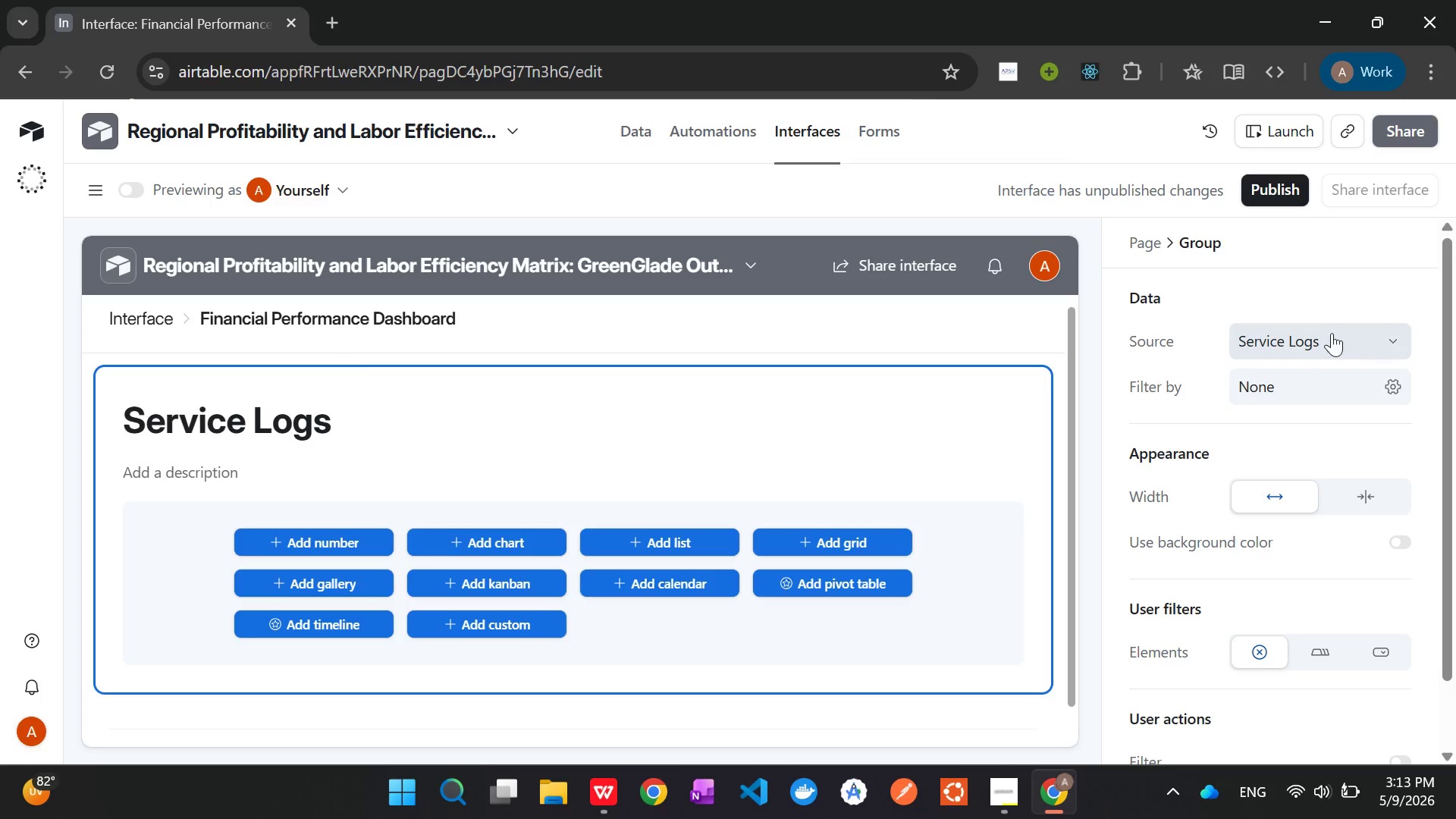 
scroll: coordinate [1301, 455], scroll_direction: down, amount: 5.0
 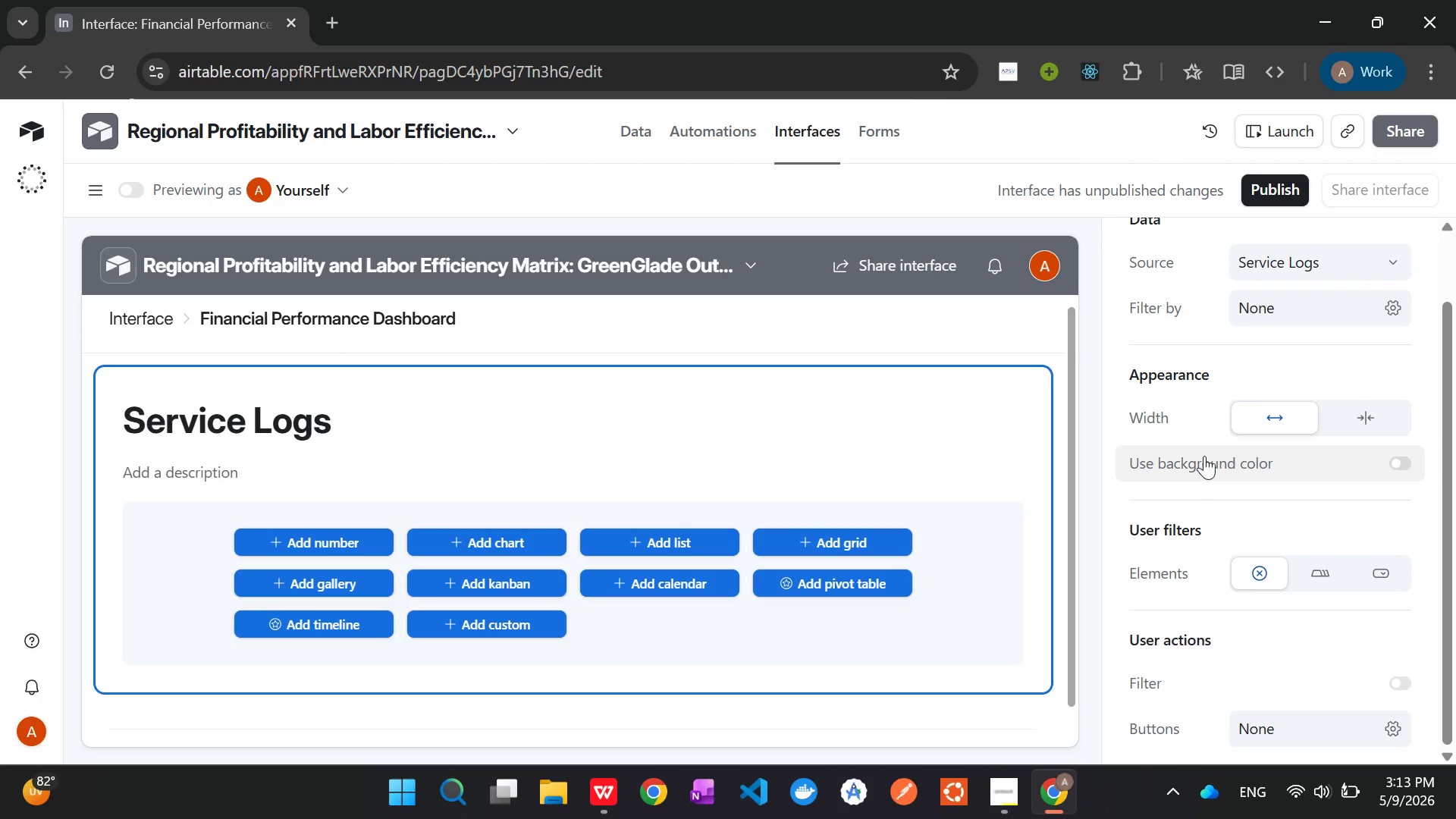 
left_click([1204, 456])
 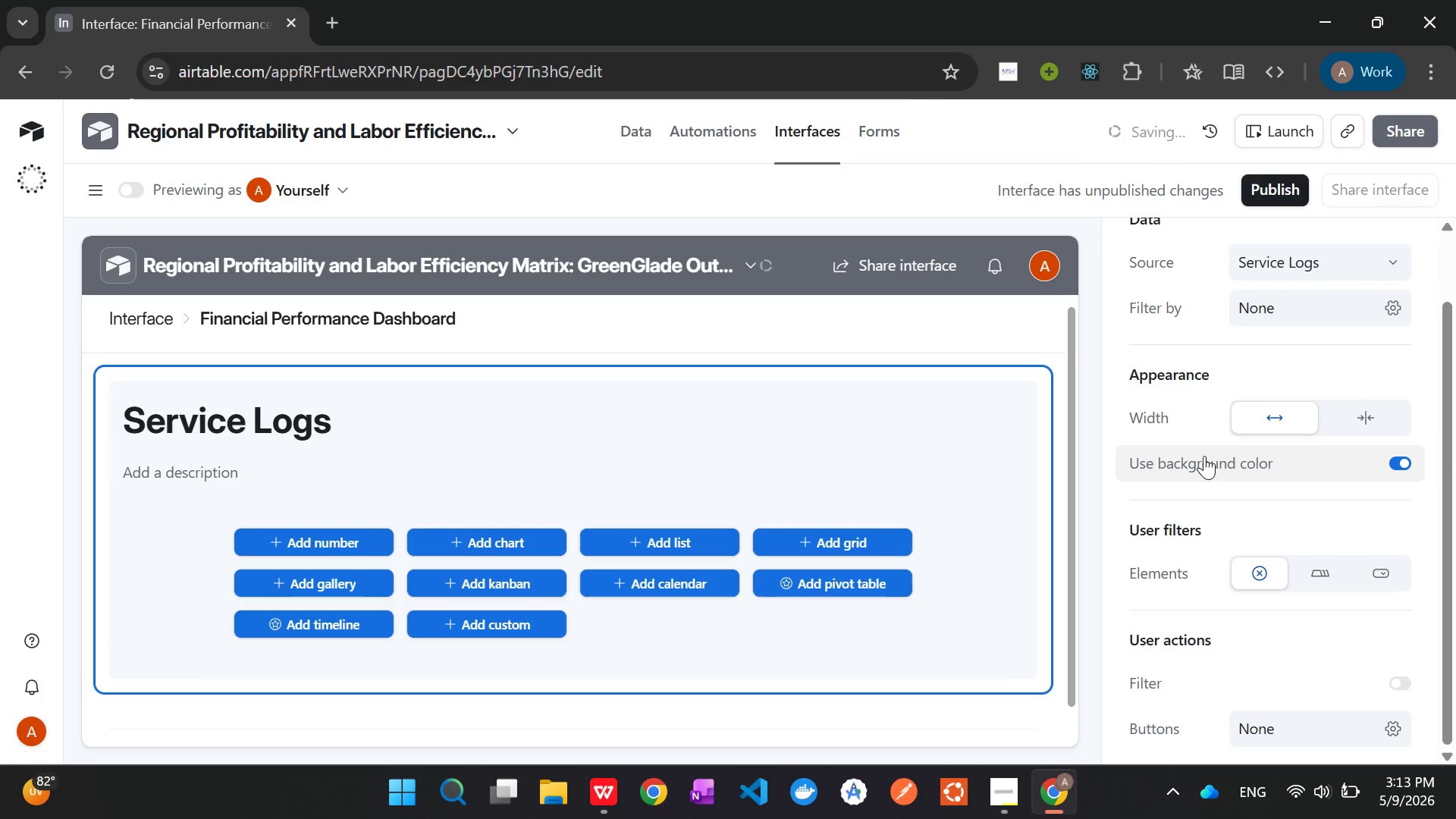 
left_click([1204, 456])
 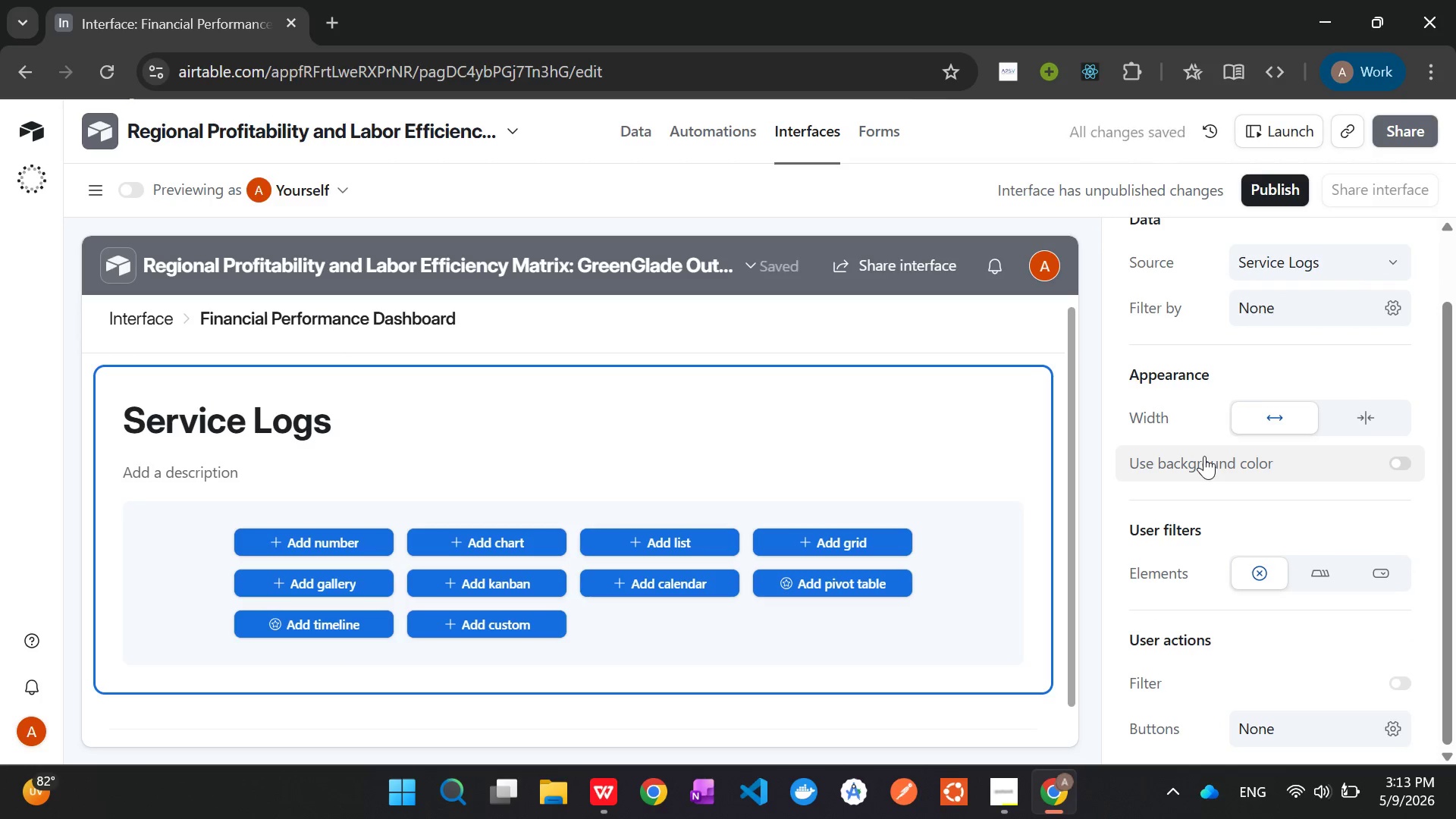 
left_click([1204, 456])
 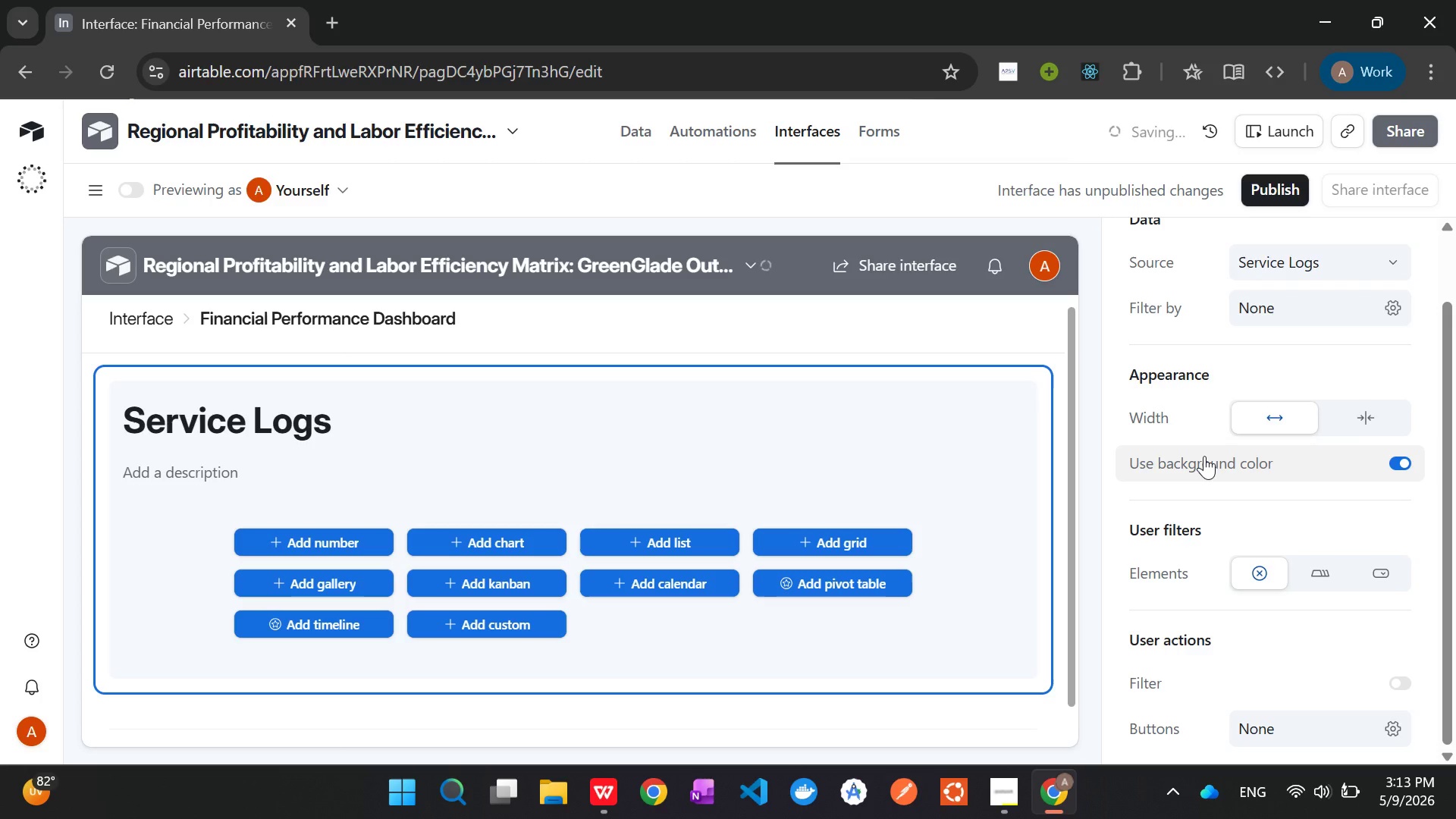 
left_click([1204, 456])
 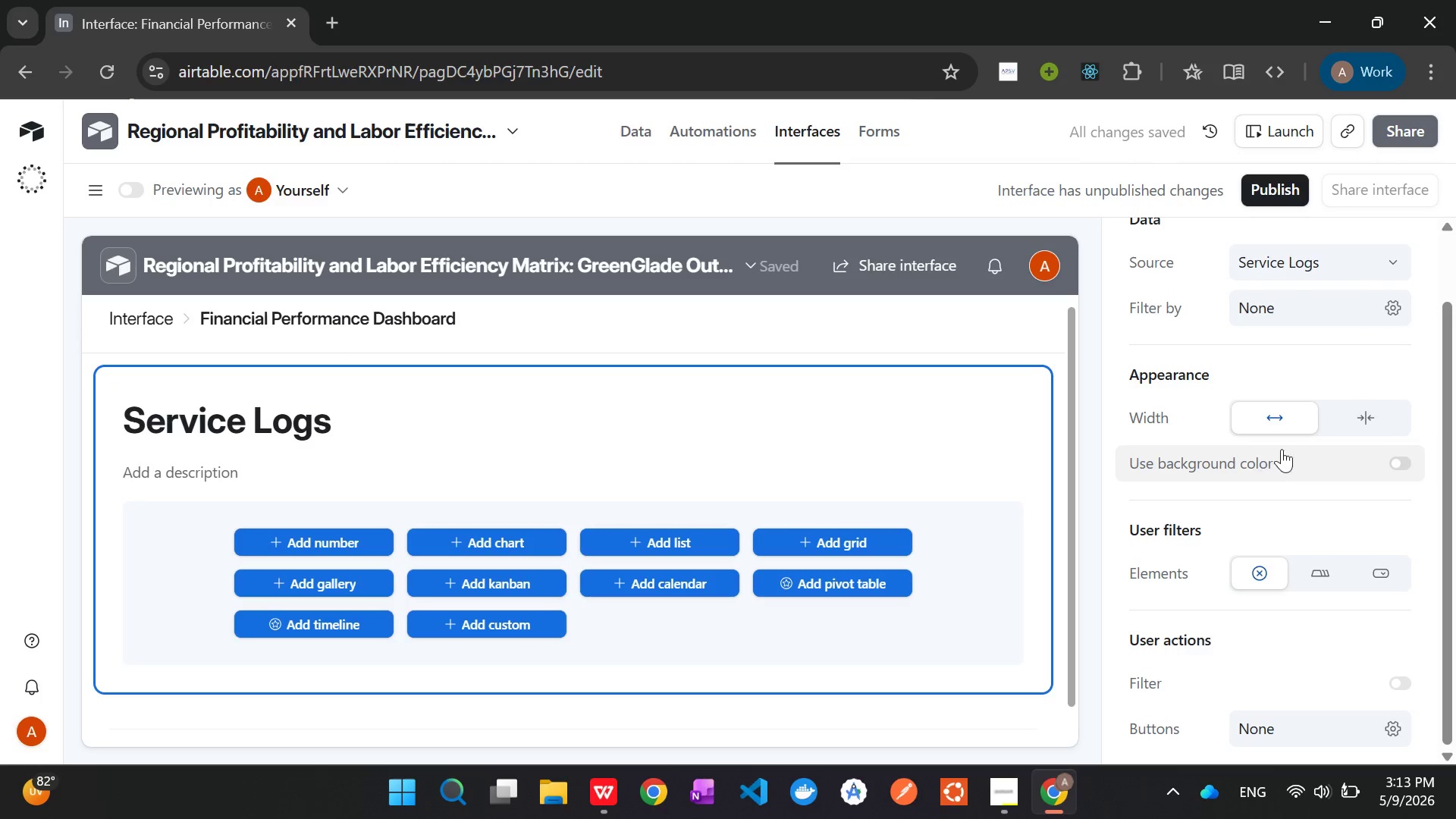 
scroll: coordinate [1238, 516], scroll_direction: none, amount: 0.0
 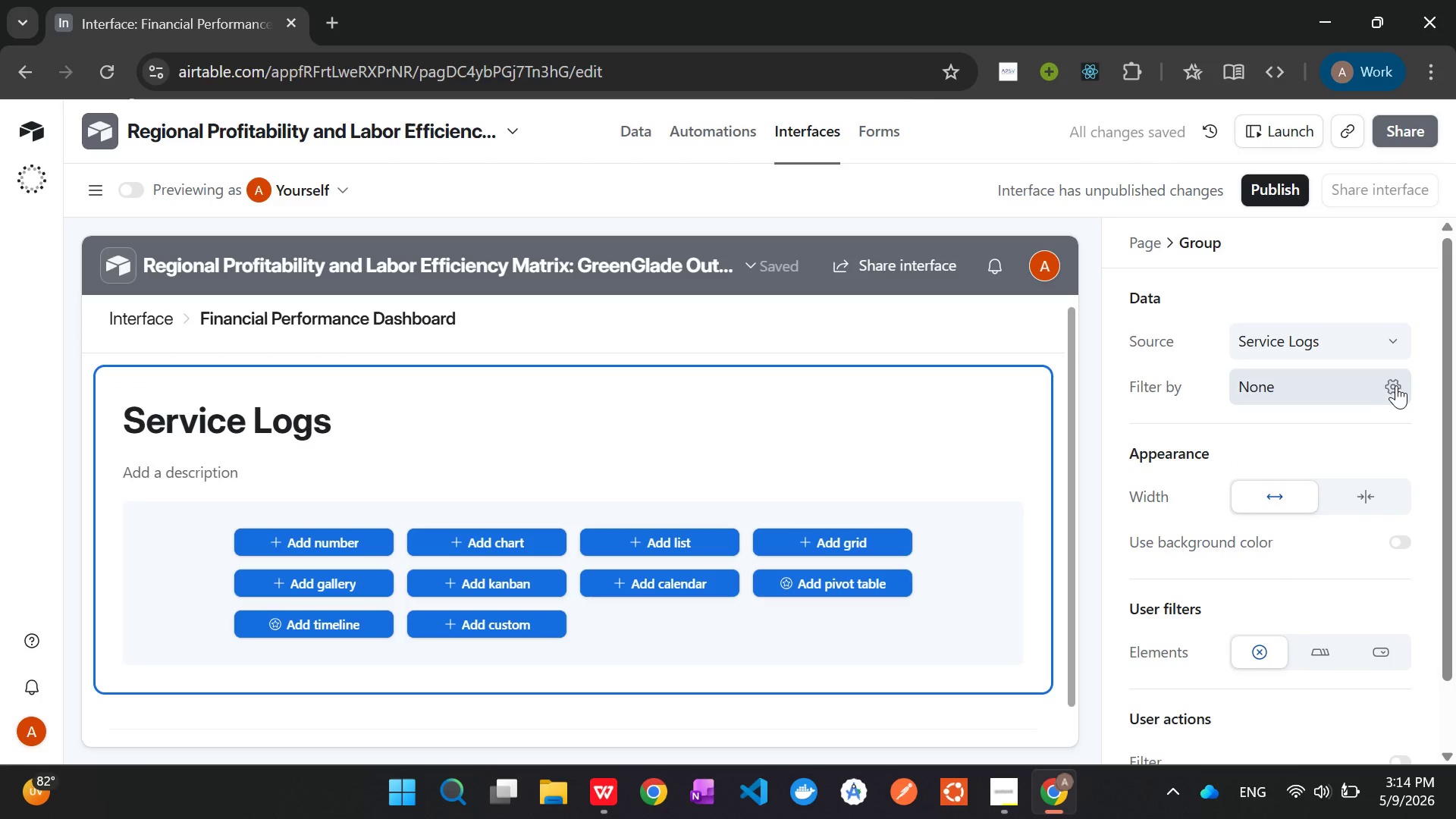 
left_click([1396, 385])
 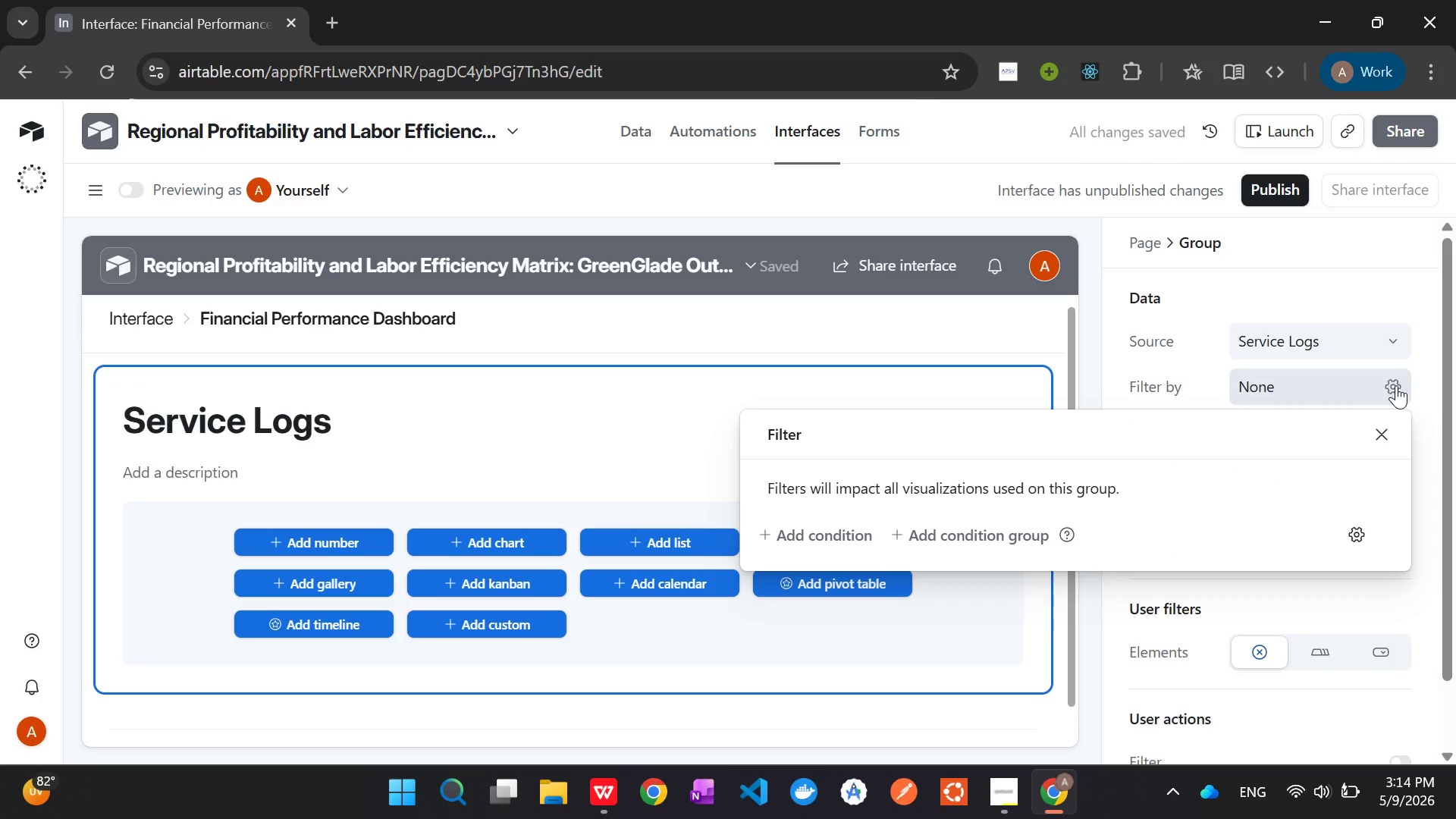 
left_click([1396, 385])
 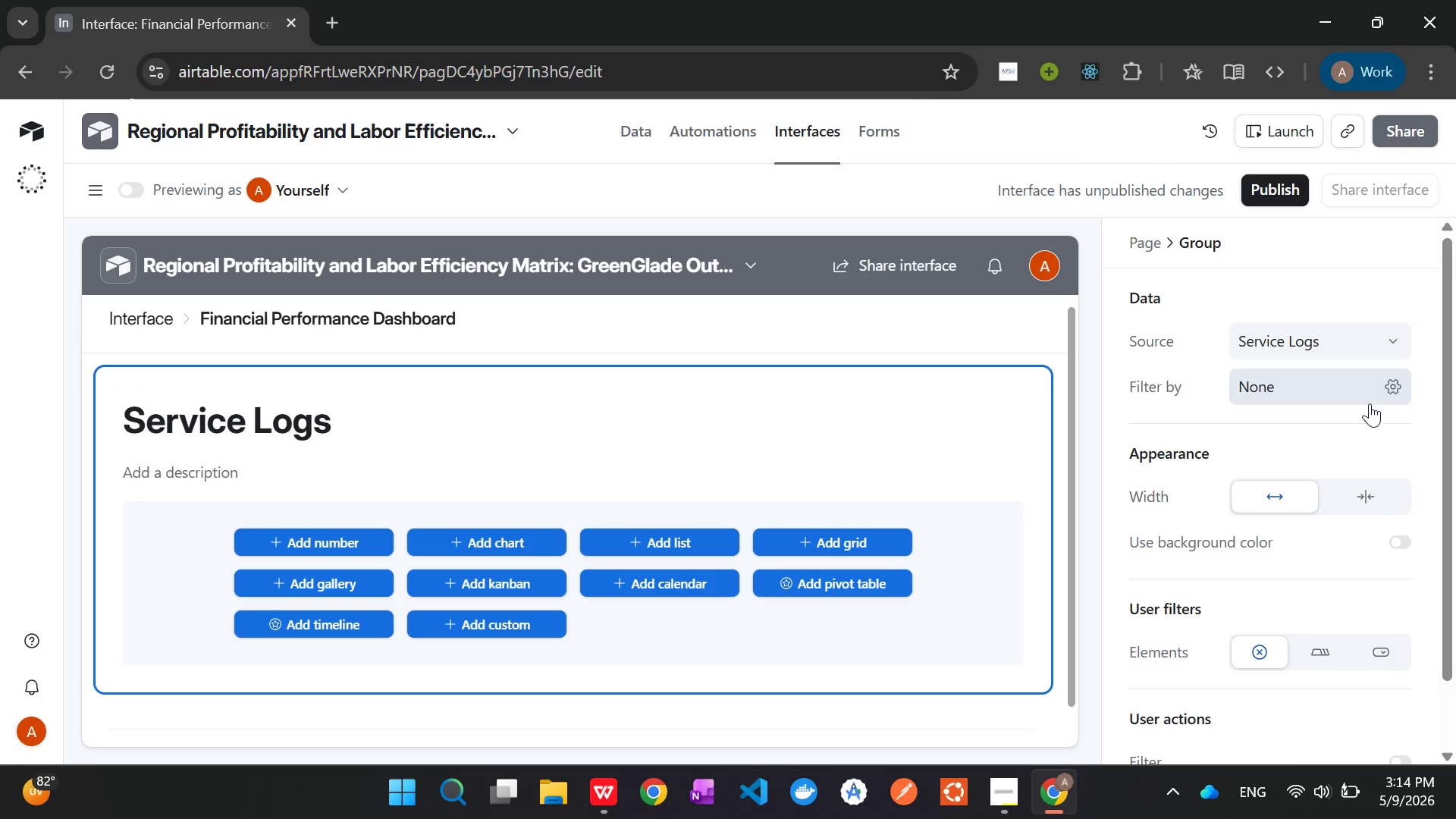 
wait(10.23)
 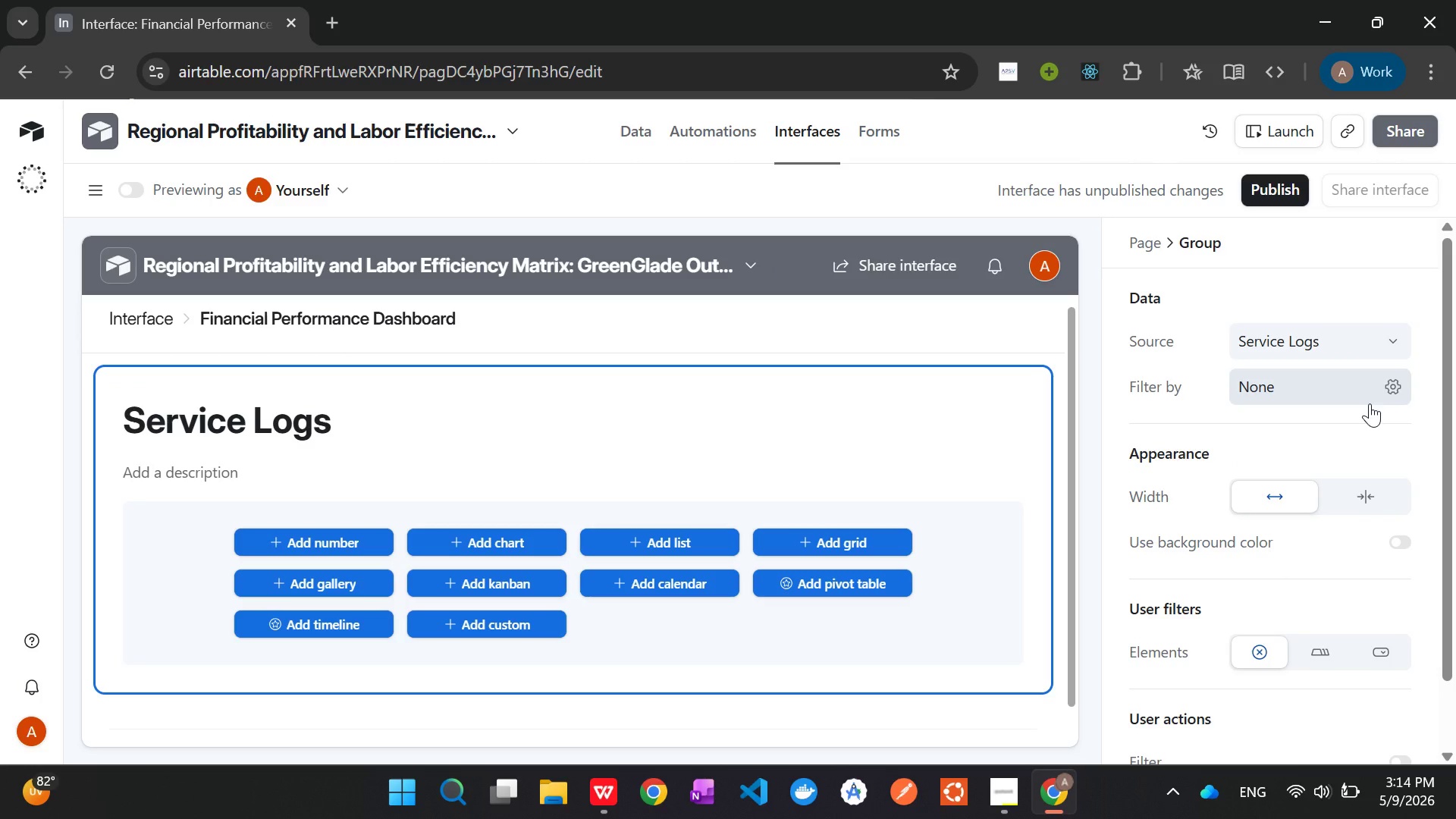 
scroll: coordinate [1370, 403], scroll_direction: down, amount: 10.0
 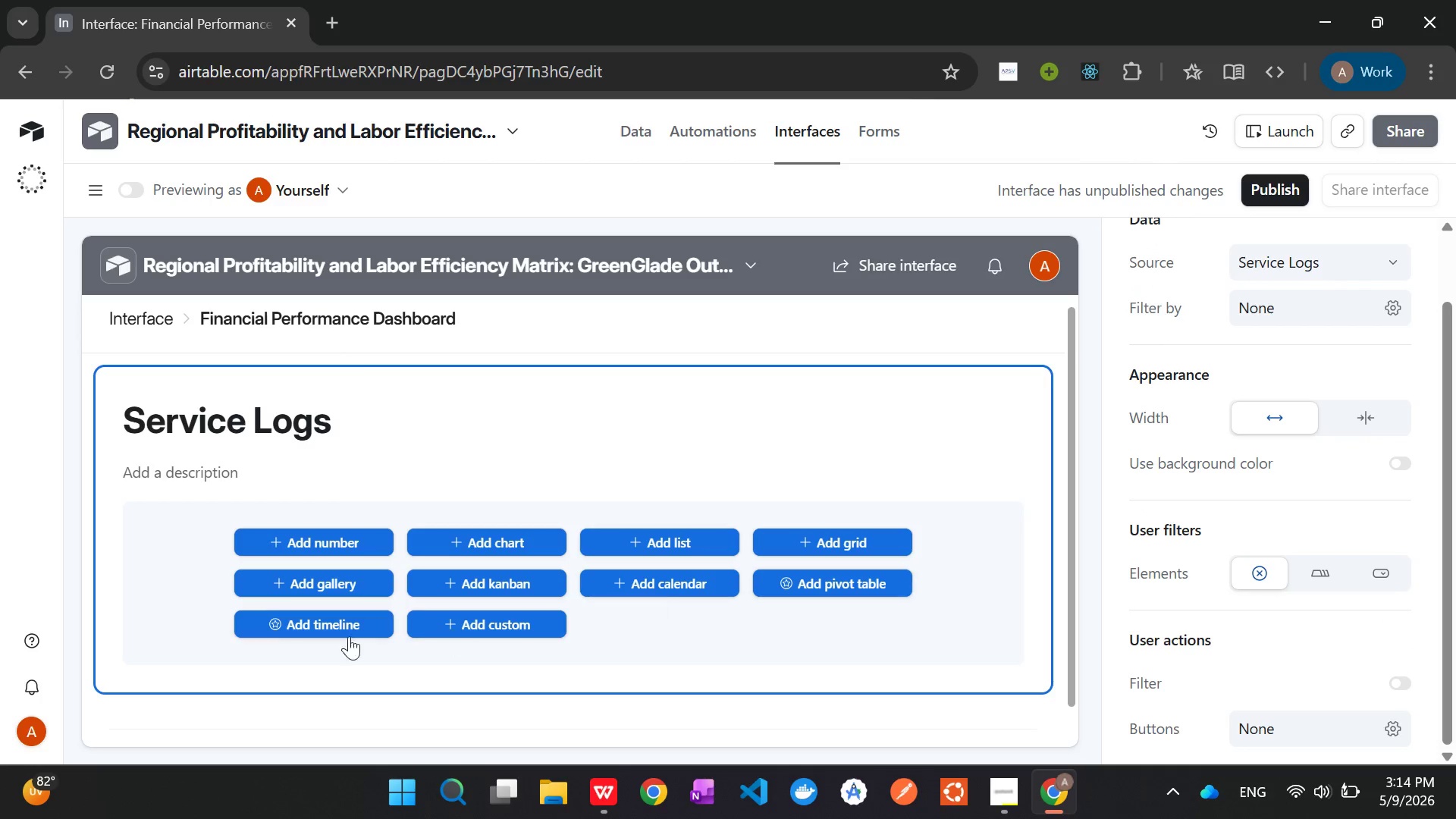 
left_click([334, 543])
 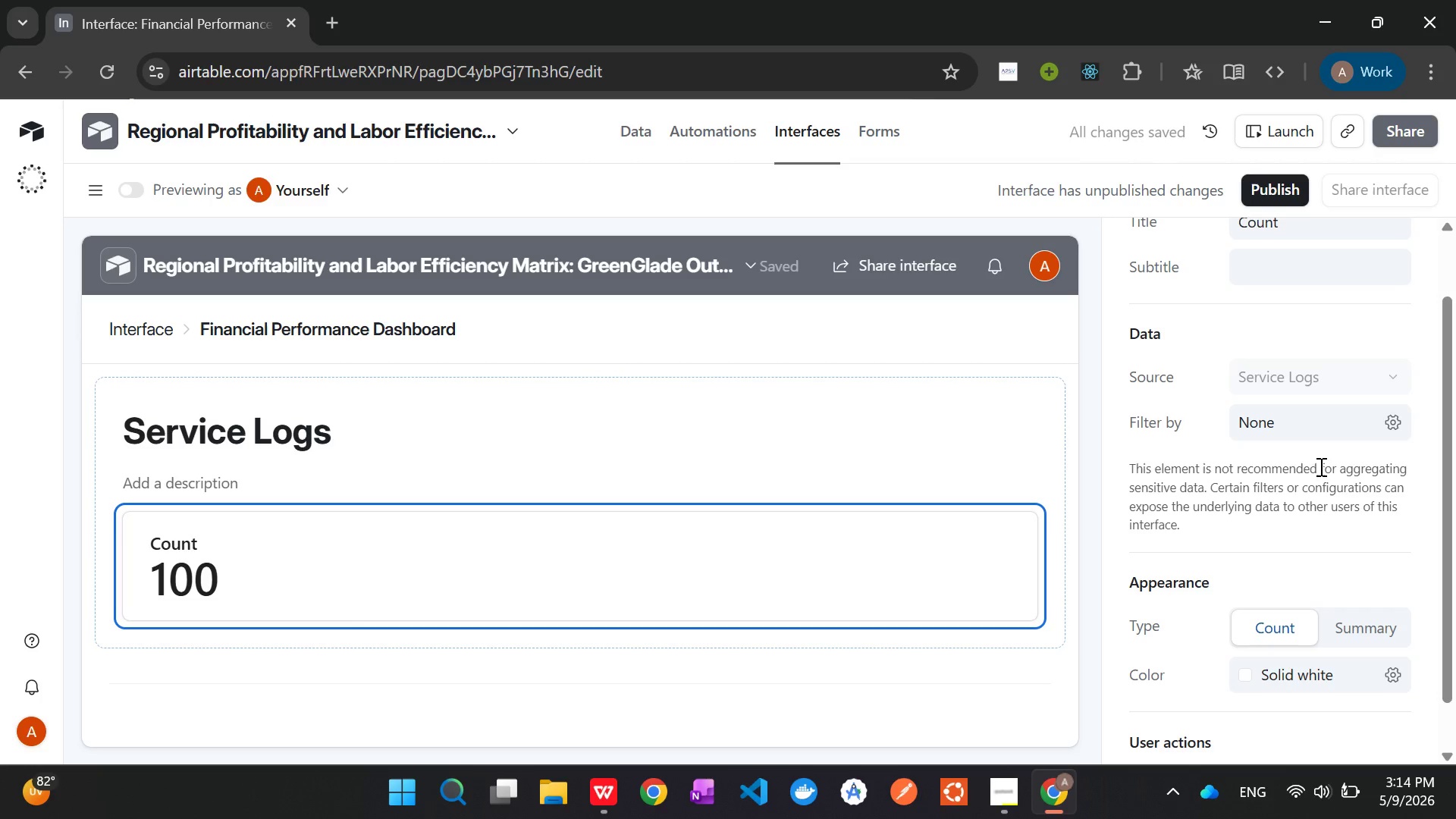 
scroll: coordinate [1282, 481], scroll_direction: up, amount: 2.0
 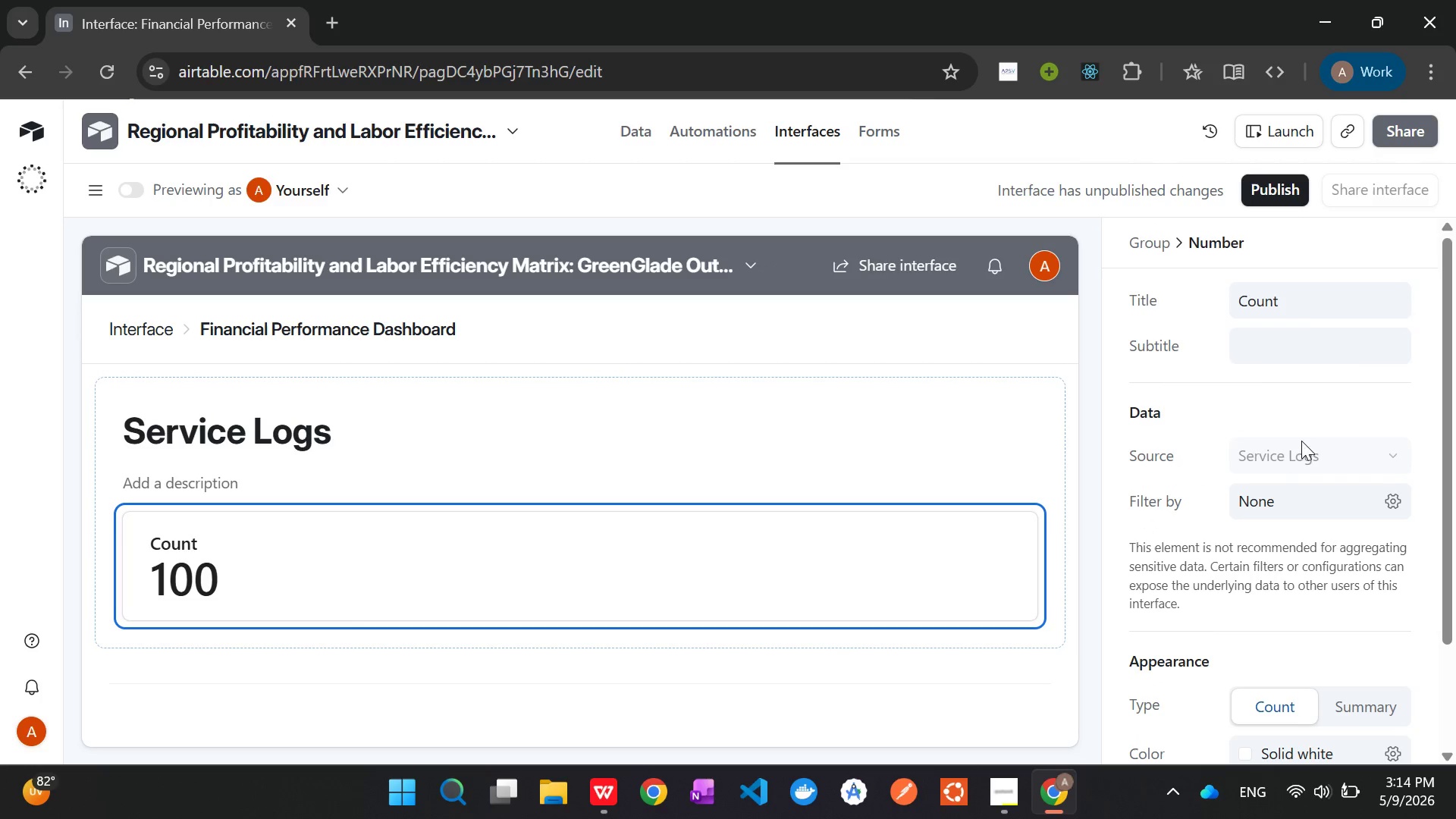 
wait(6.44)
 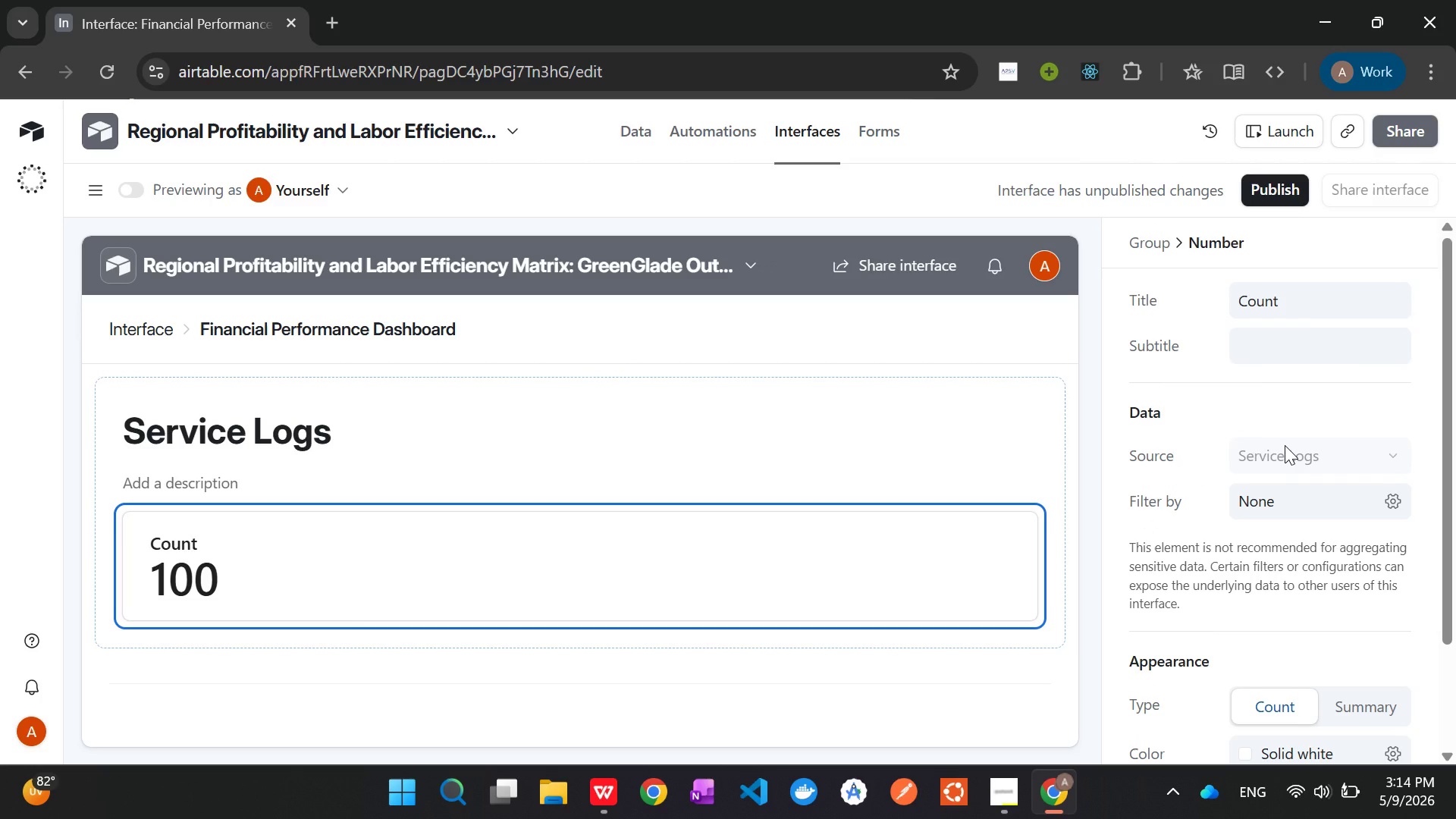 
scroll: coordinate [1295, 539], scroll_direction: down, amount: 3.0
 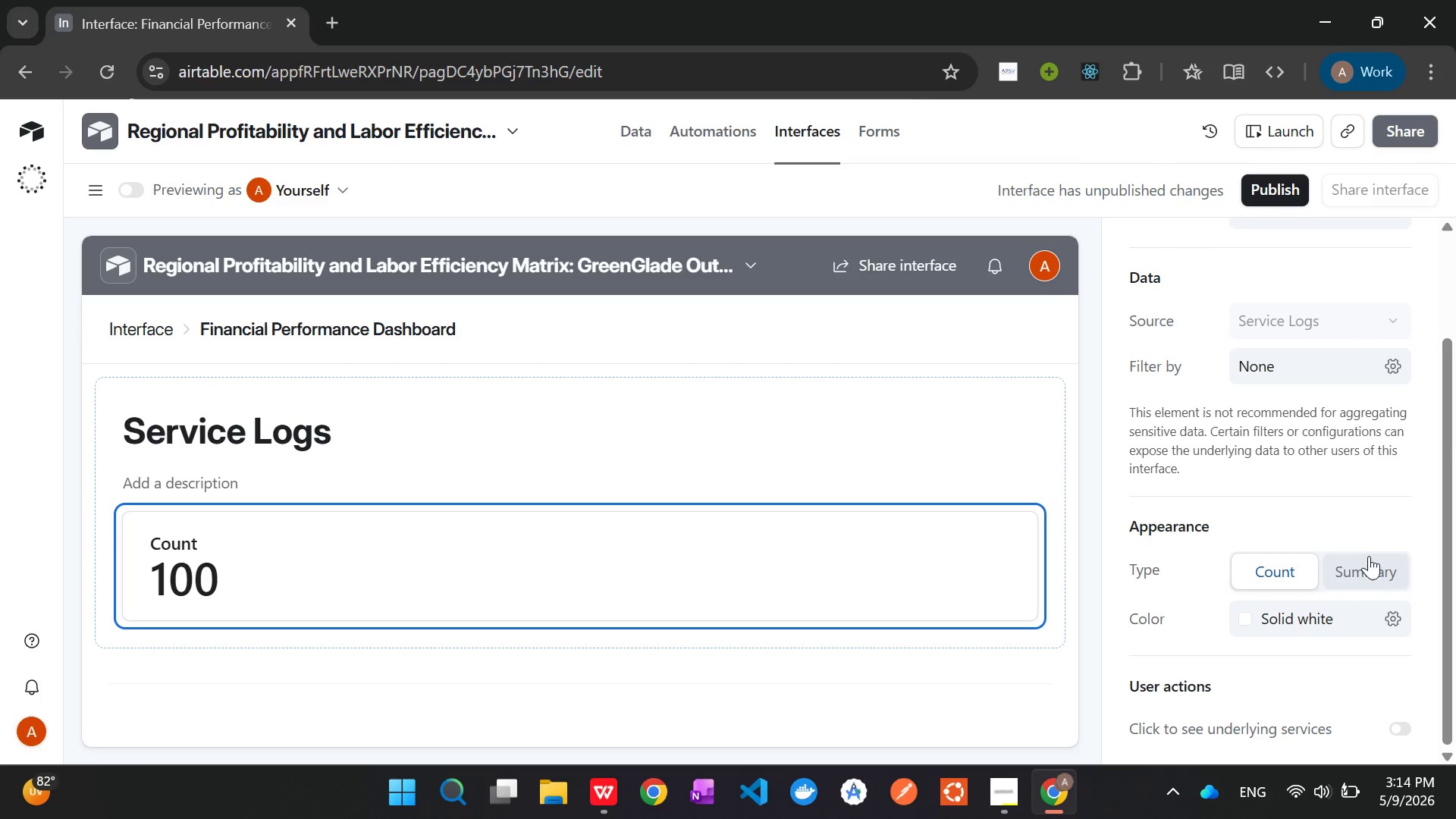 
left_click([1369, 554])
 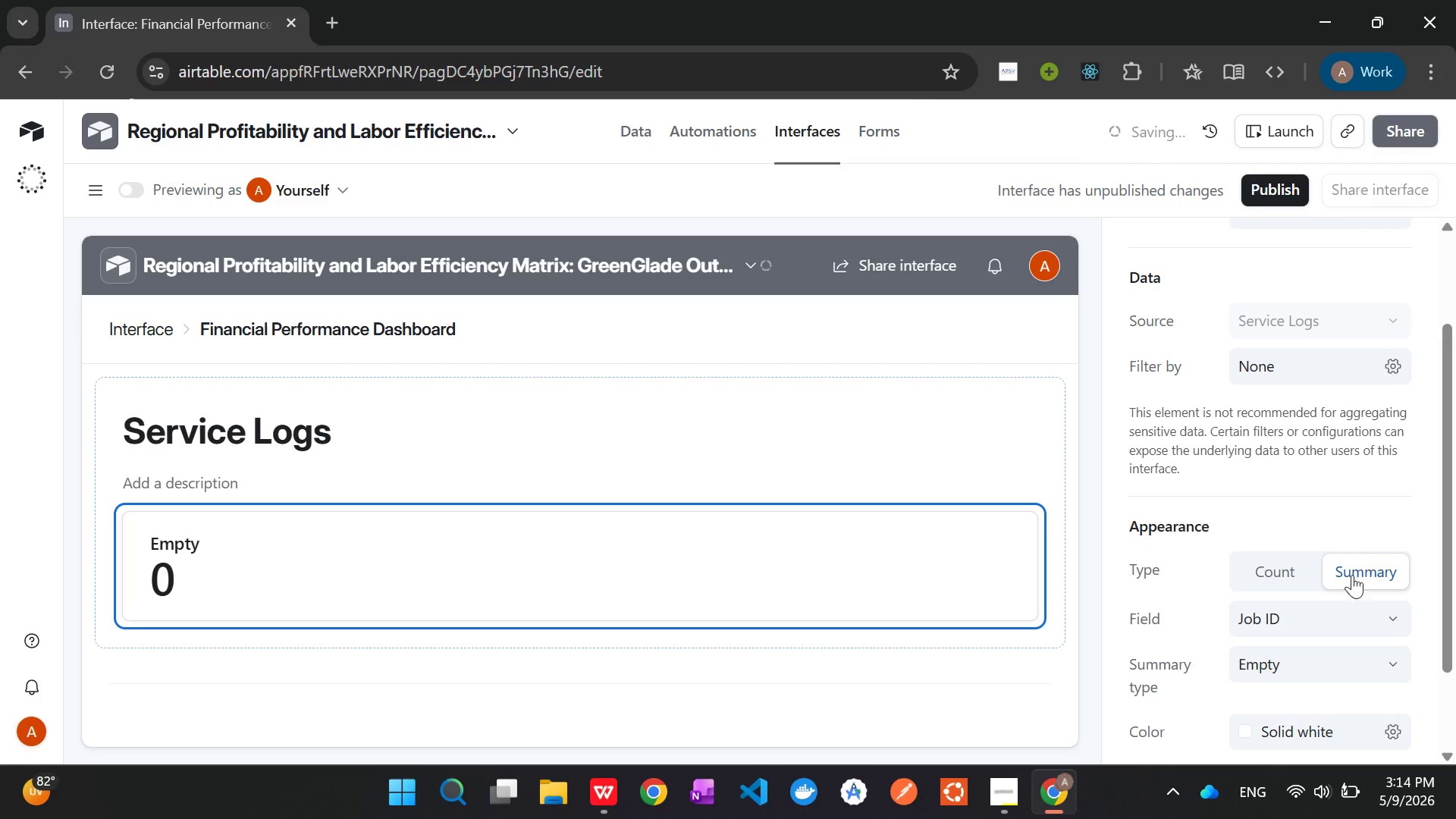 
left_click([1282, 572])
 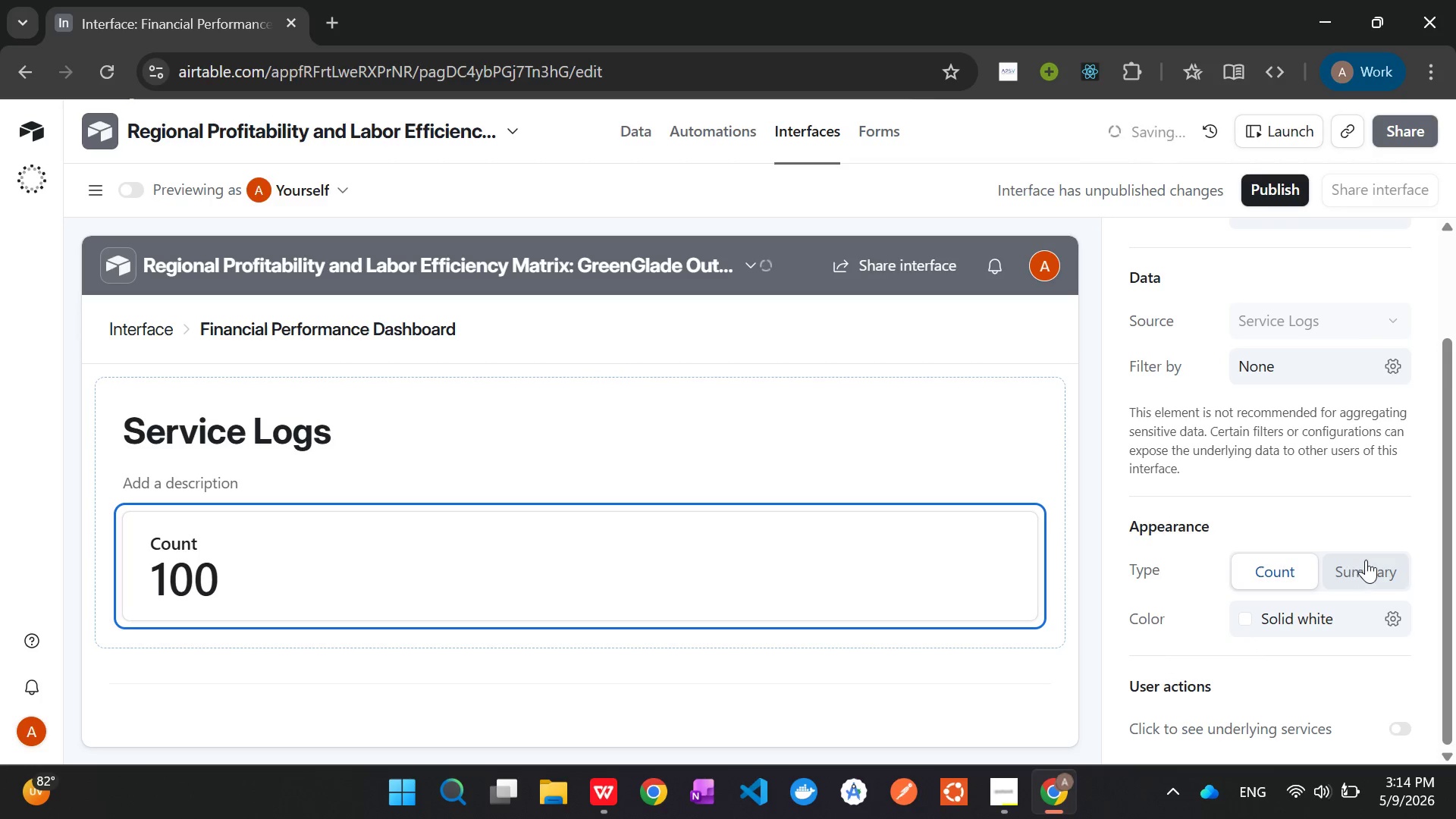 
left_click([1366, 560])
 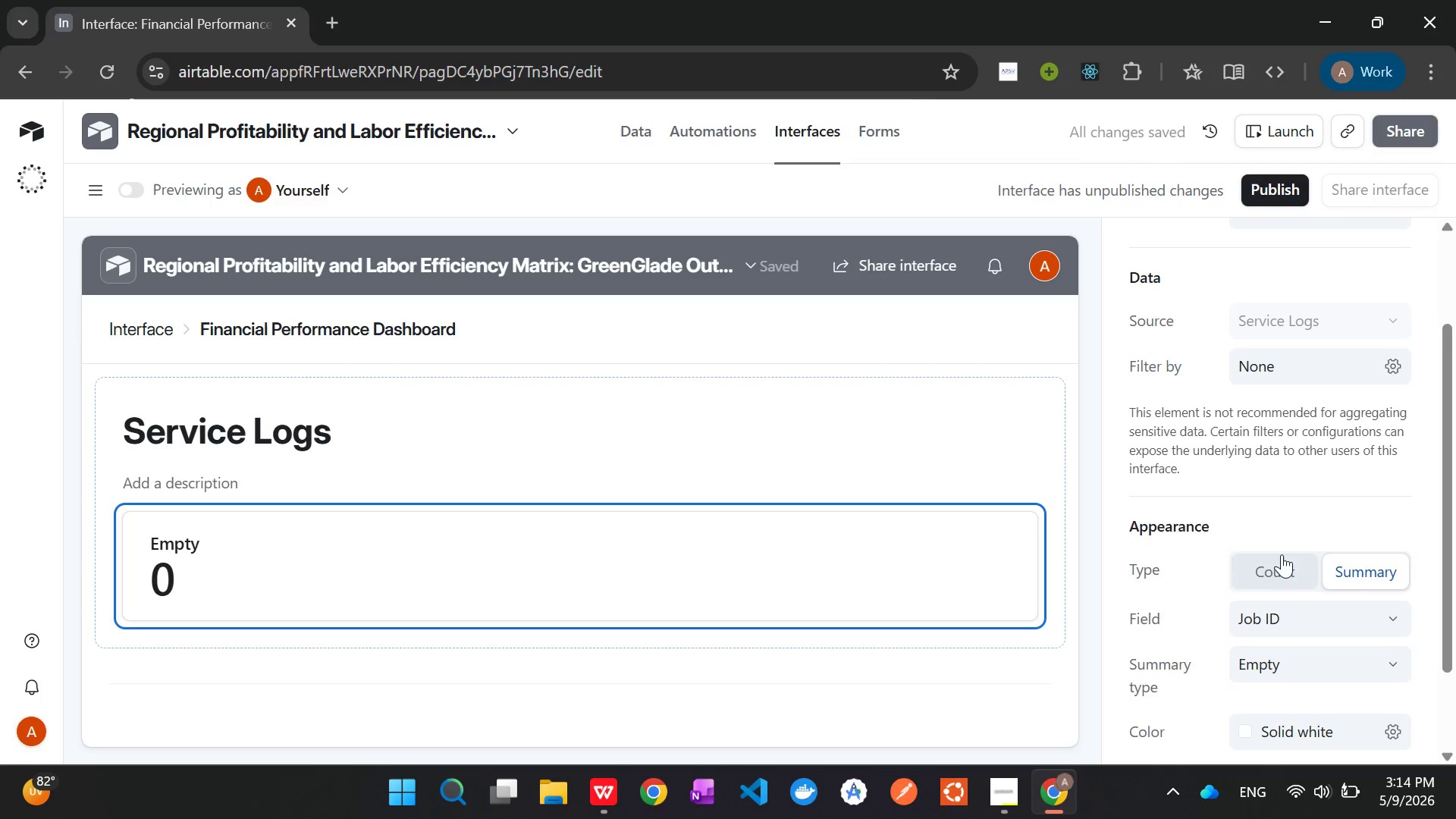 
scroll: coordinate [1282, 551], scroll_direction: down, amount: 1.0
 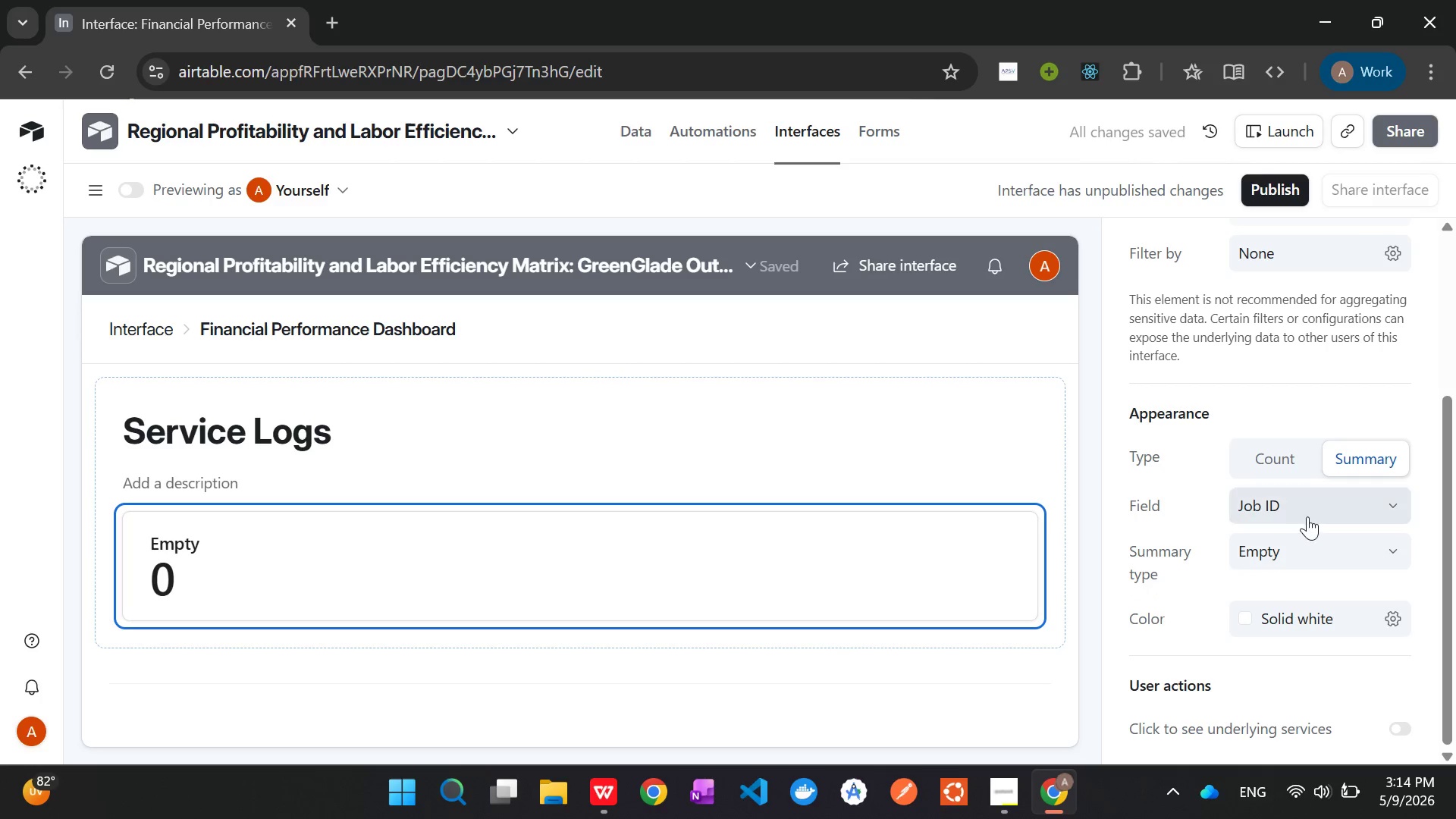 
left_click([1306, 511])
 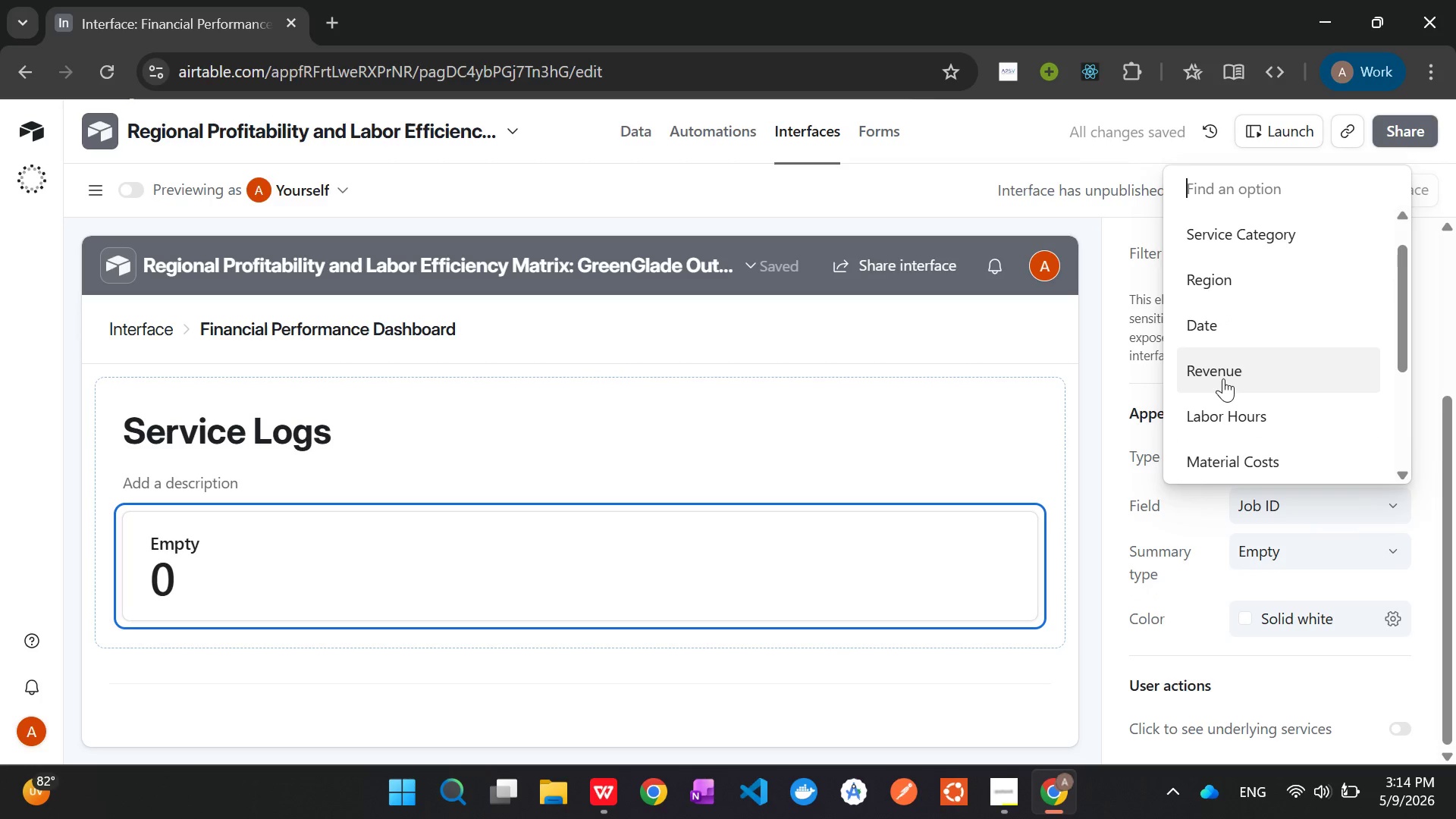 
left_click([1223, 378])
 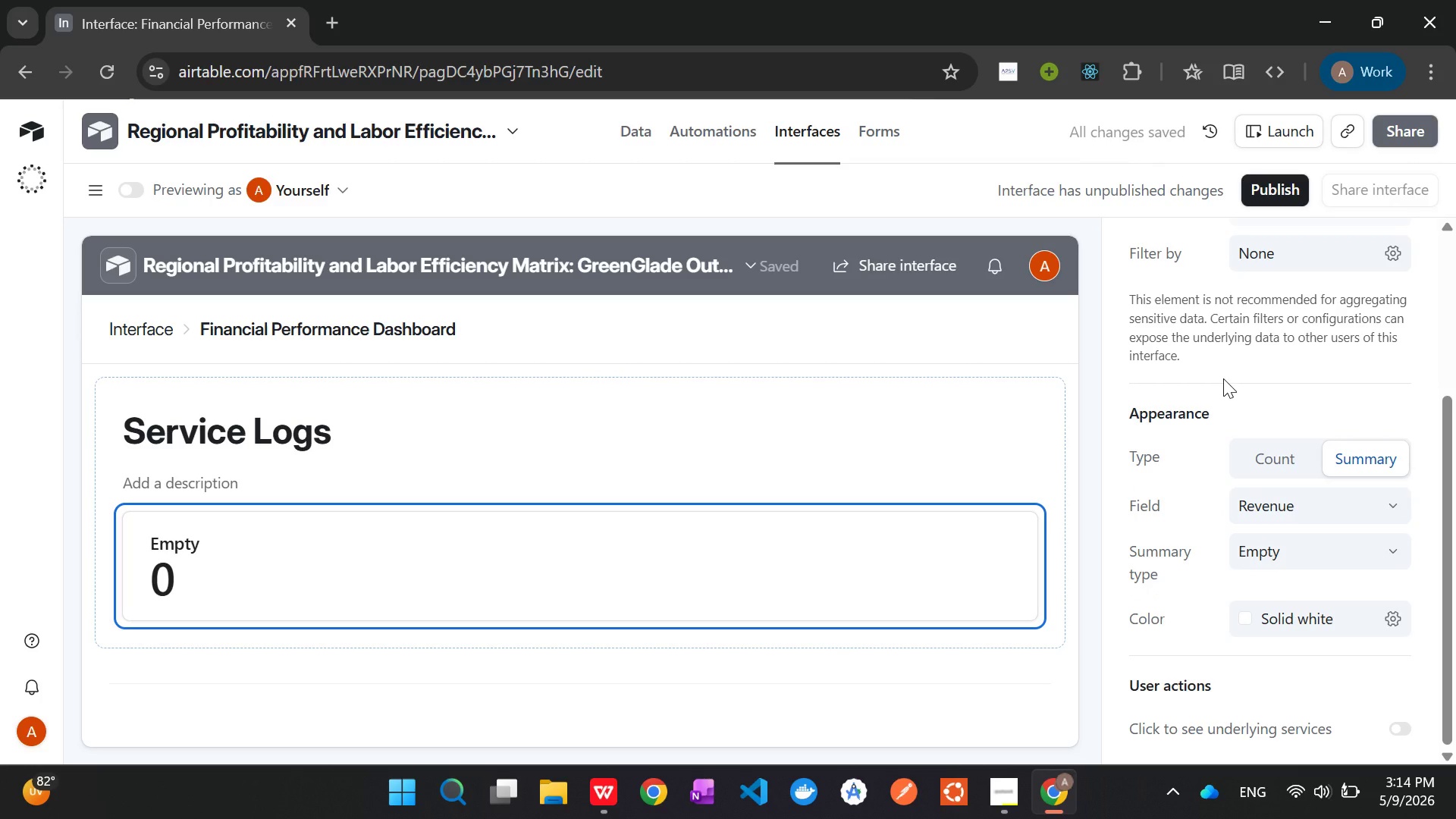 
wait(10.69)
 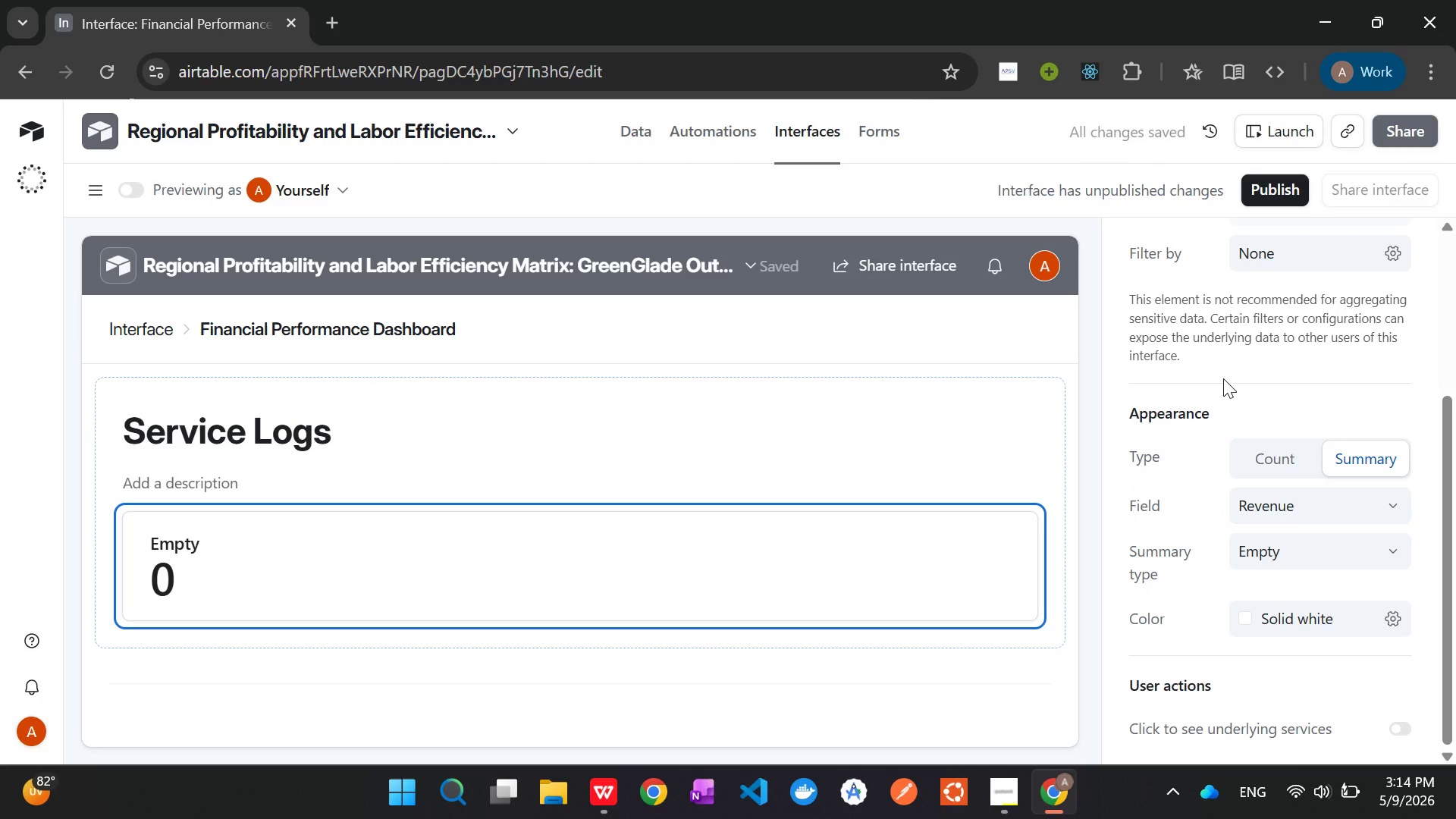 
scroll: coordinate [1272, 486], scroll_direction: down, amount: 4.0
 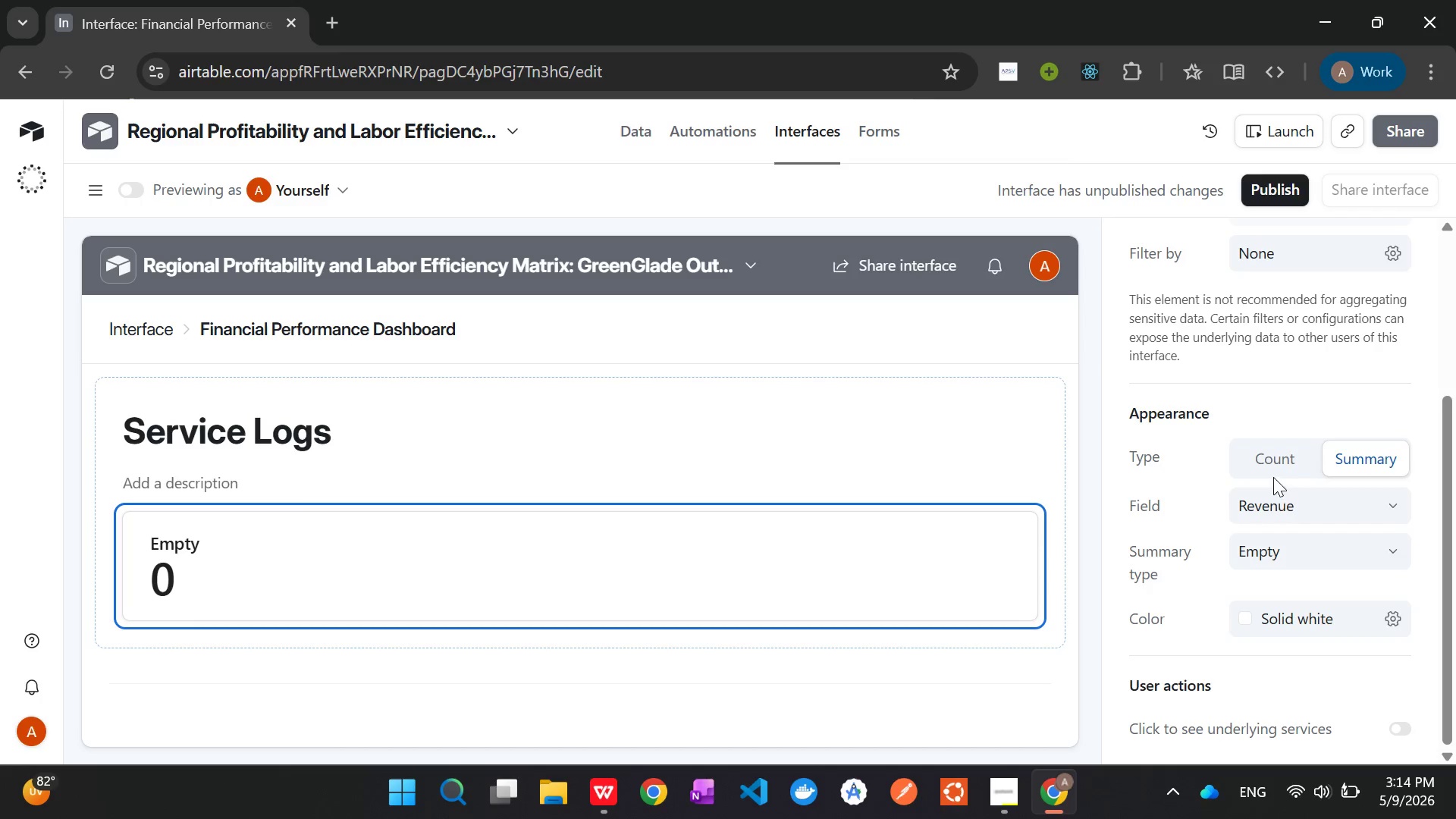 
wait(5.75)
 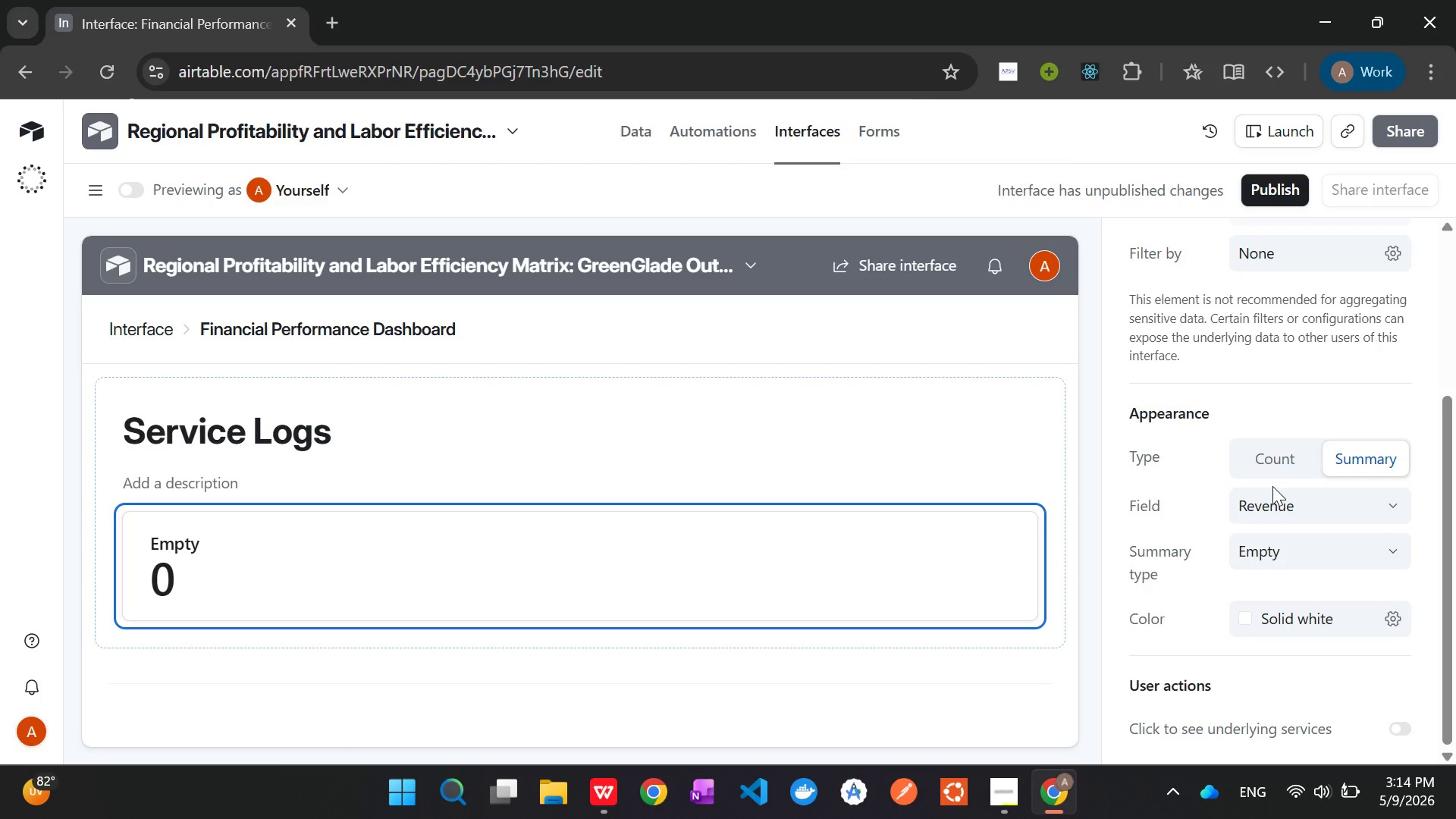 
left_click([644, 124])
 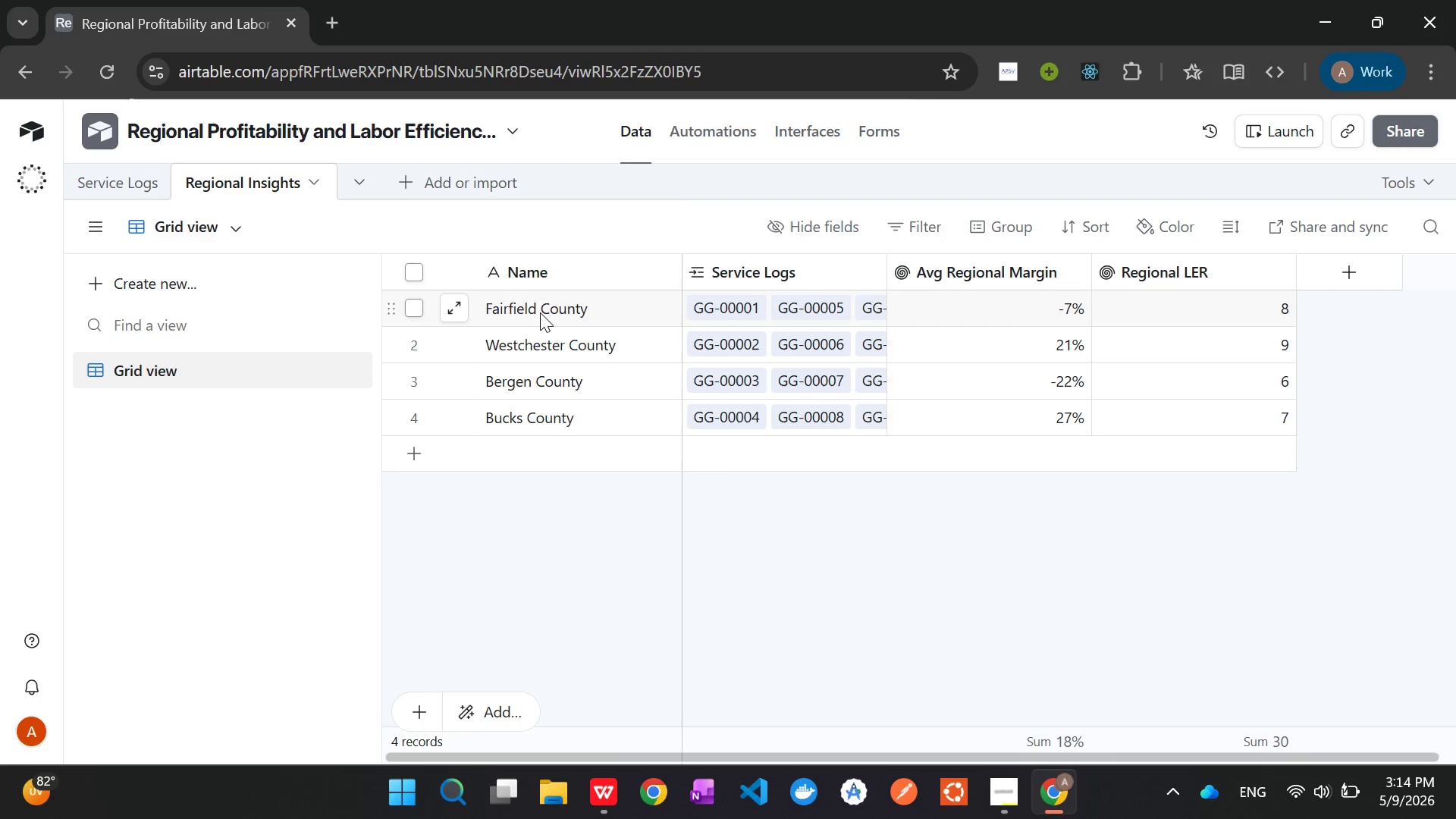 
left_click([115, 183])
 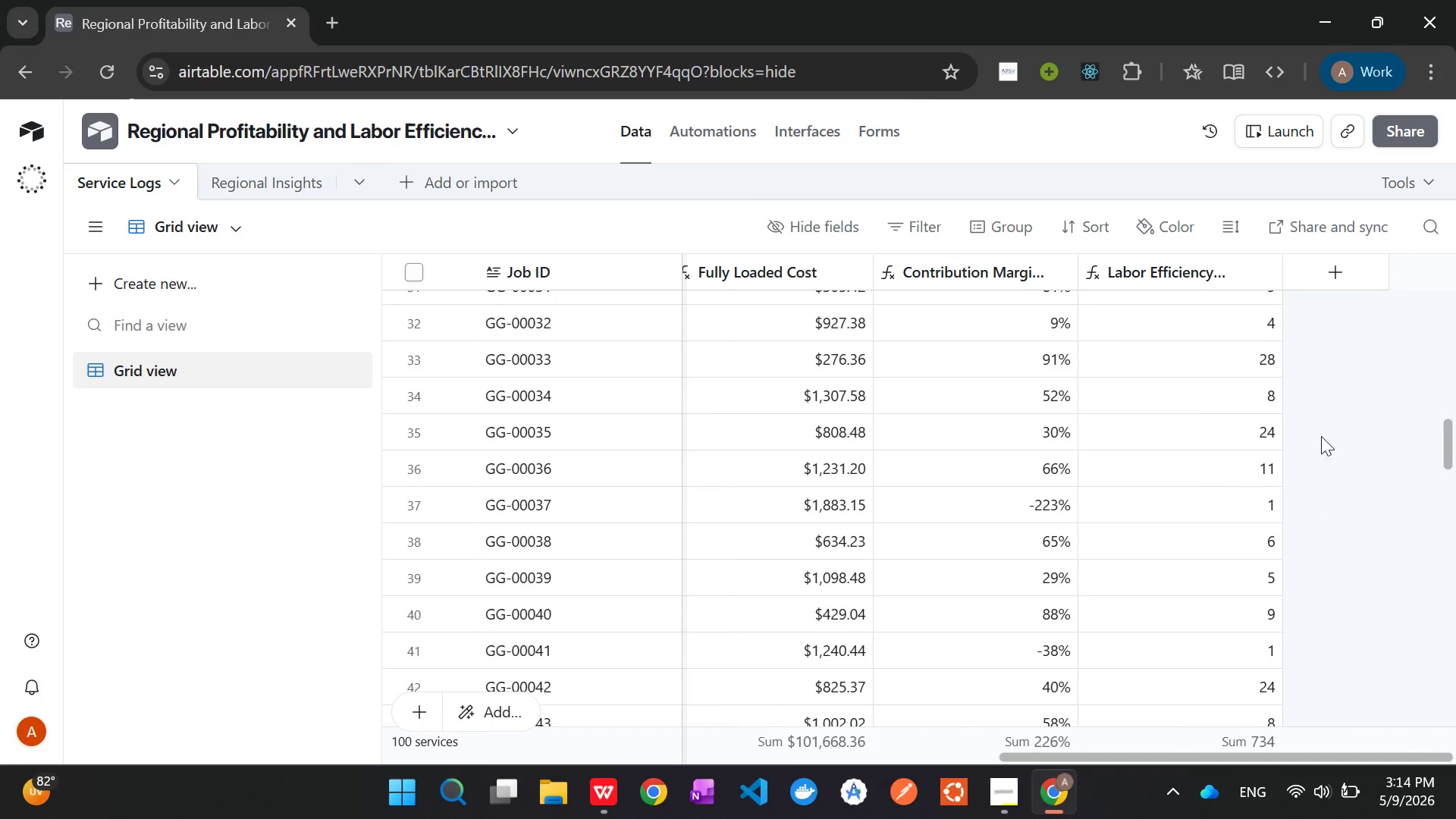 
left_click([1318, 273])
 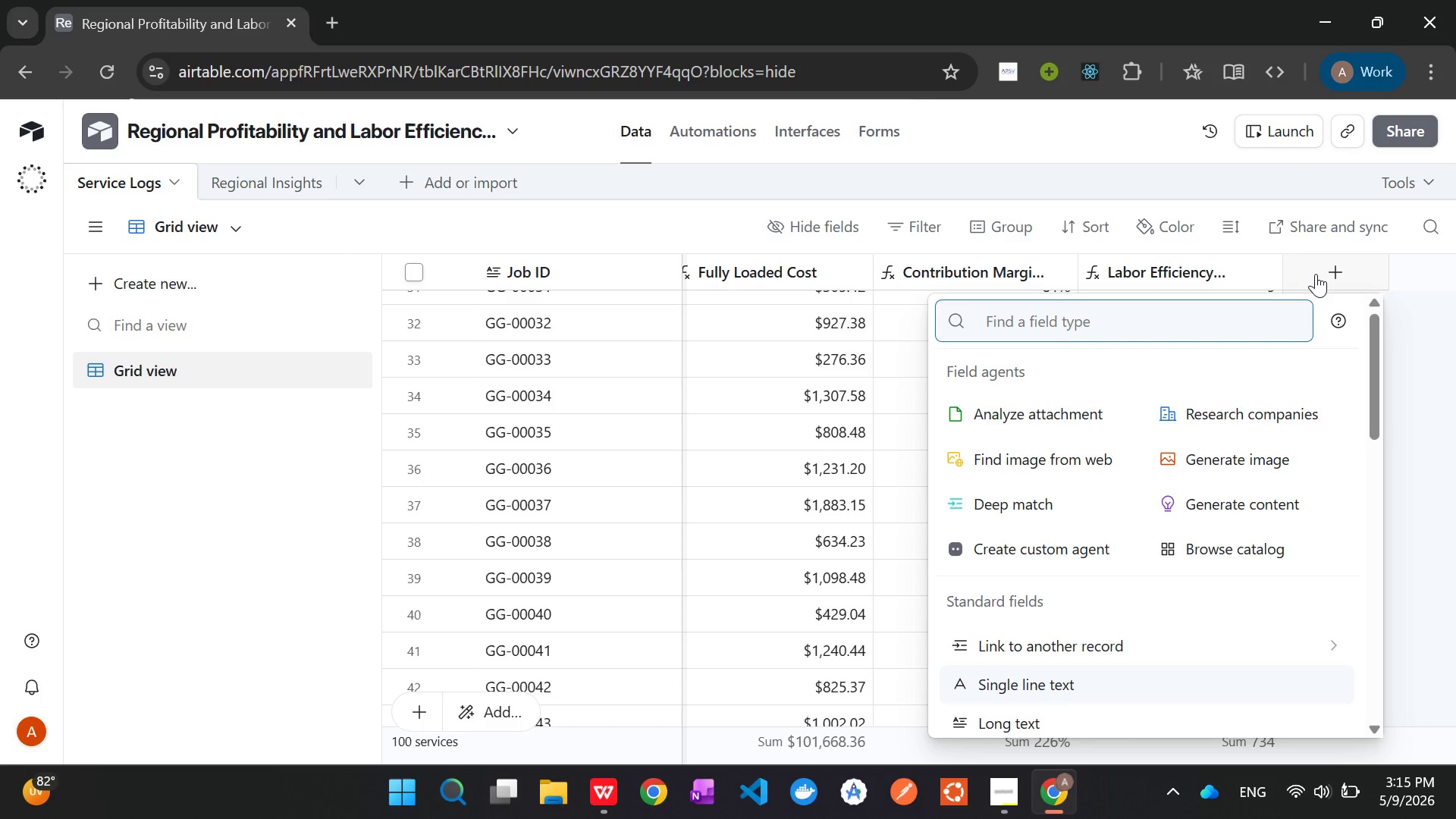 
wait(9.08)
 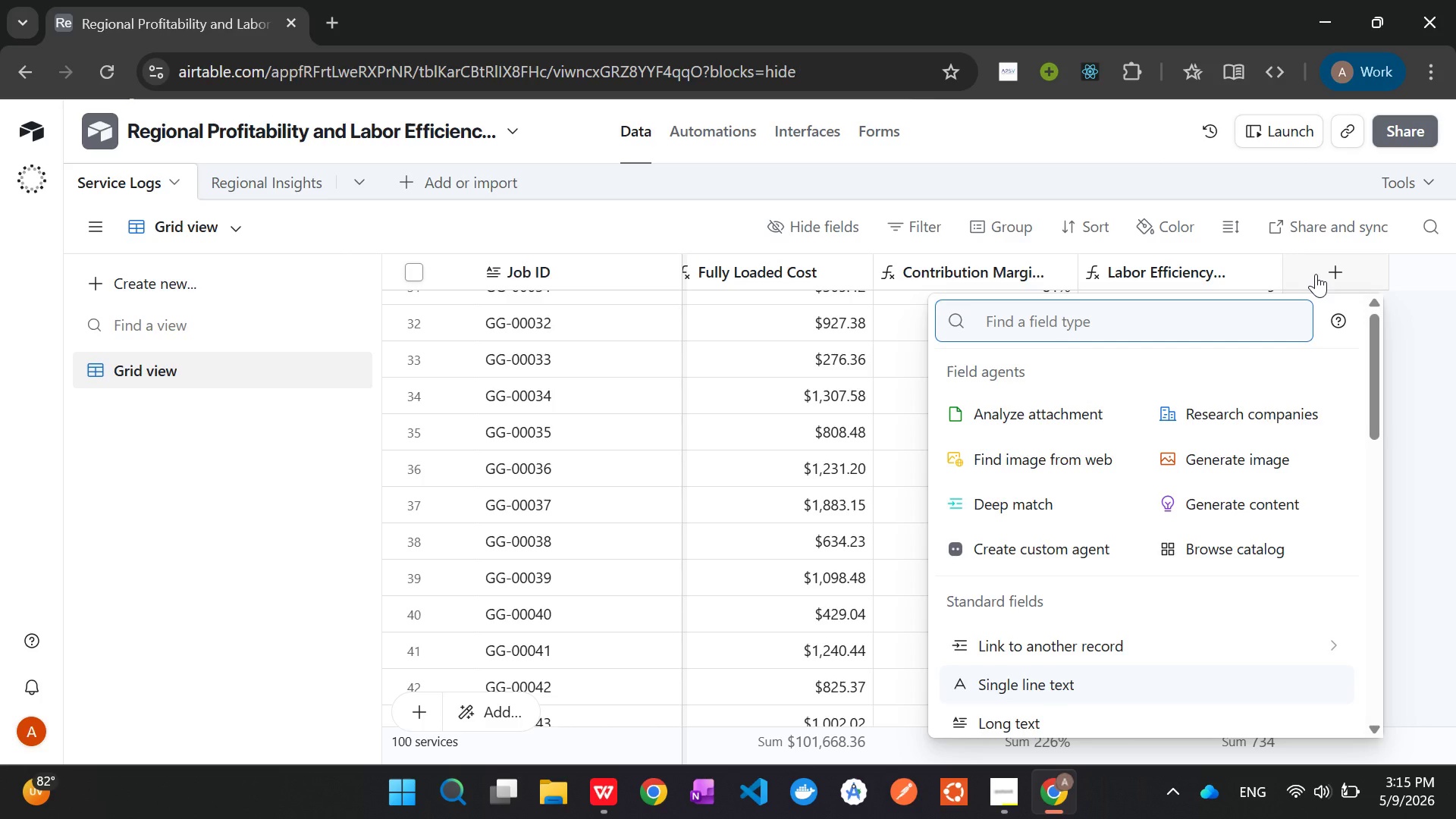 
type(for)
 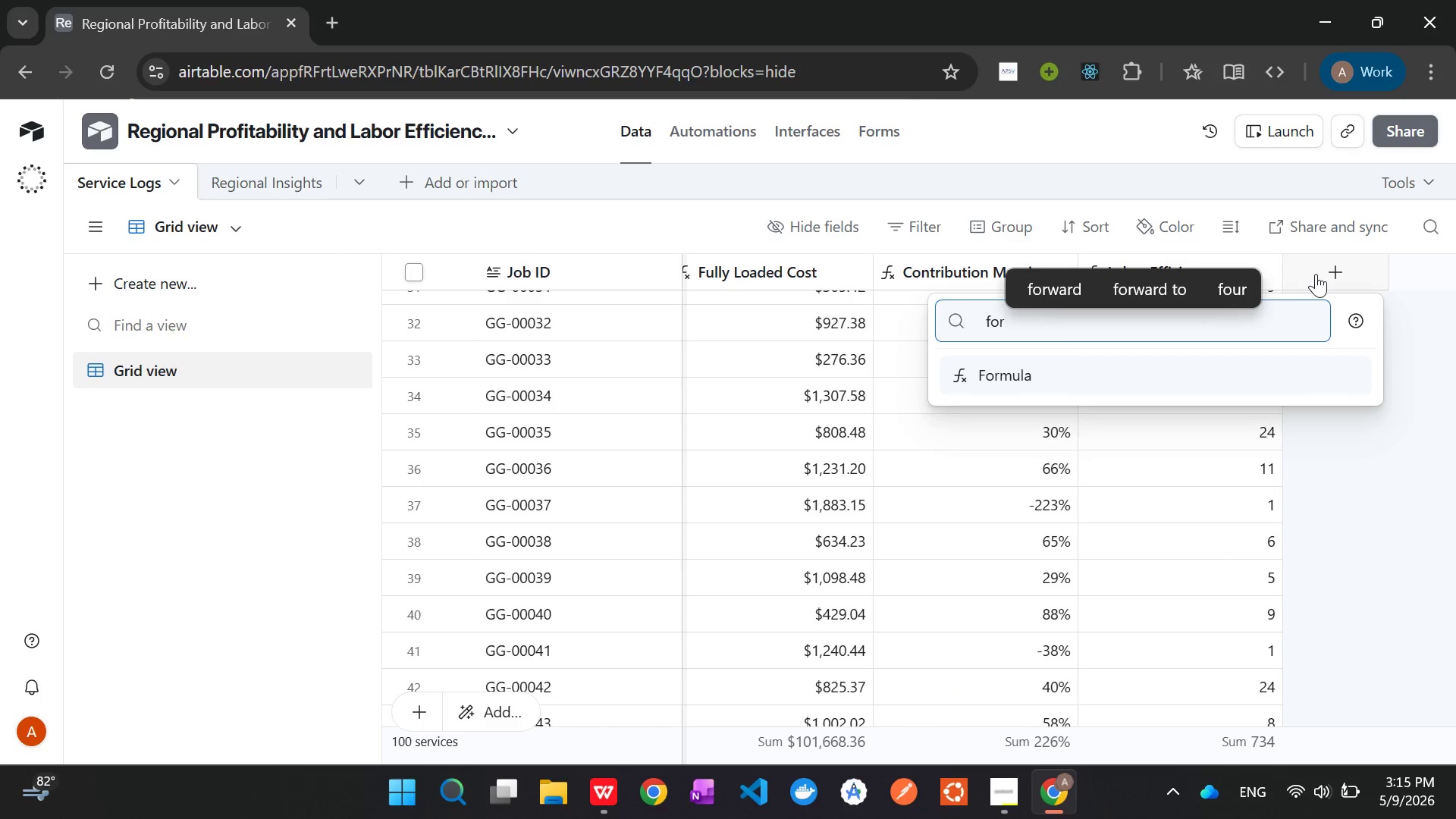 
key(Enter)
 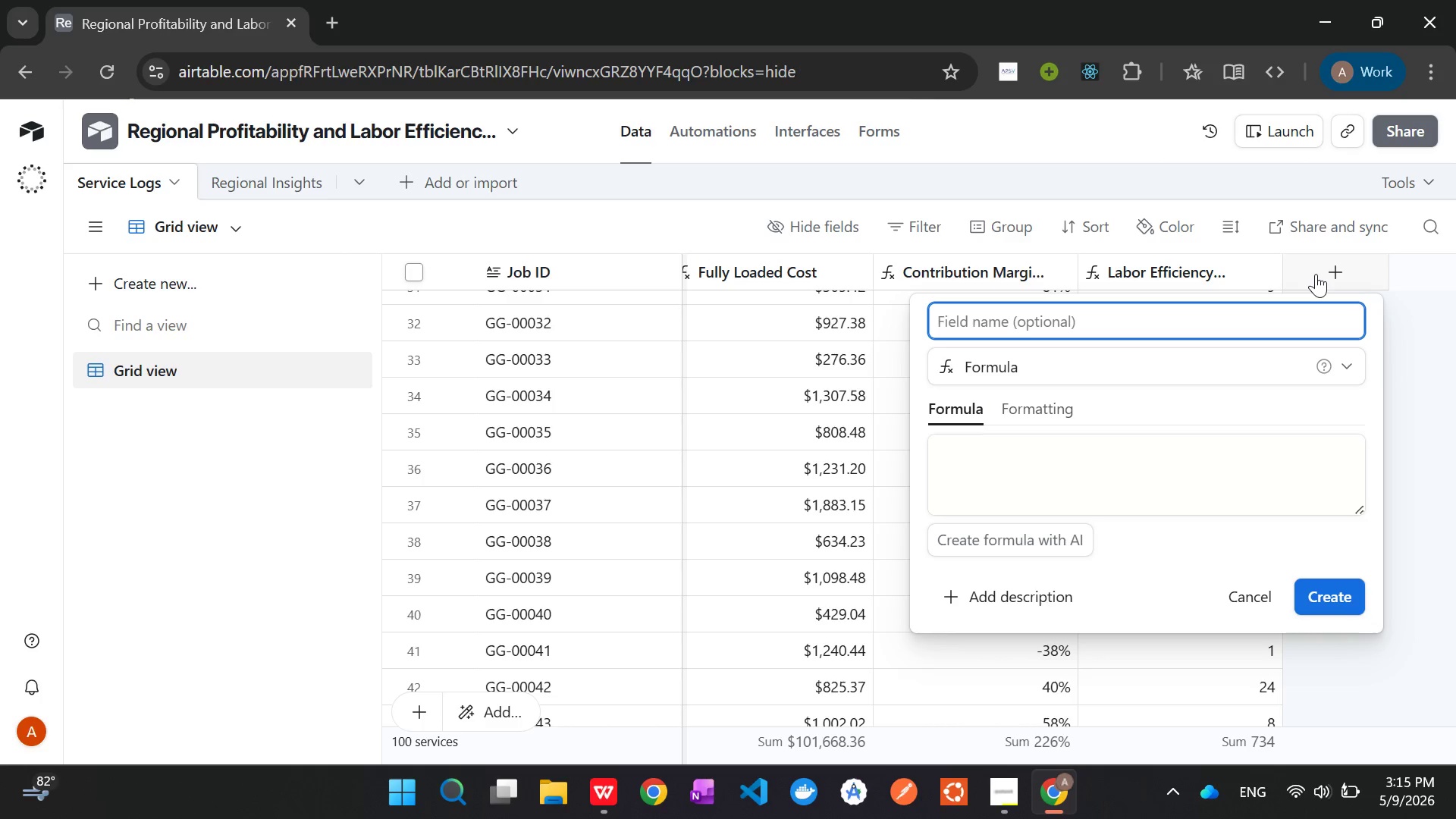 
wait(8.8)
 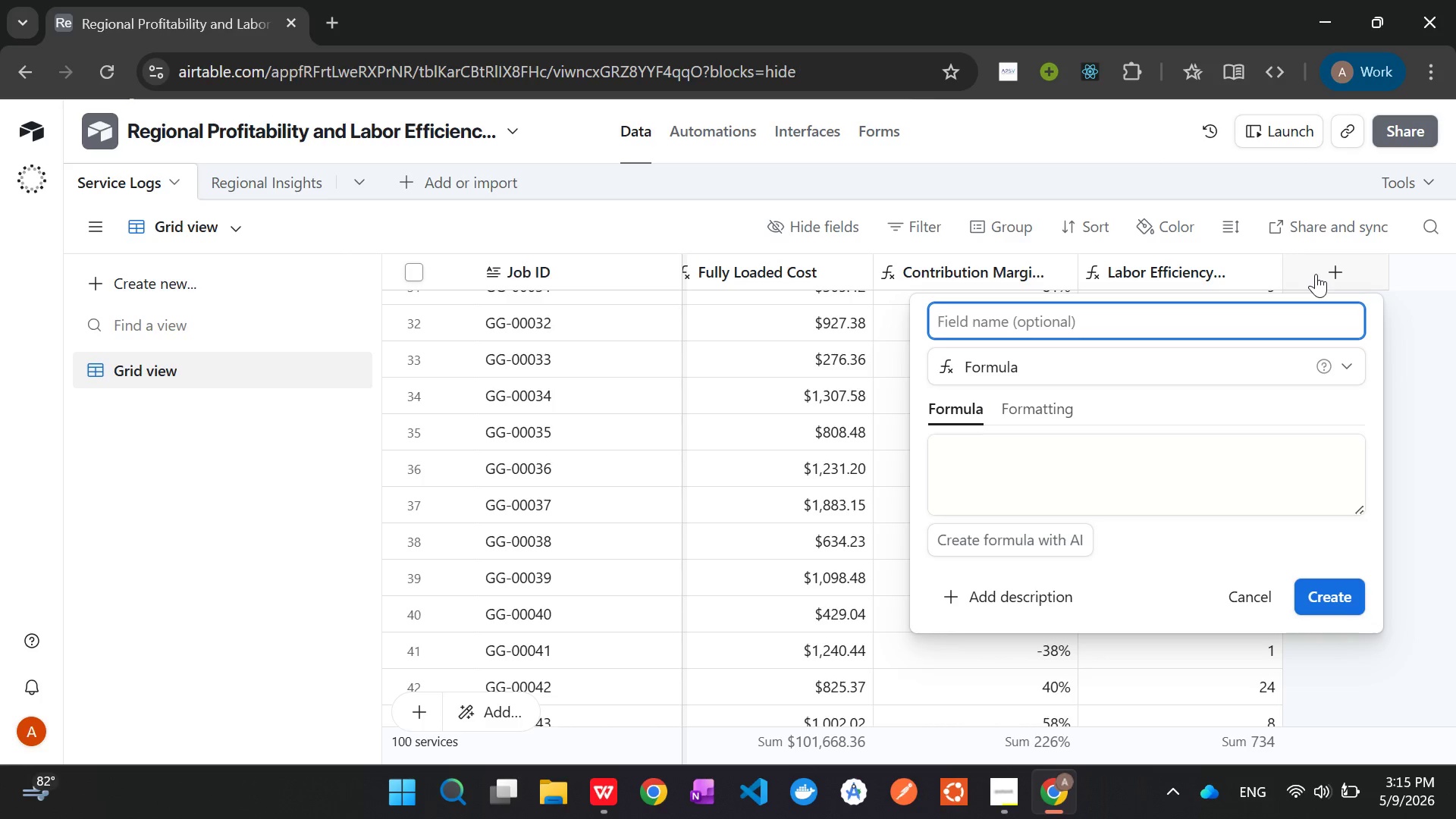 
type(Gross Profit Rollup)
 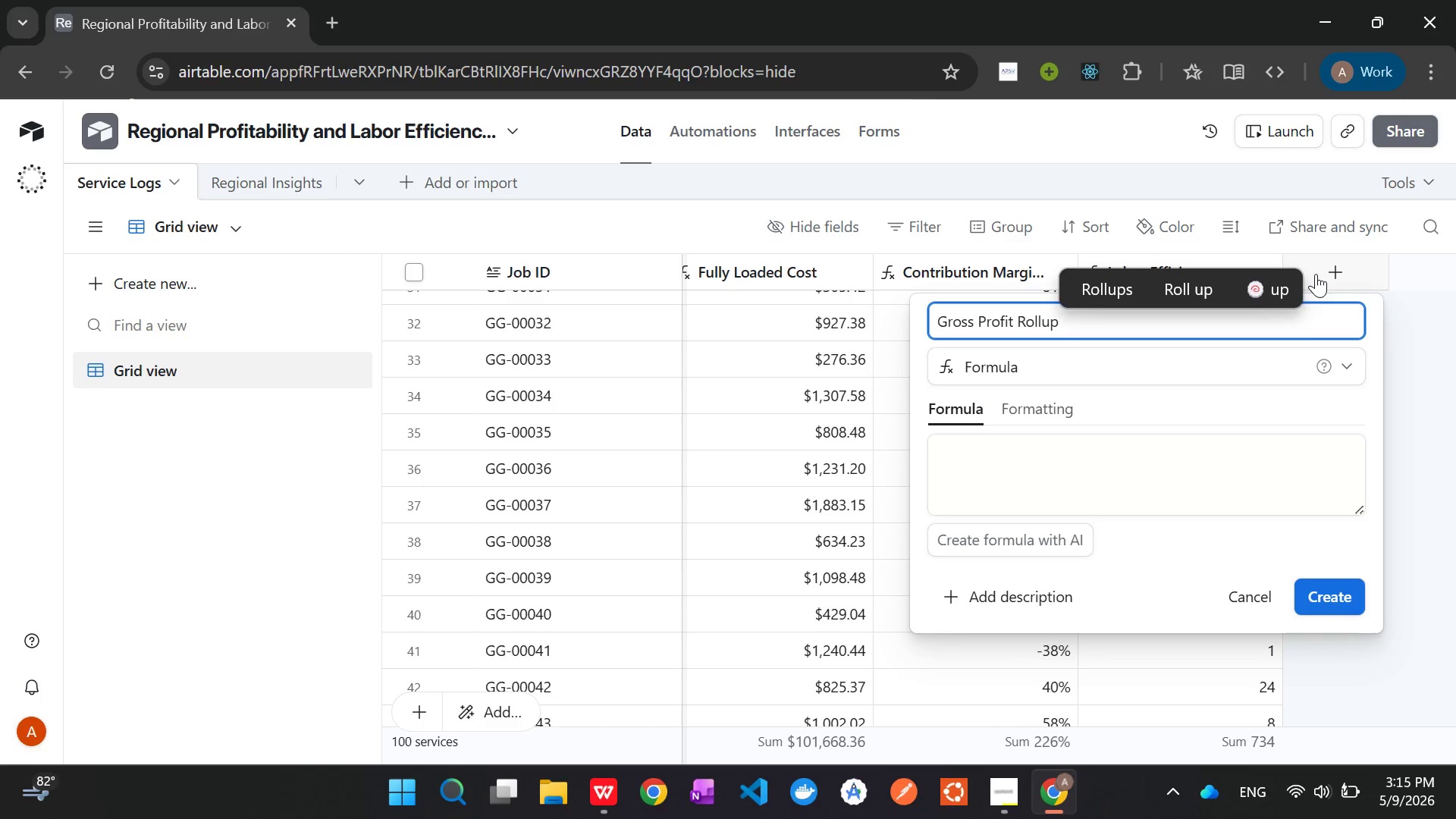 
left_click([1051, 472])
 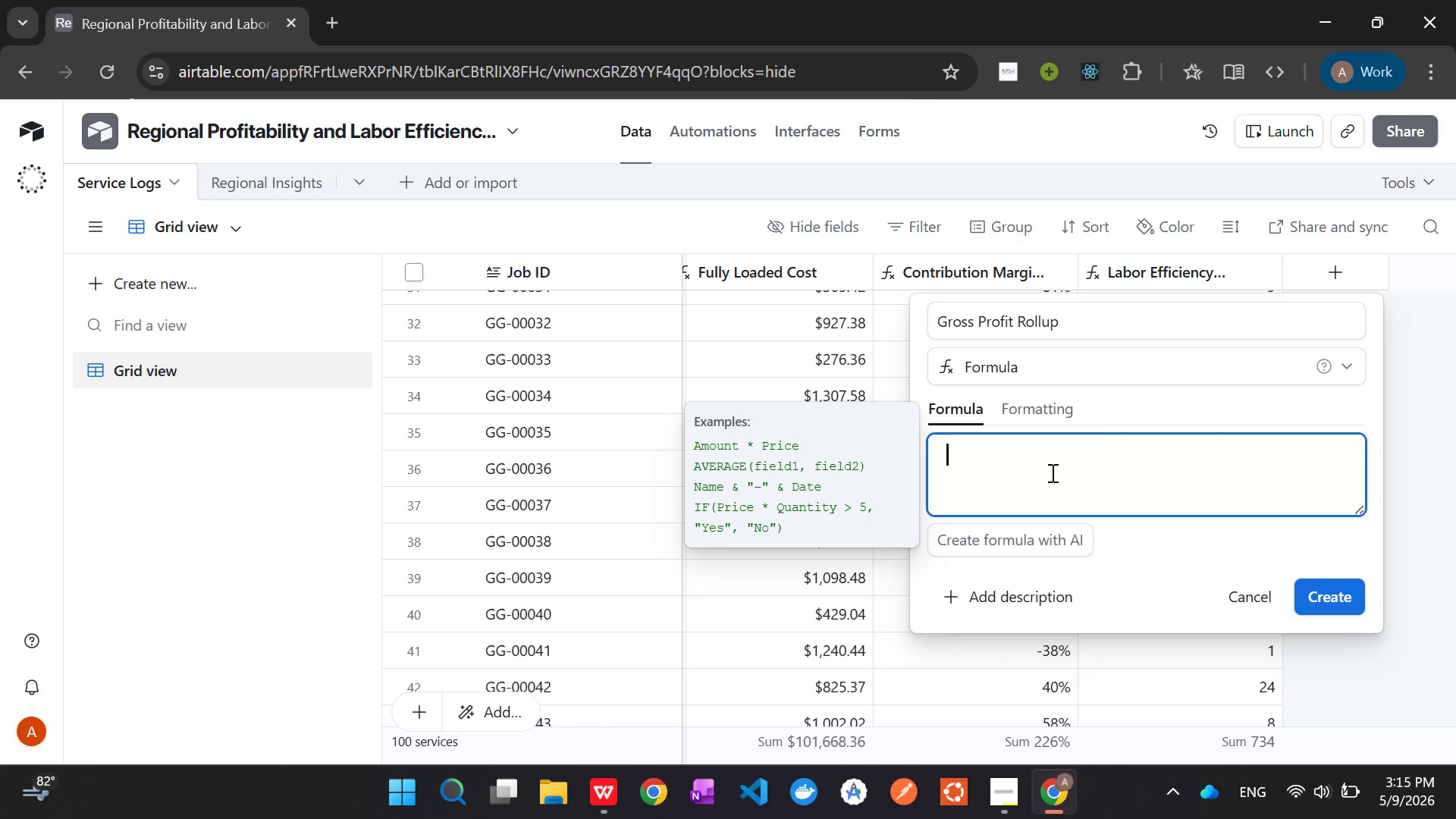 
type({Re)
 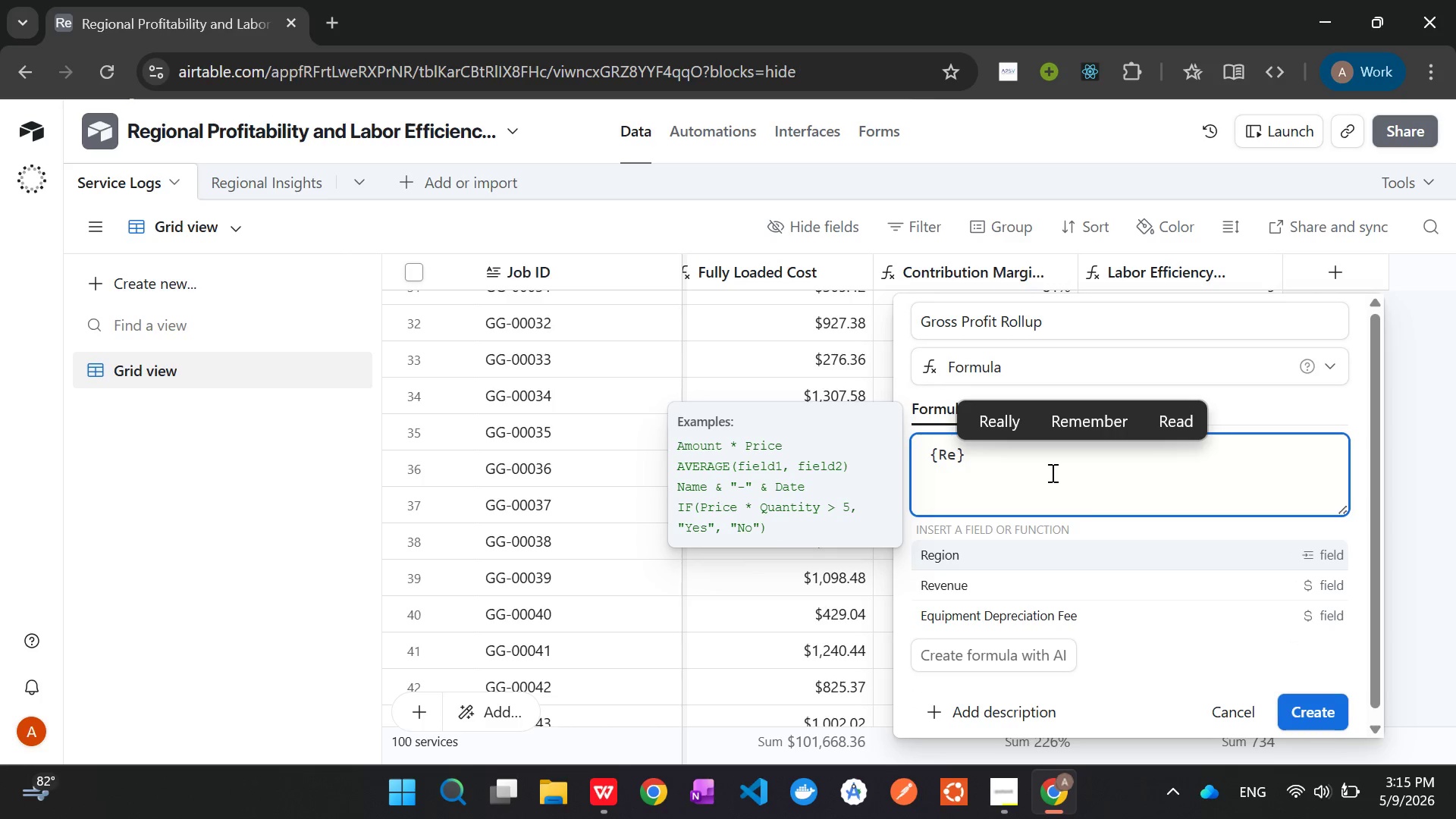 
key(ArrowDown)
 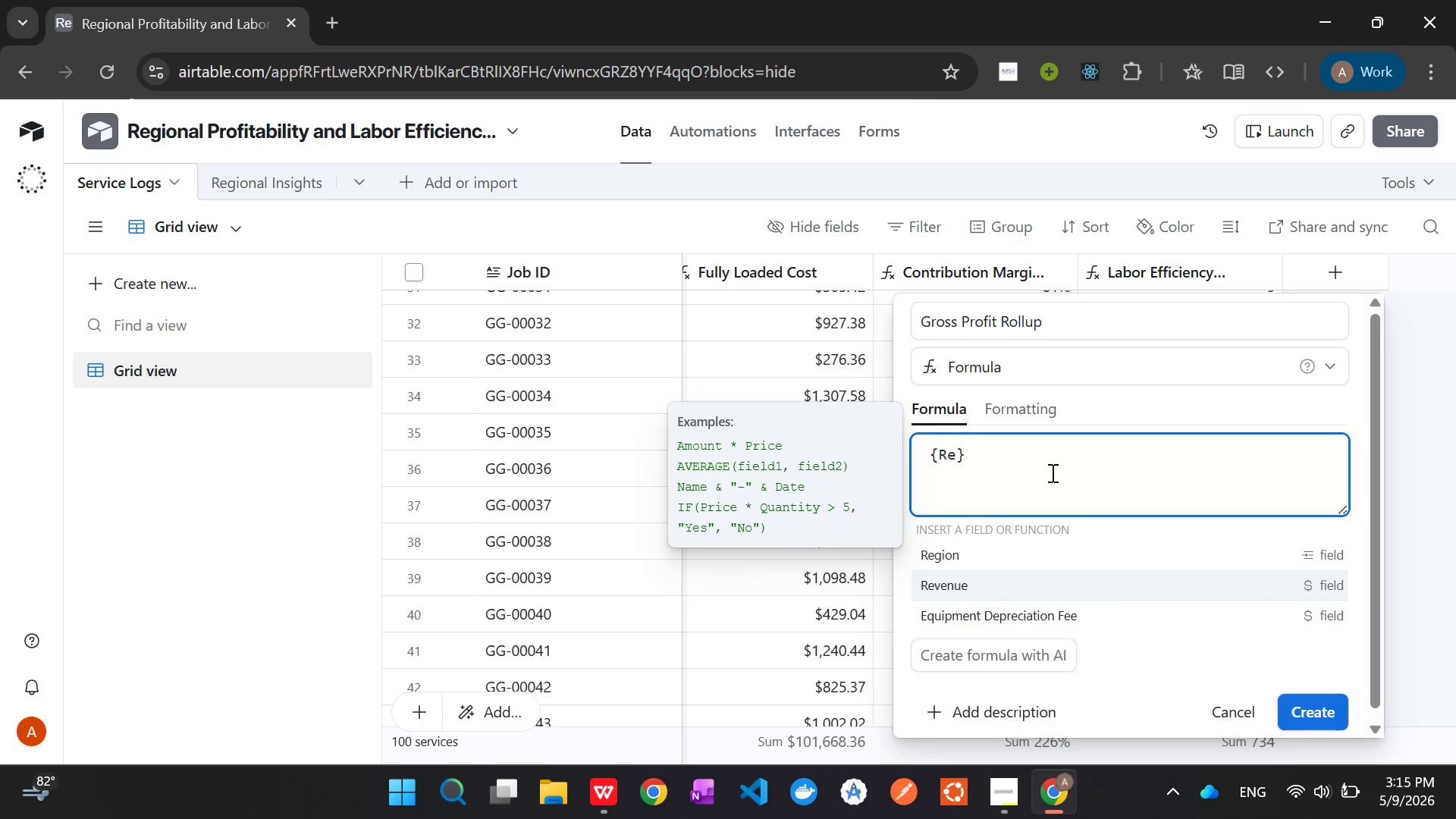 
key(Enter)
 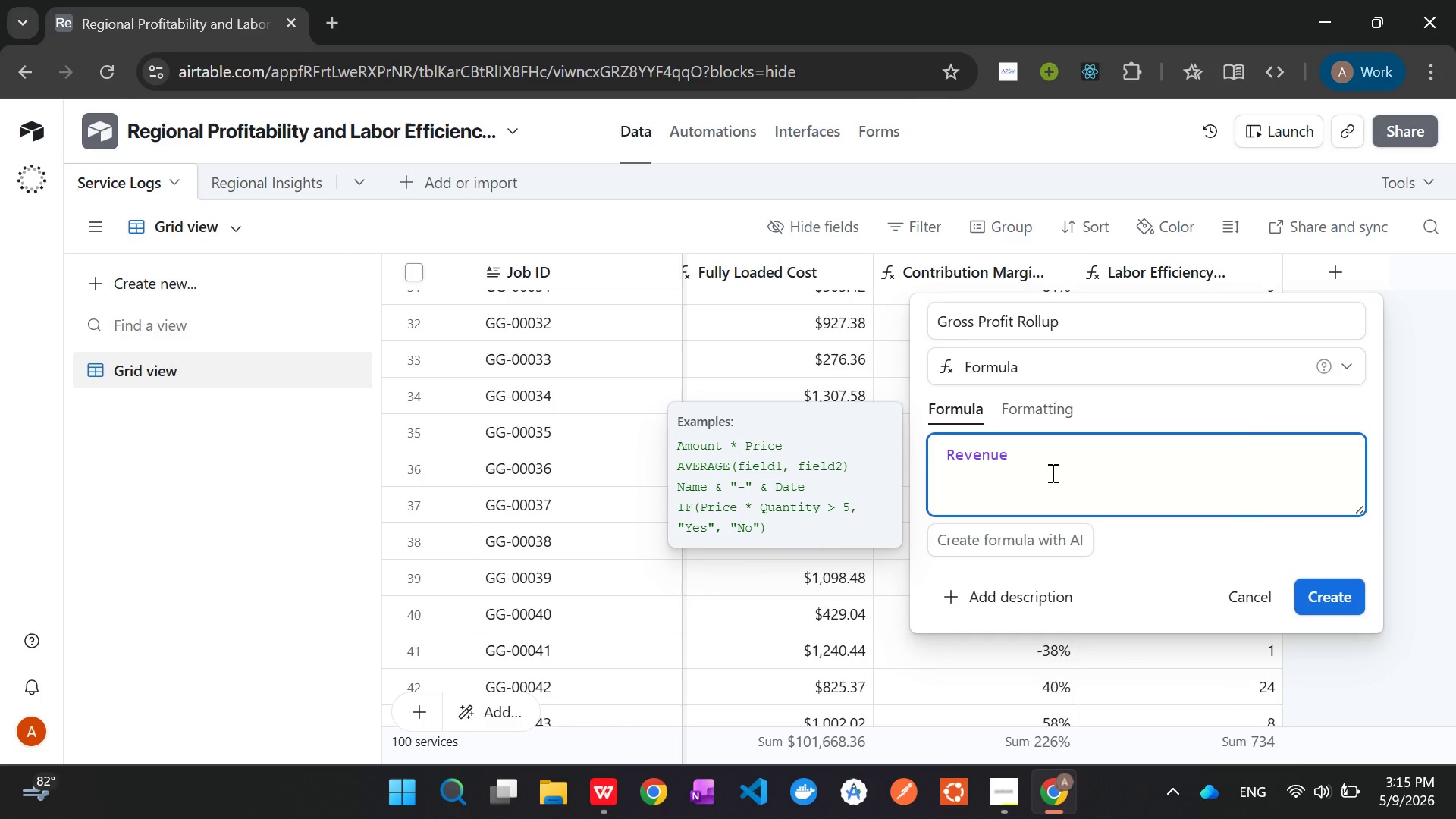 
key(Space)
 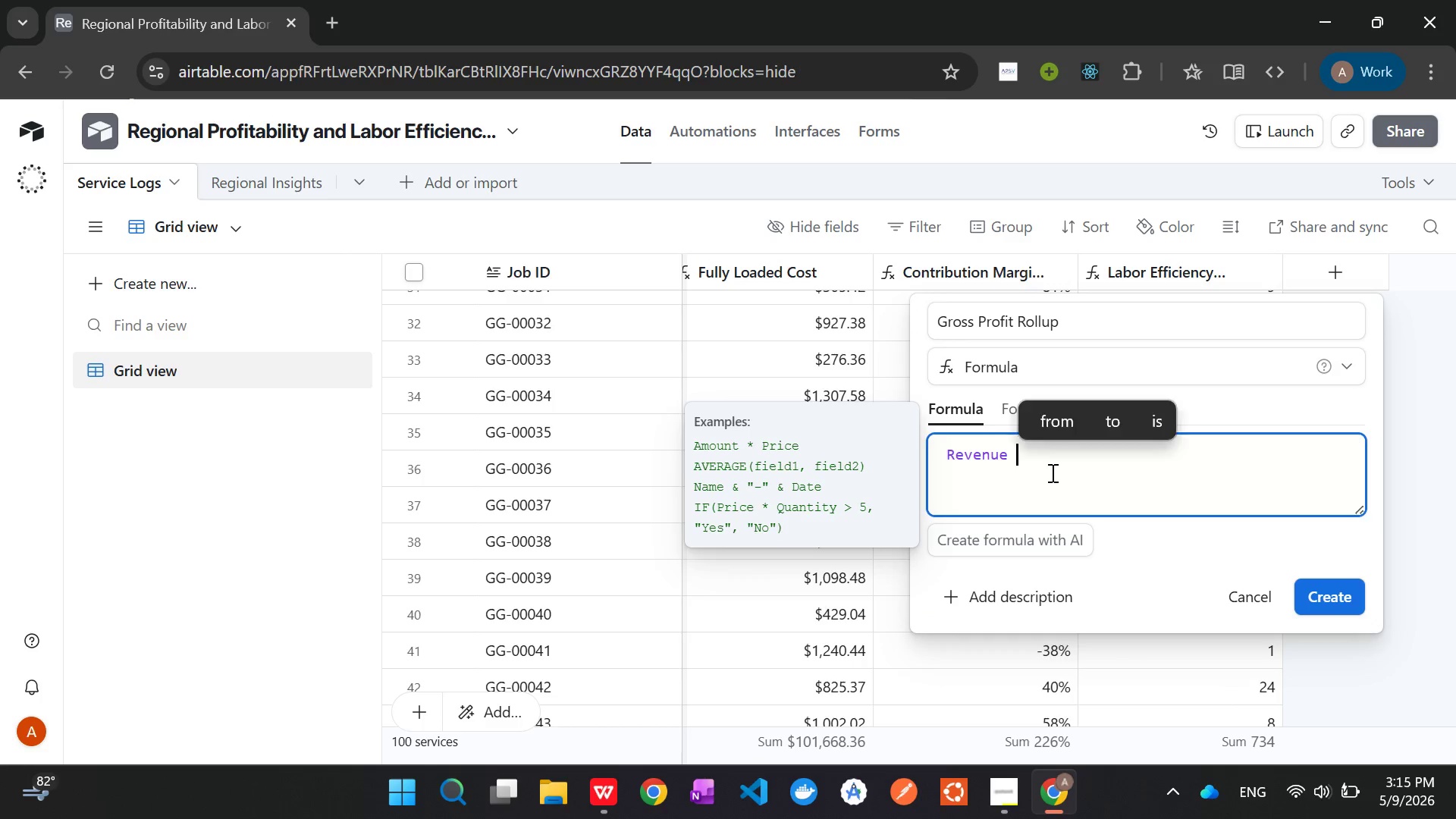 
key(Minus)
 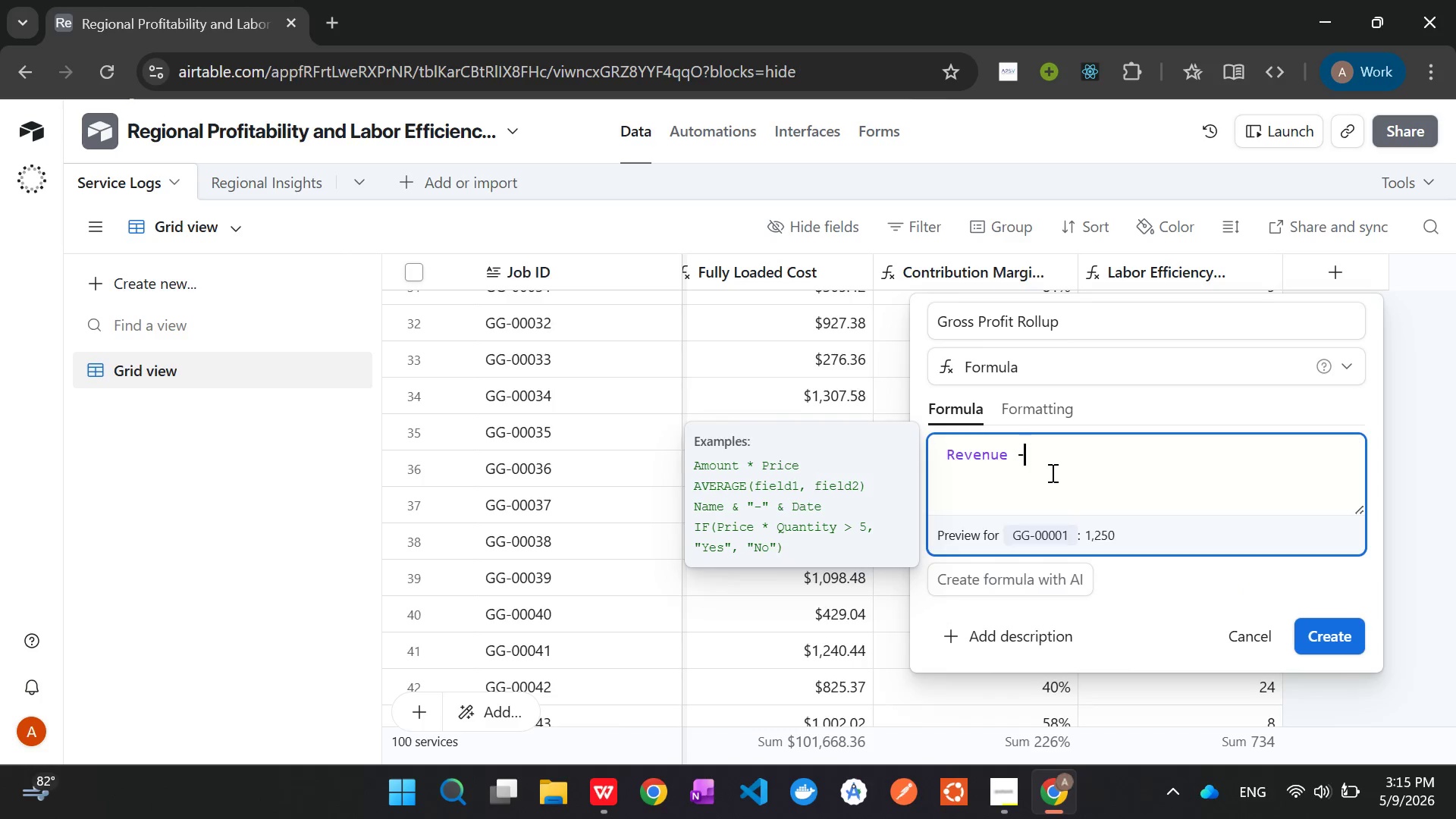 
key(Space)
 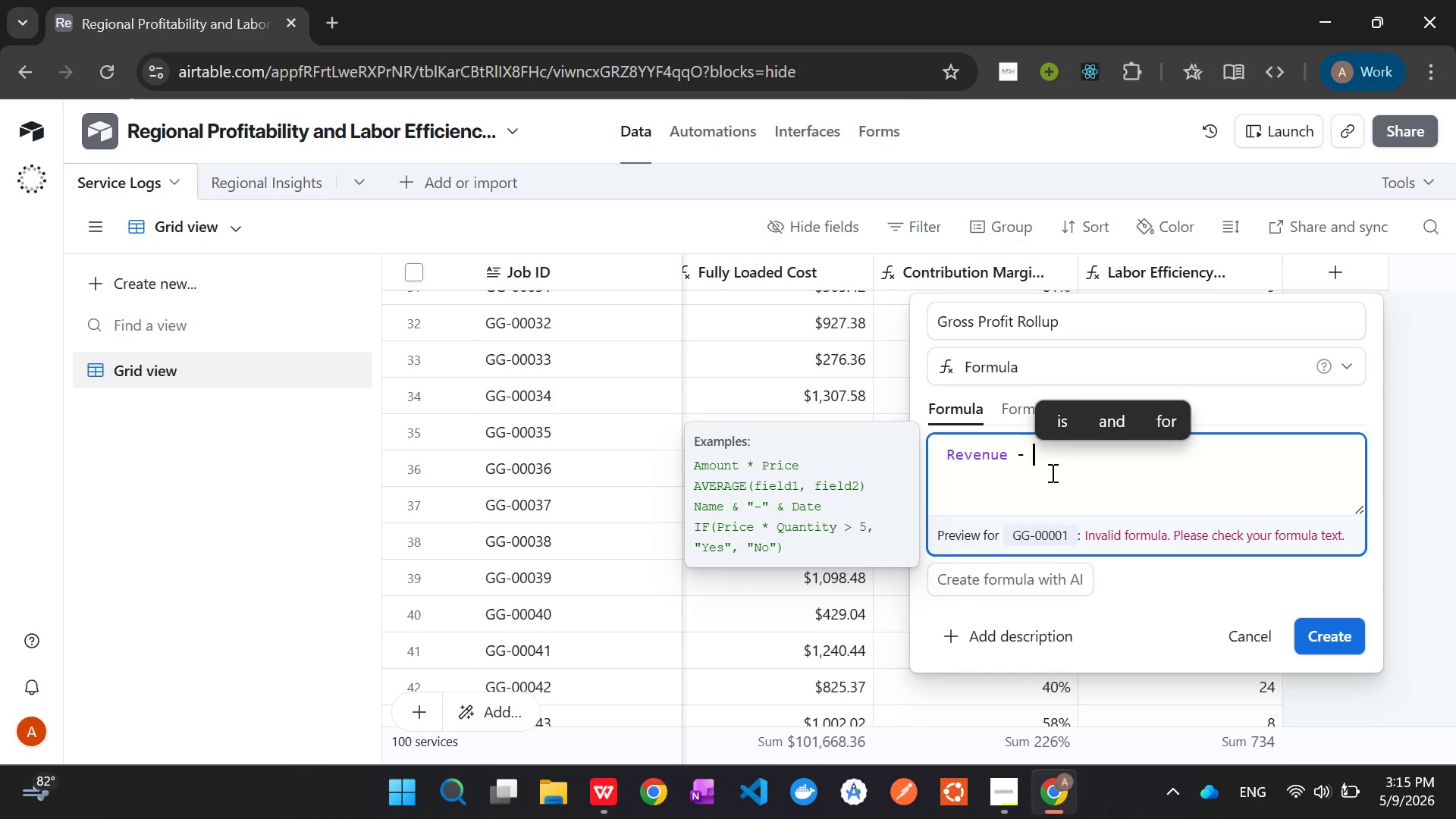 
type({Fu)
 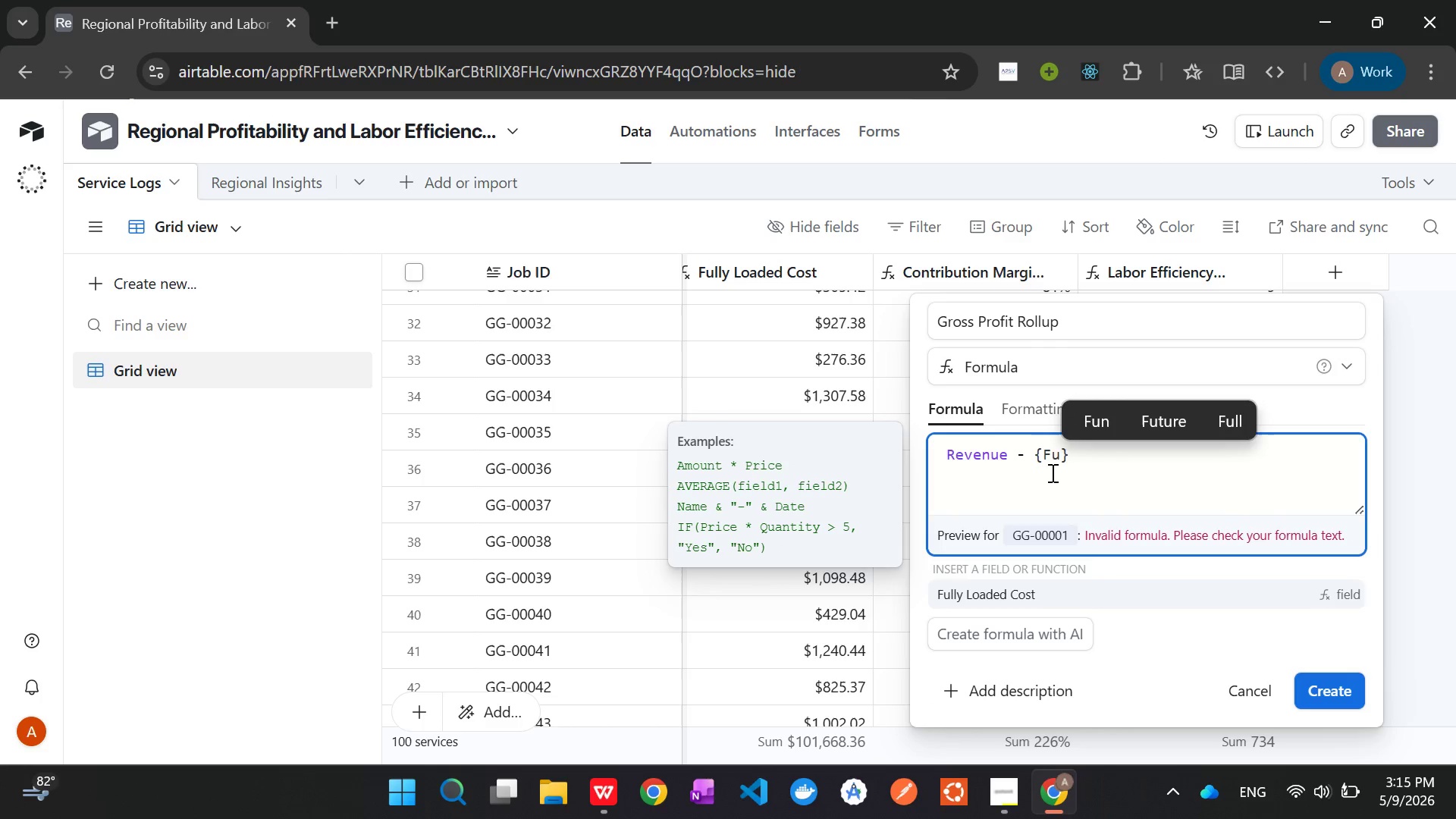 
key(Enter)
 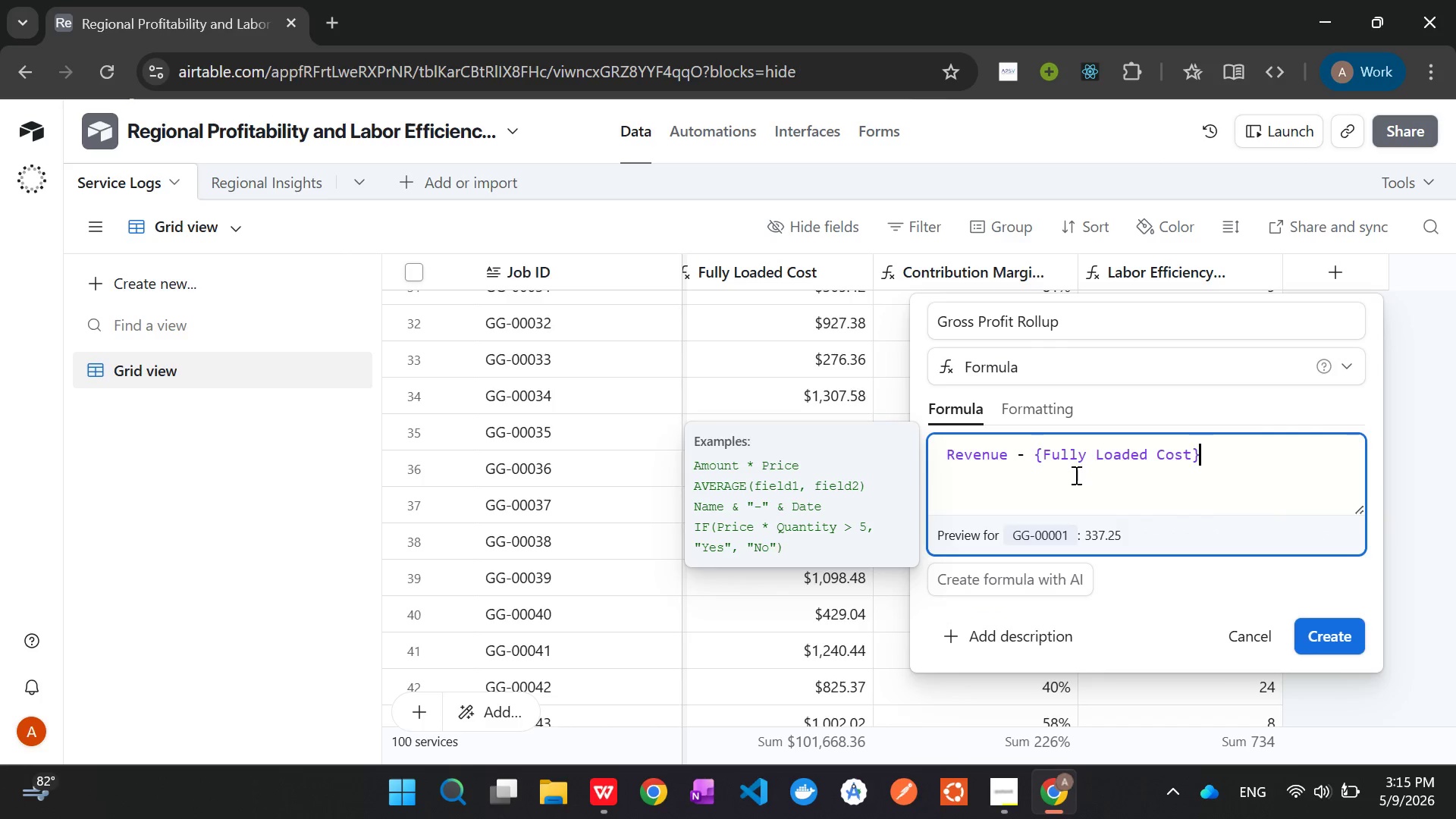 
left_click([1332, 636])
 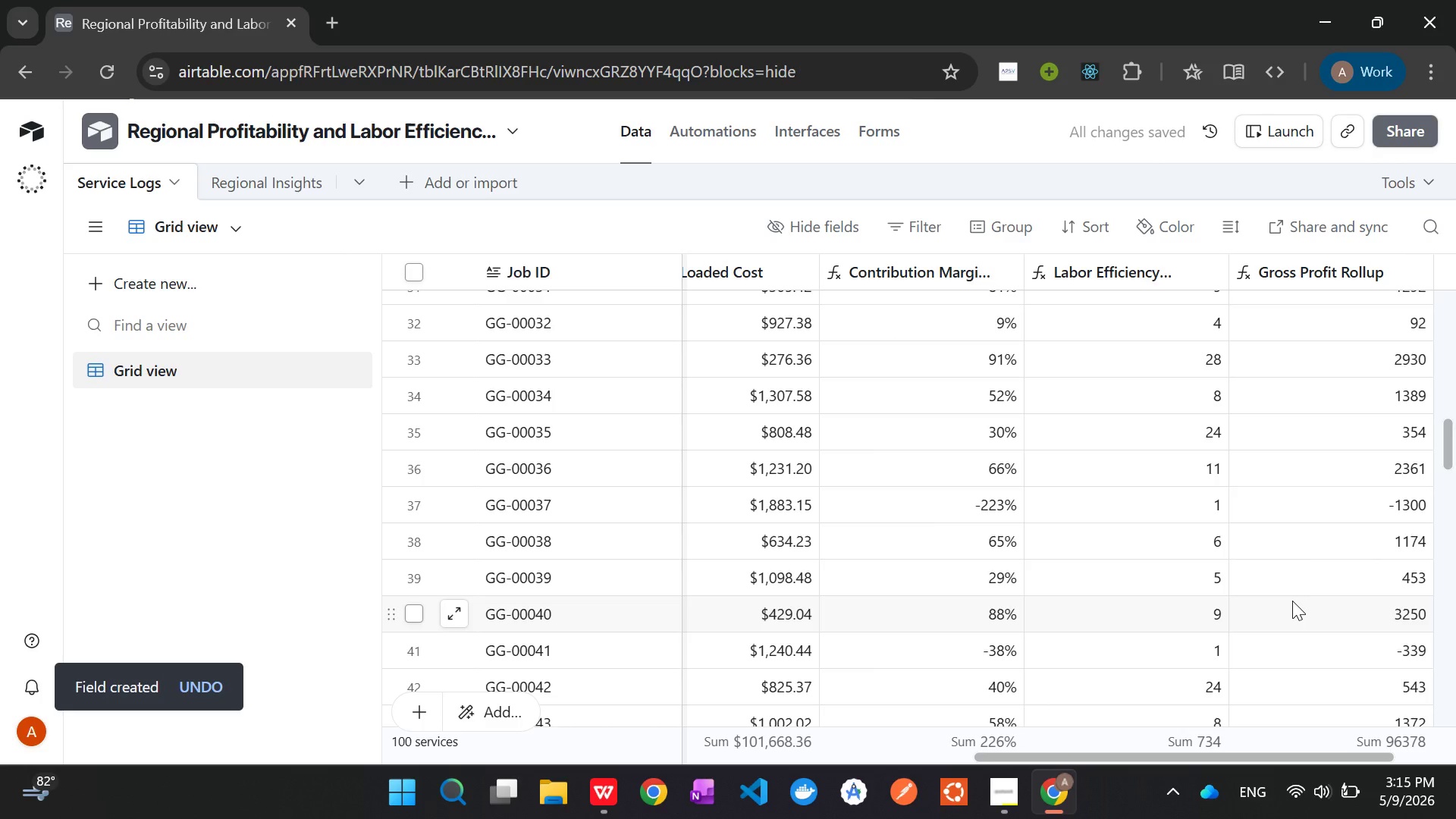 
scroll: coordinate [1298, 590], scroll_direction: up, amount: 14.0
 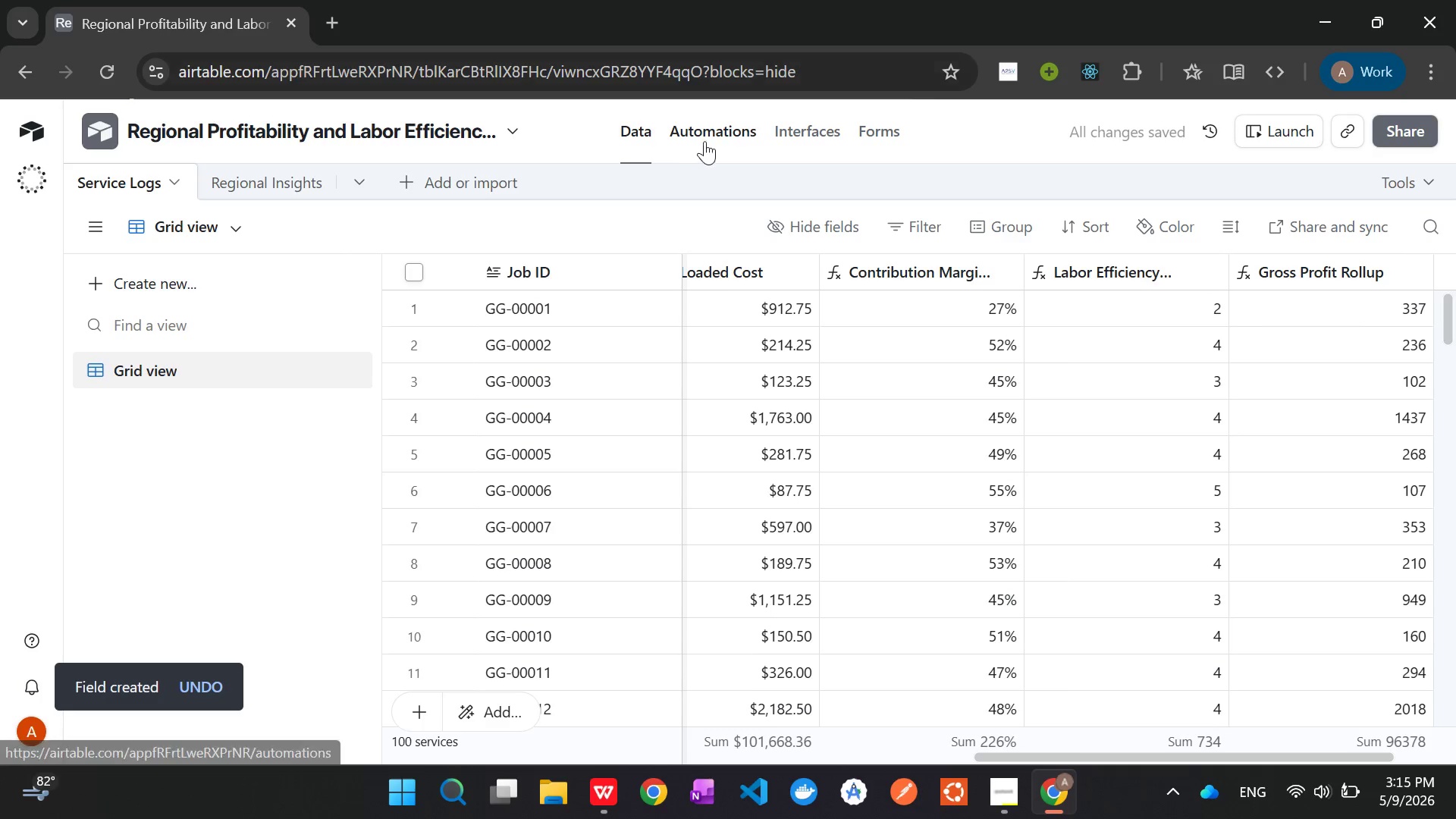 
left_click([796, 133])
 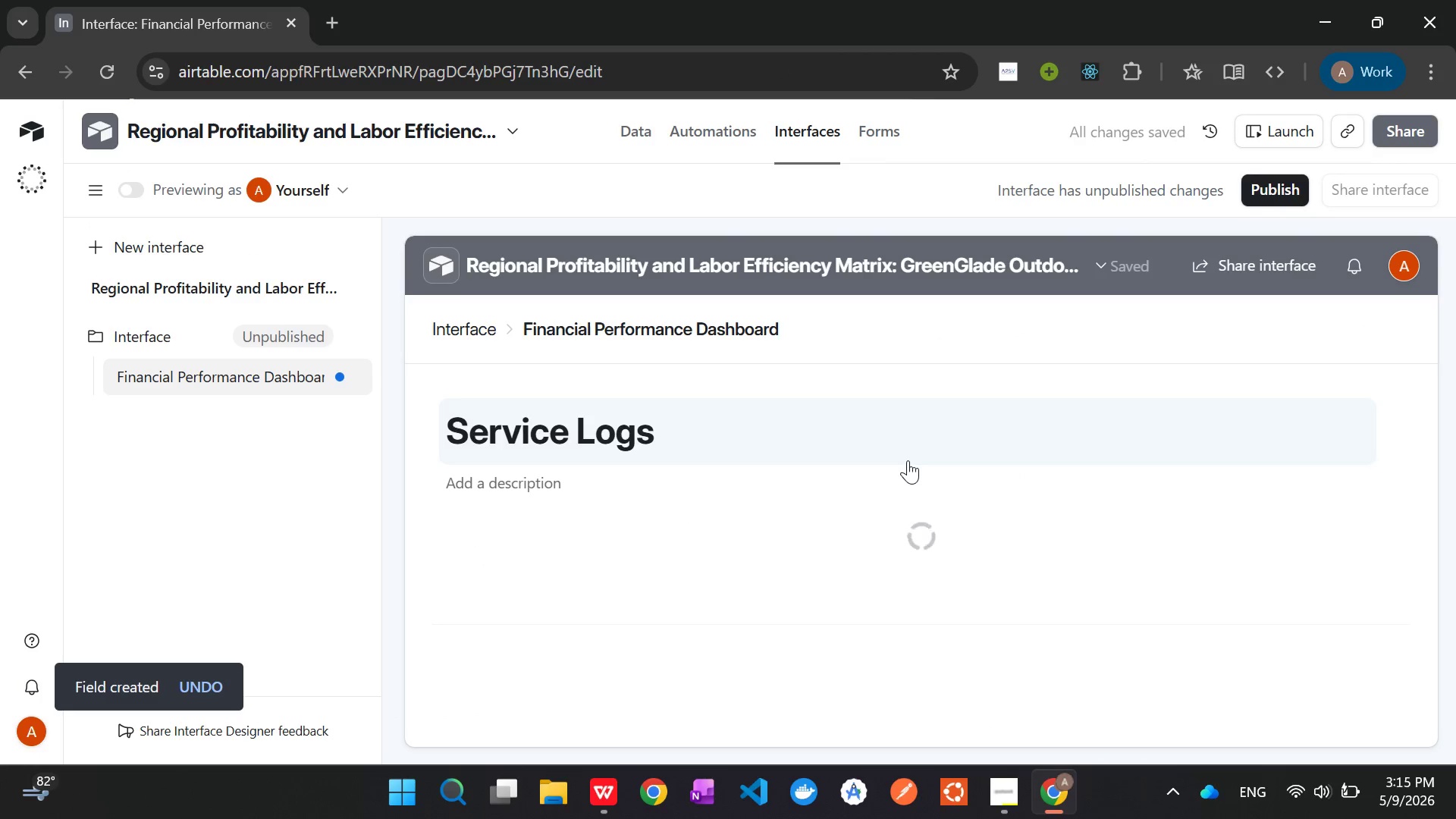 
left_click([649, 565])
 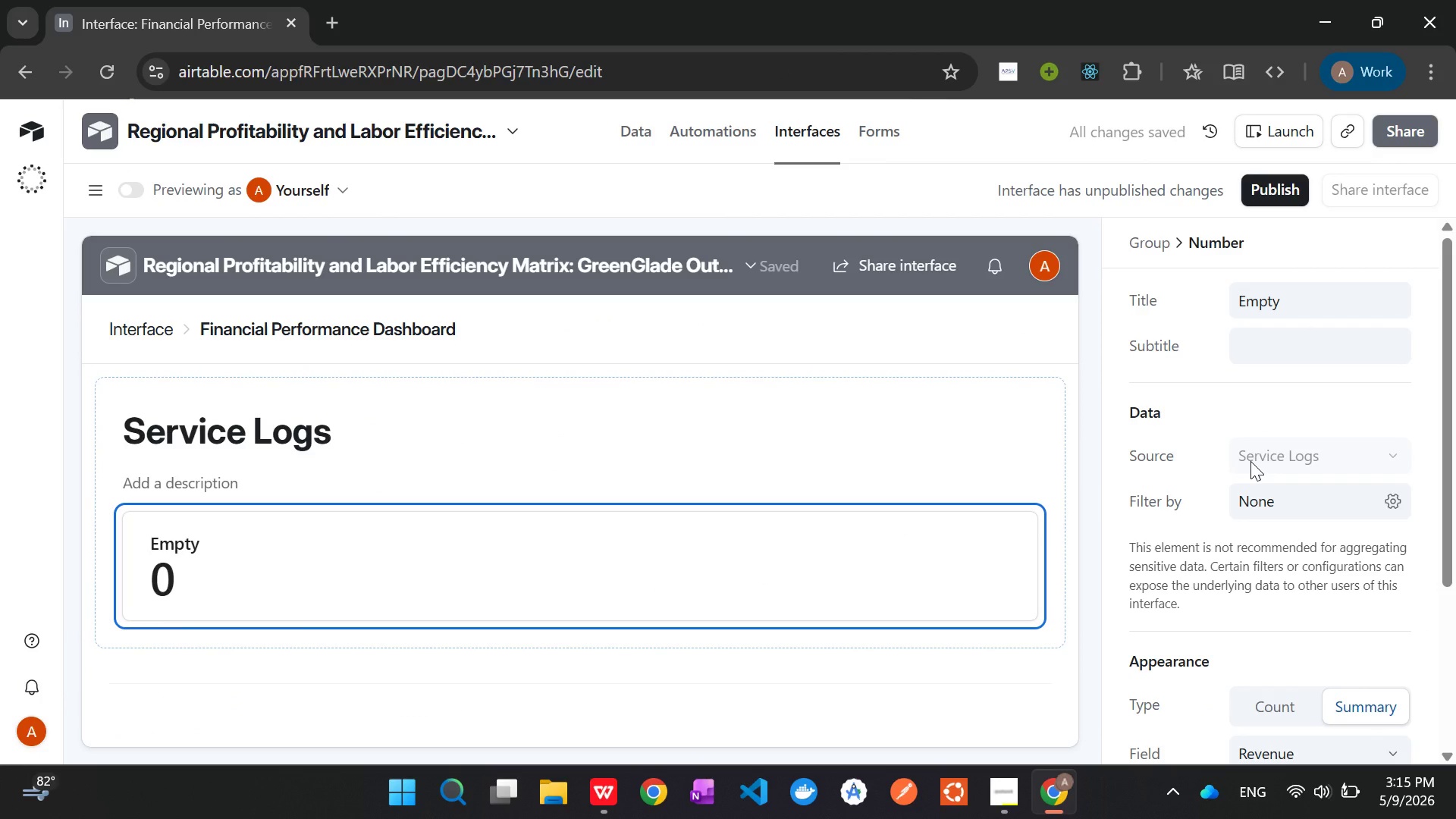 
scroll: coordinate [1250, 461], scroll_direction: down, amount: 3.0
 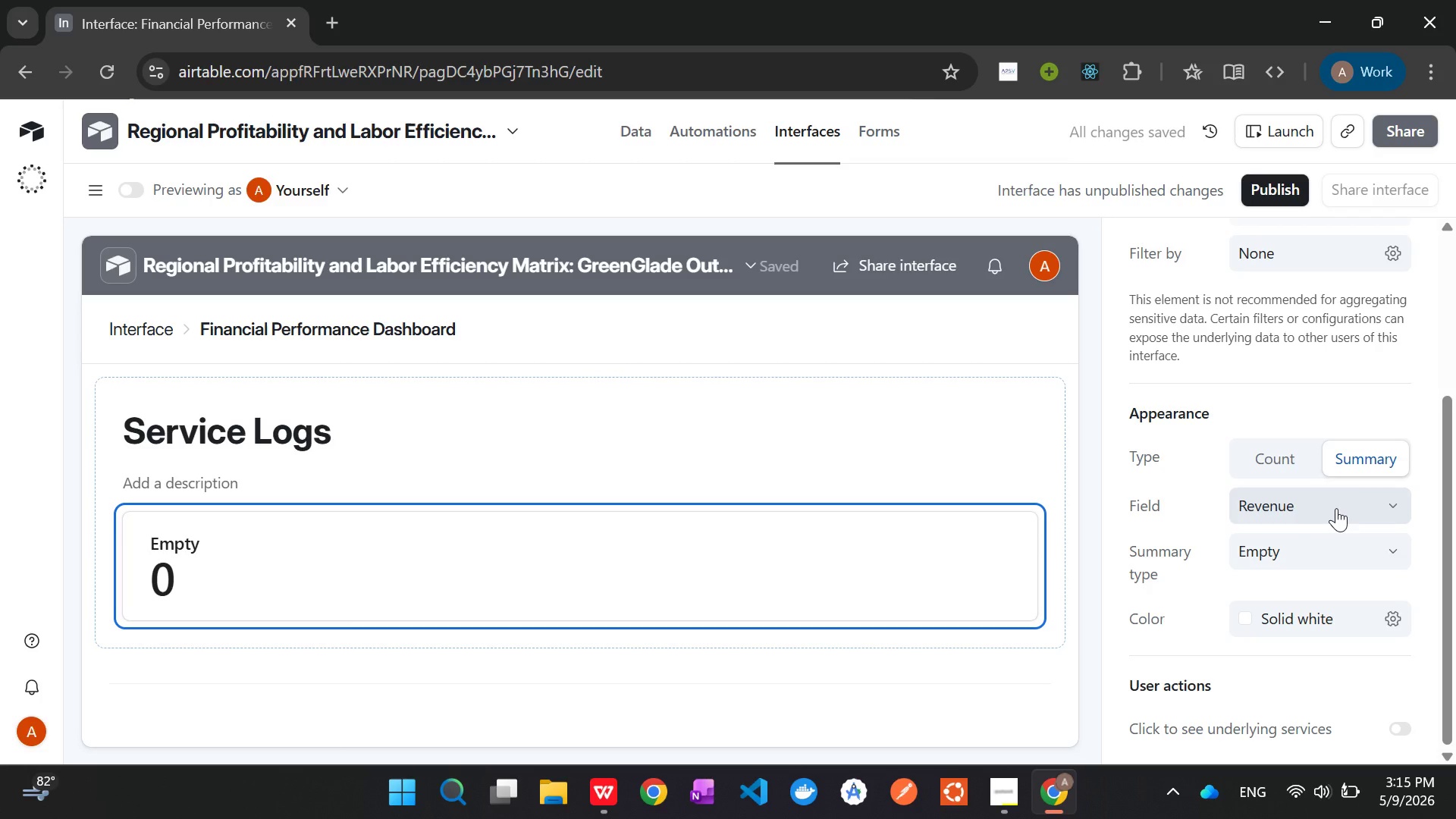 
left_click([1336, 508])
 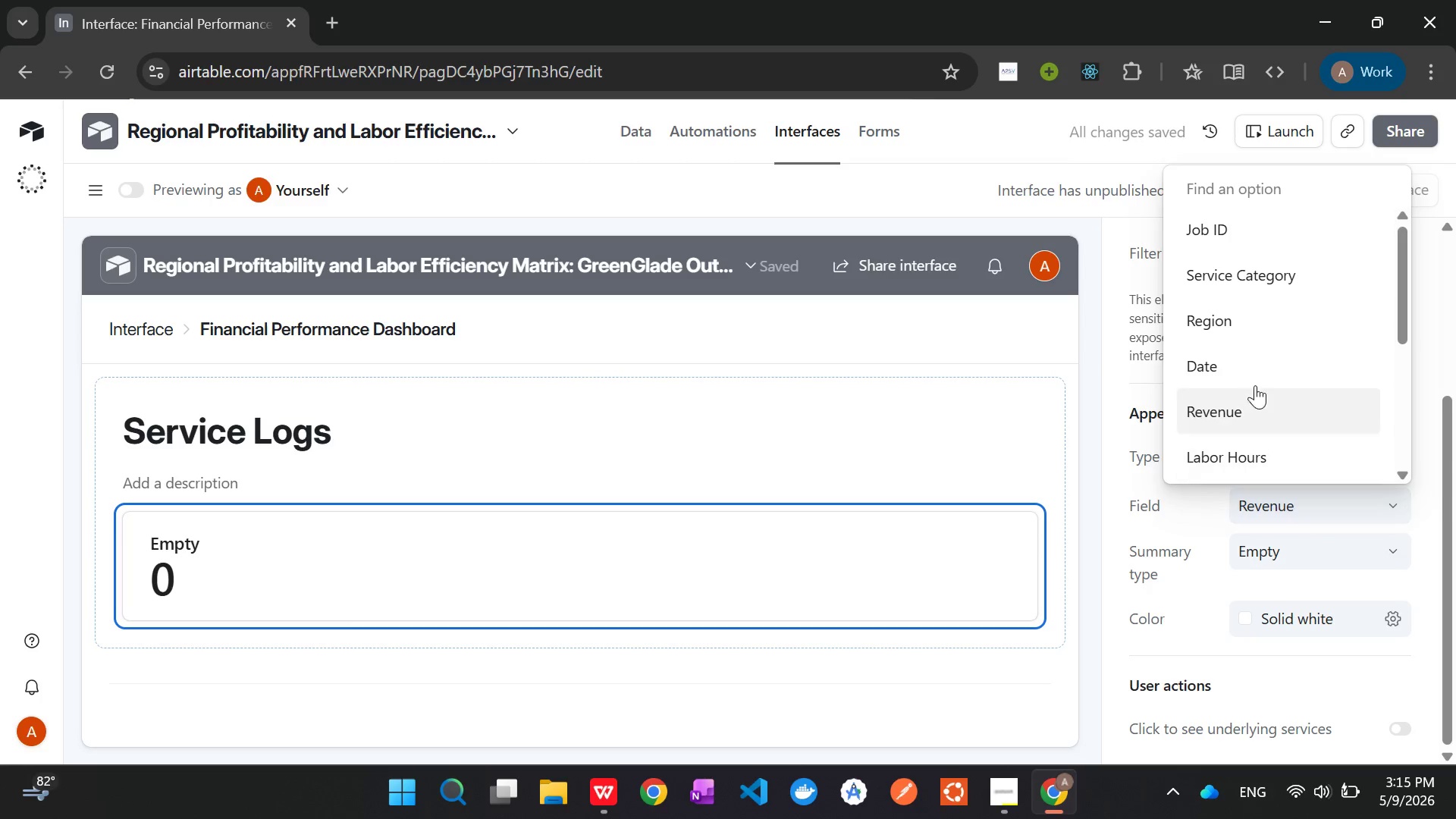 
scroll: coordinate [1252, 378], scroll_direction: down, amount: 11.0
 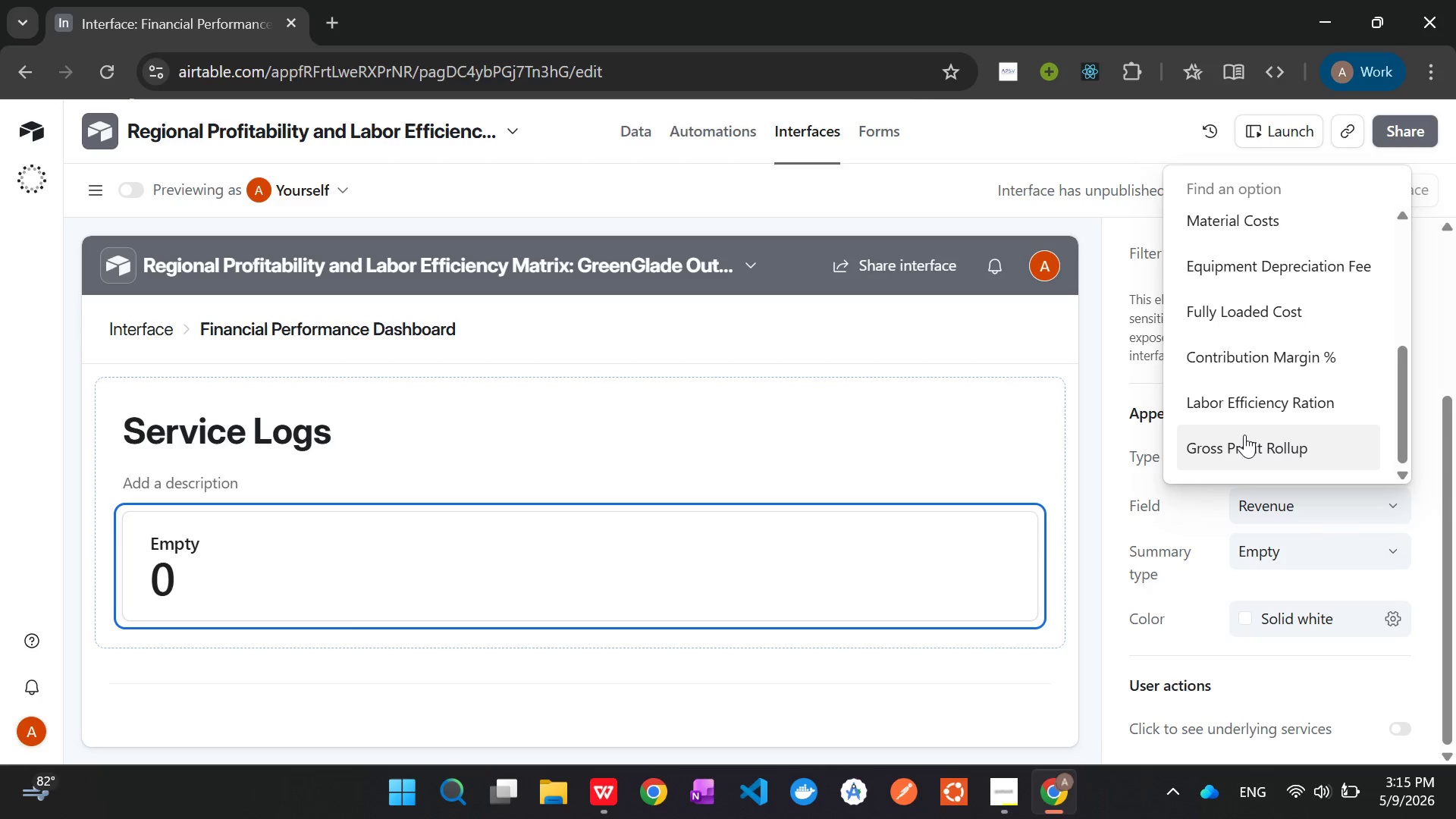 
left_click([1244, 435])
 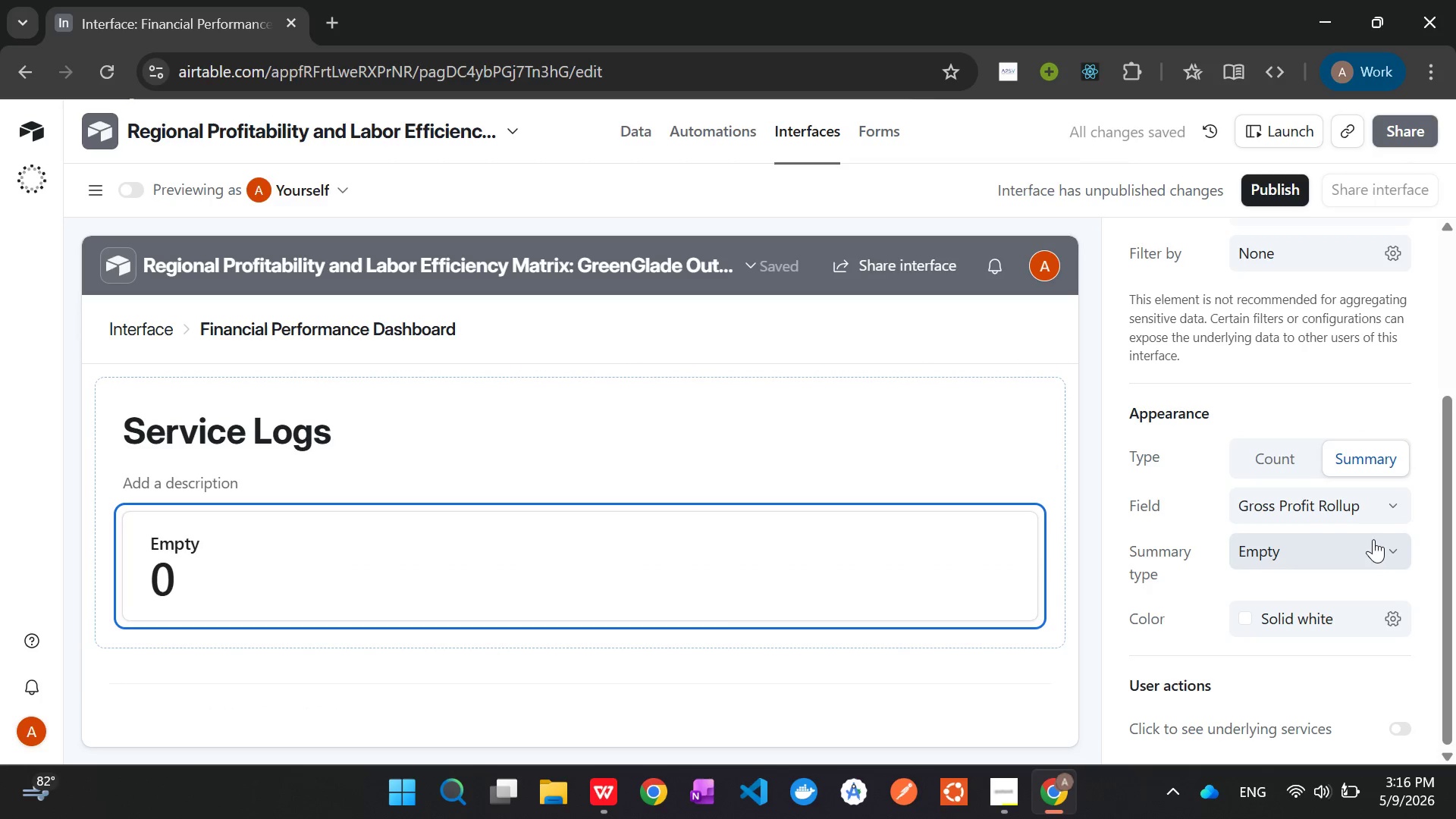 
wait(8.11)
 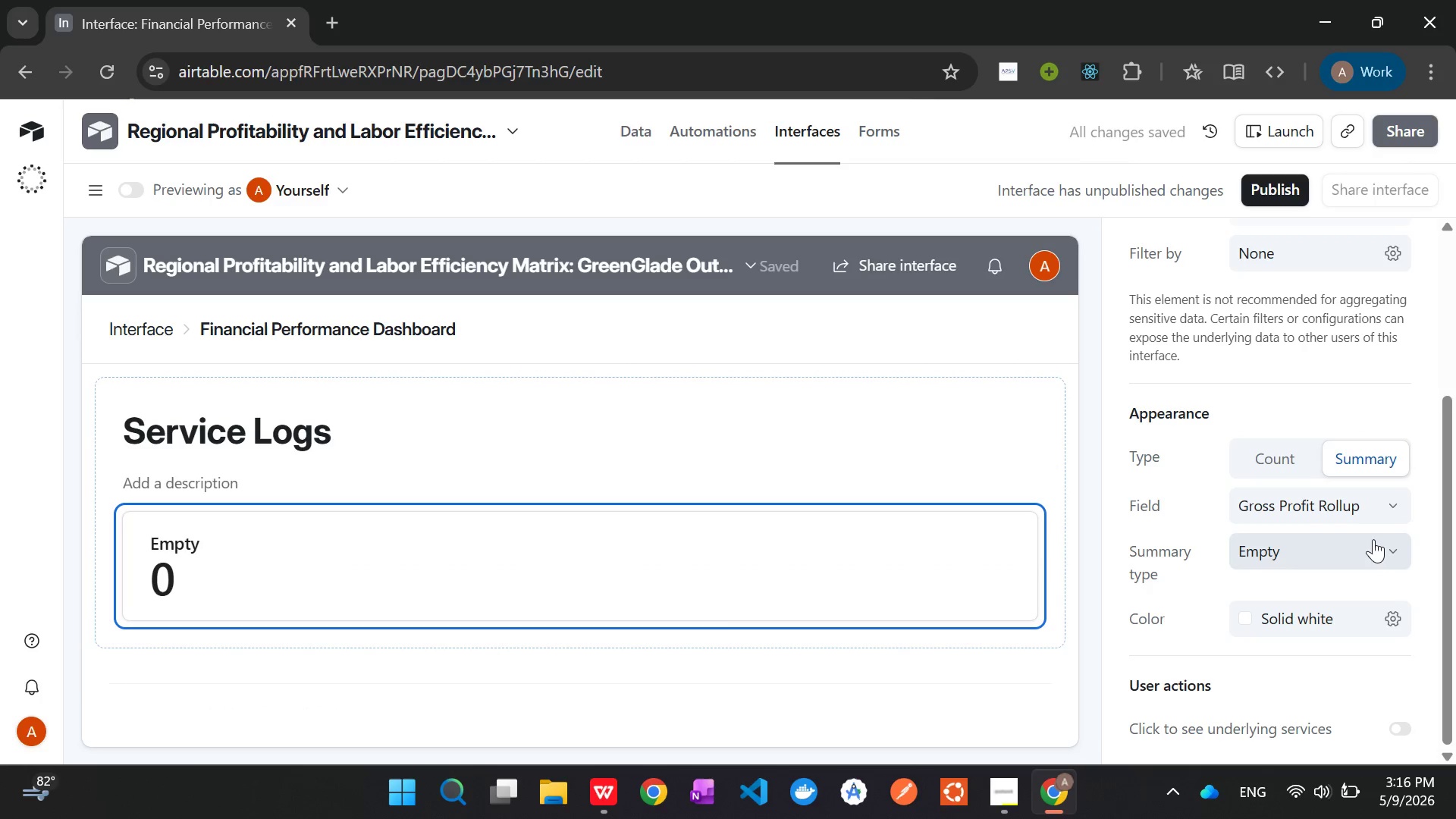 
left_click([1373, 539])
 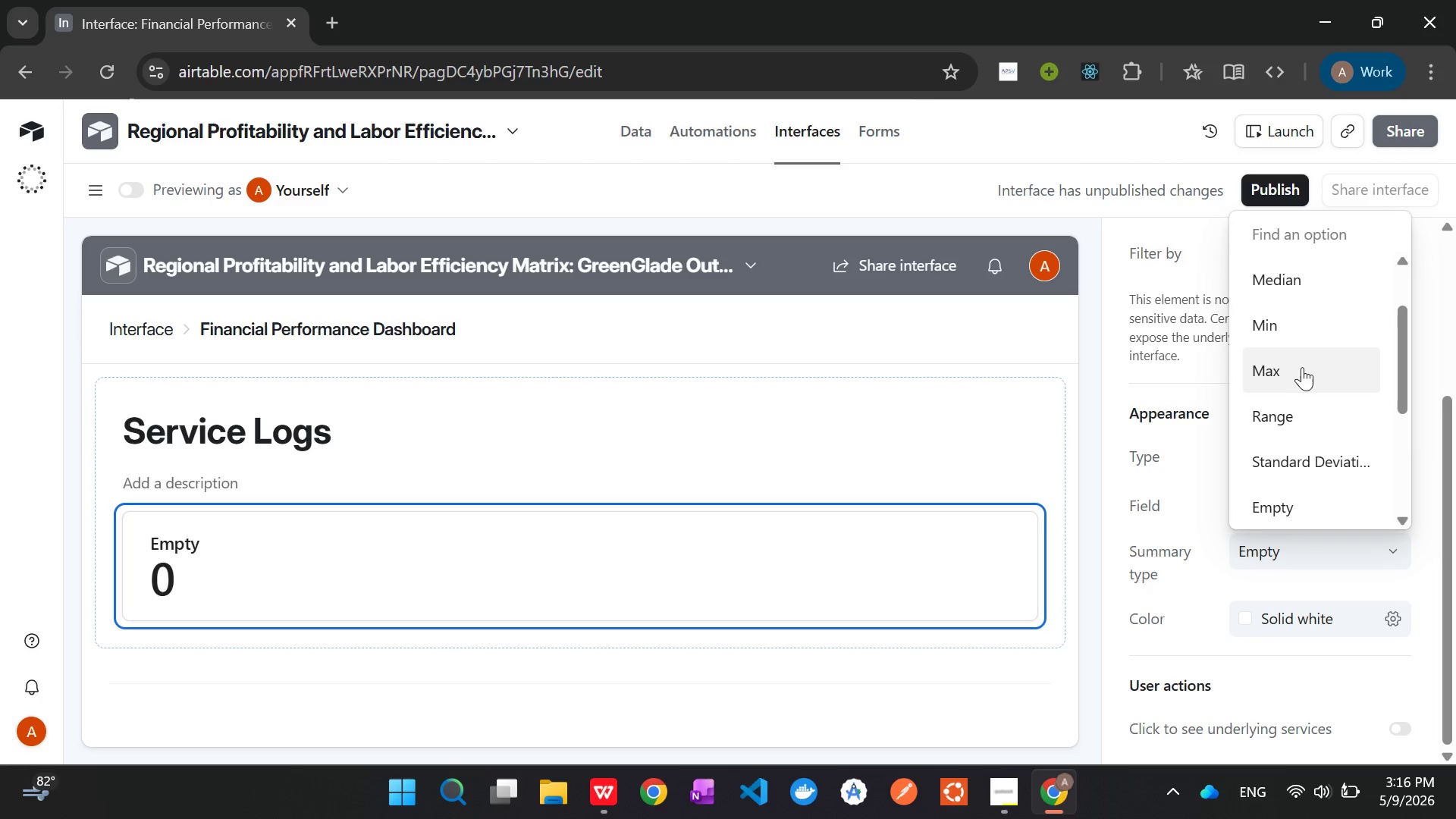 
scroll: coordinate [1275, 320], scroll_direction: up, amount: 6.0
 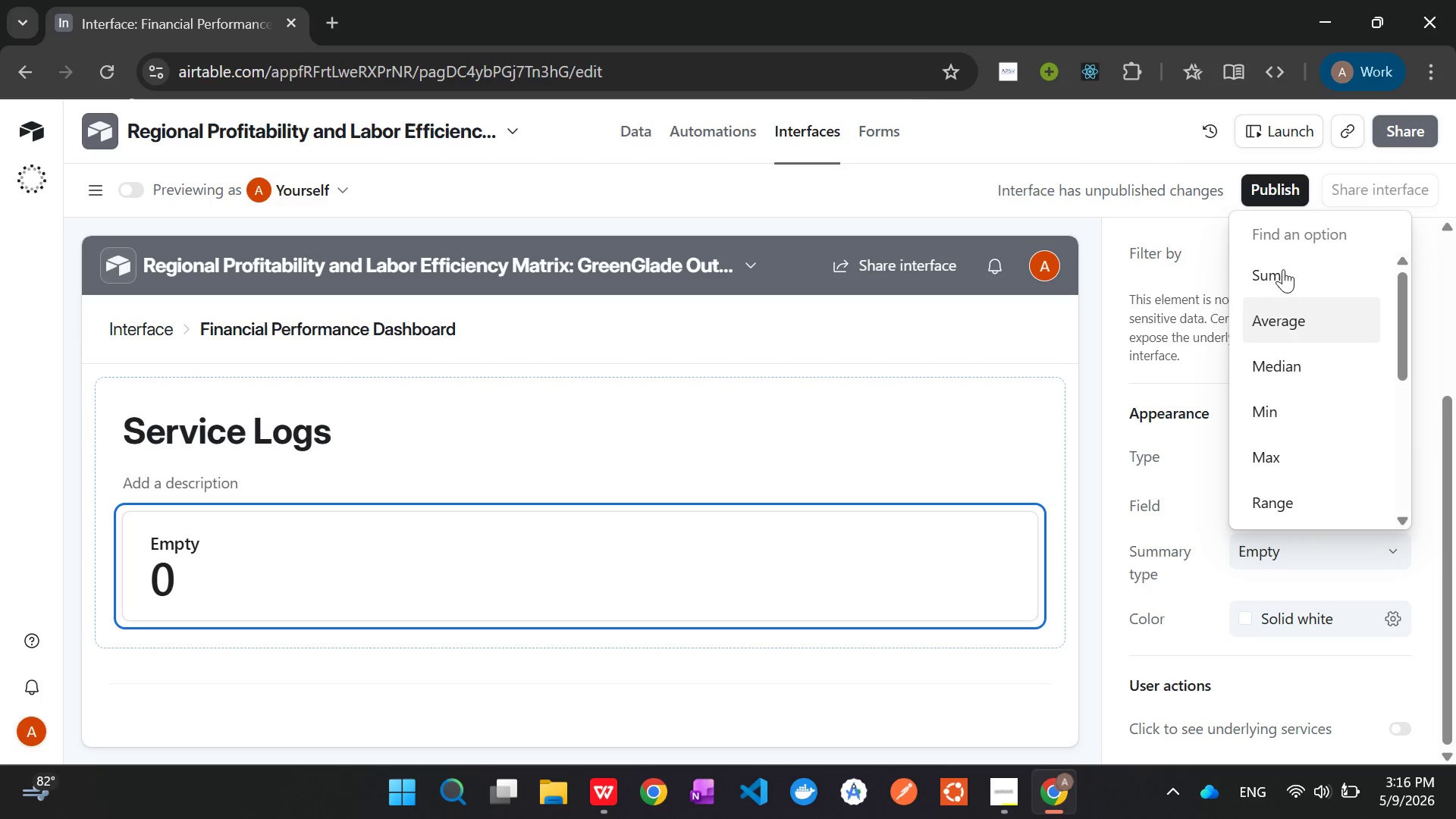 
left_click([1283, 268])
 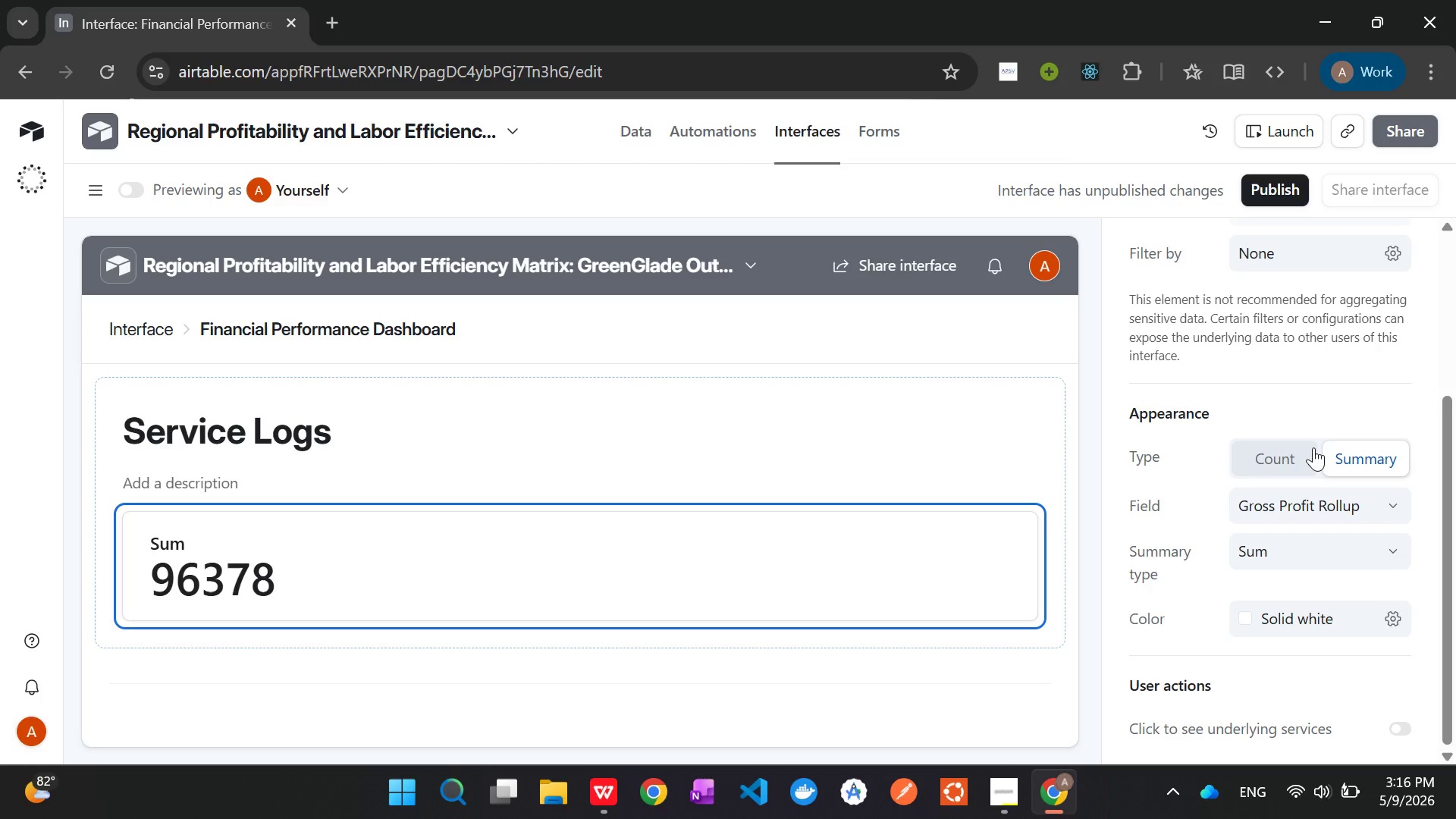 
wait(25.99)
 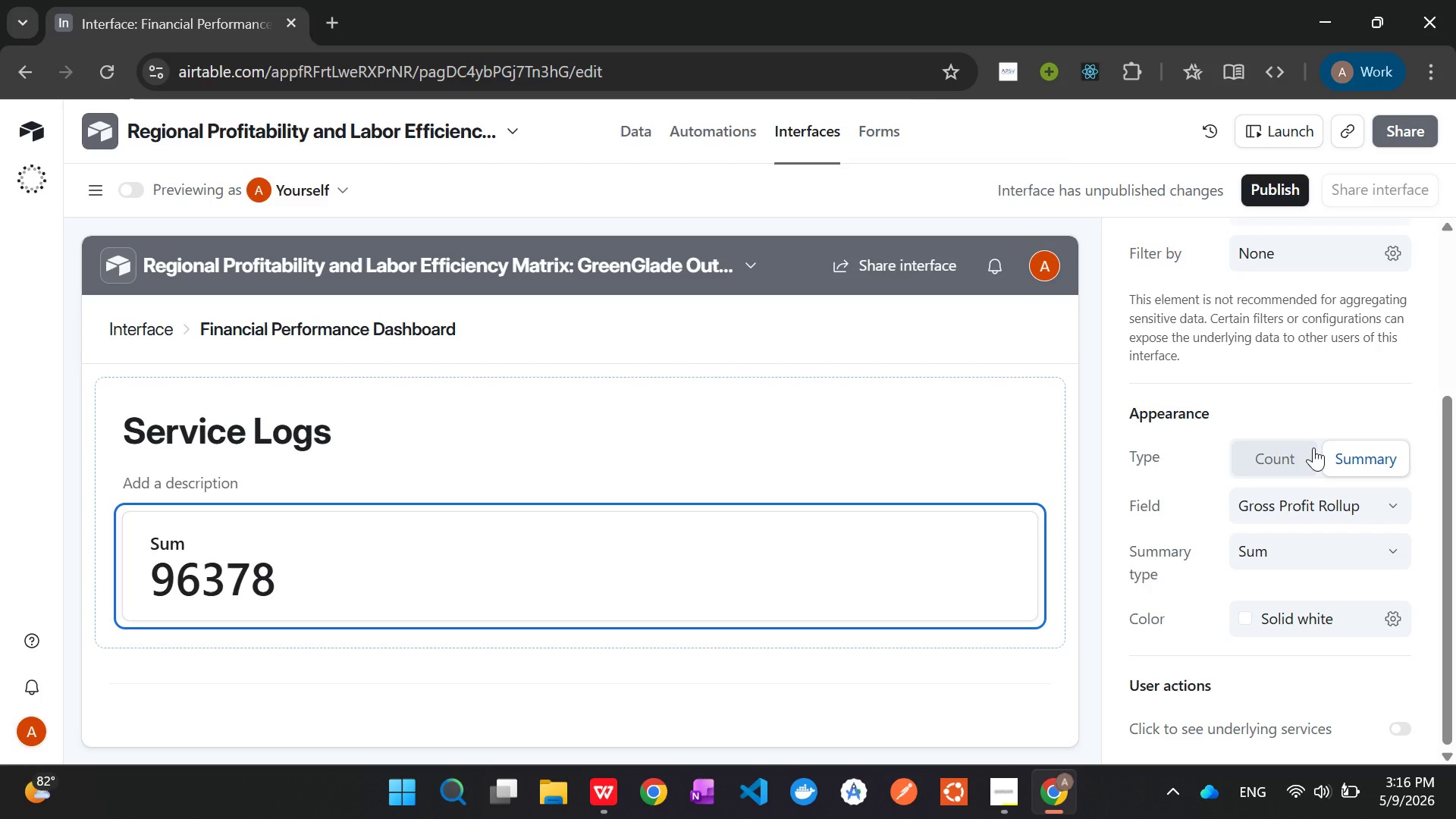 
scroll: coordinate [1263, 329], scroll_direction: up, amount: 6.0
 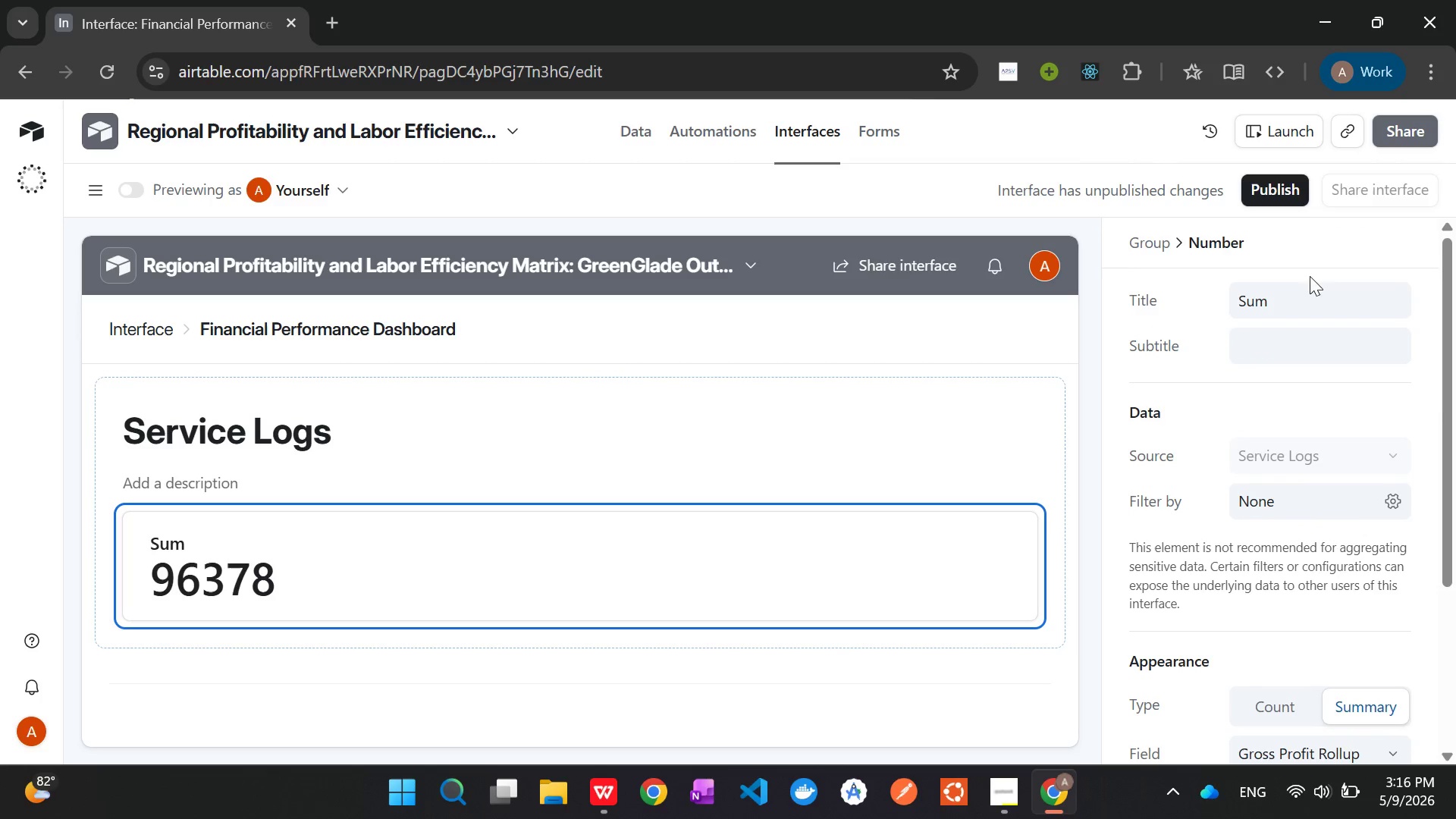 
left_click([1334, 291])
 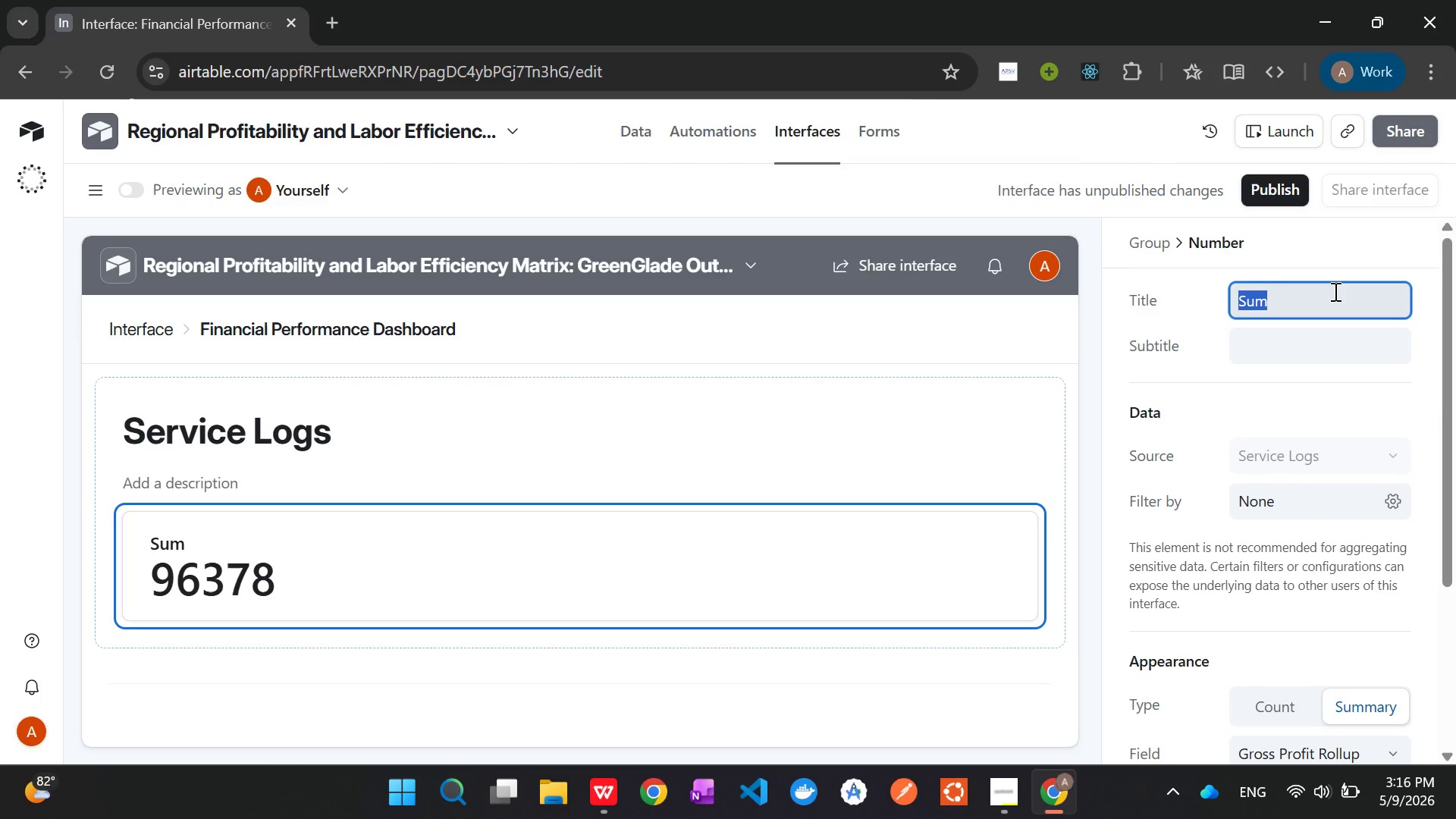 
type(COmpany Wide)
 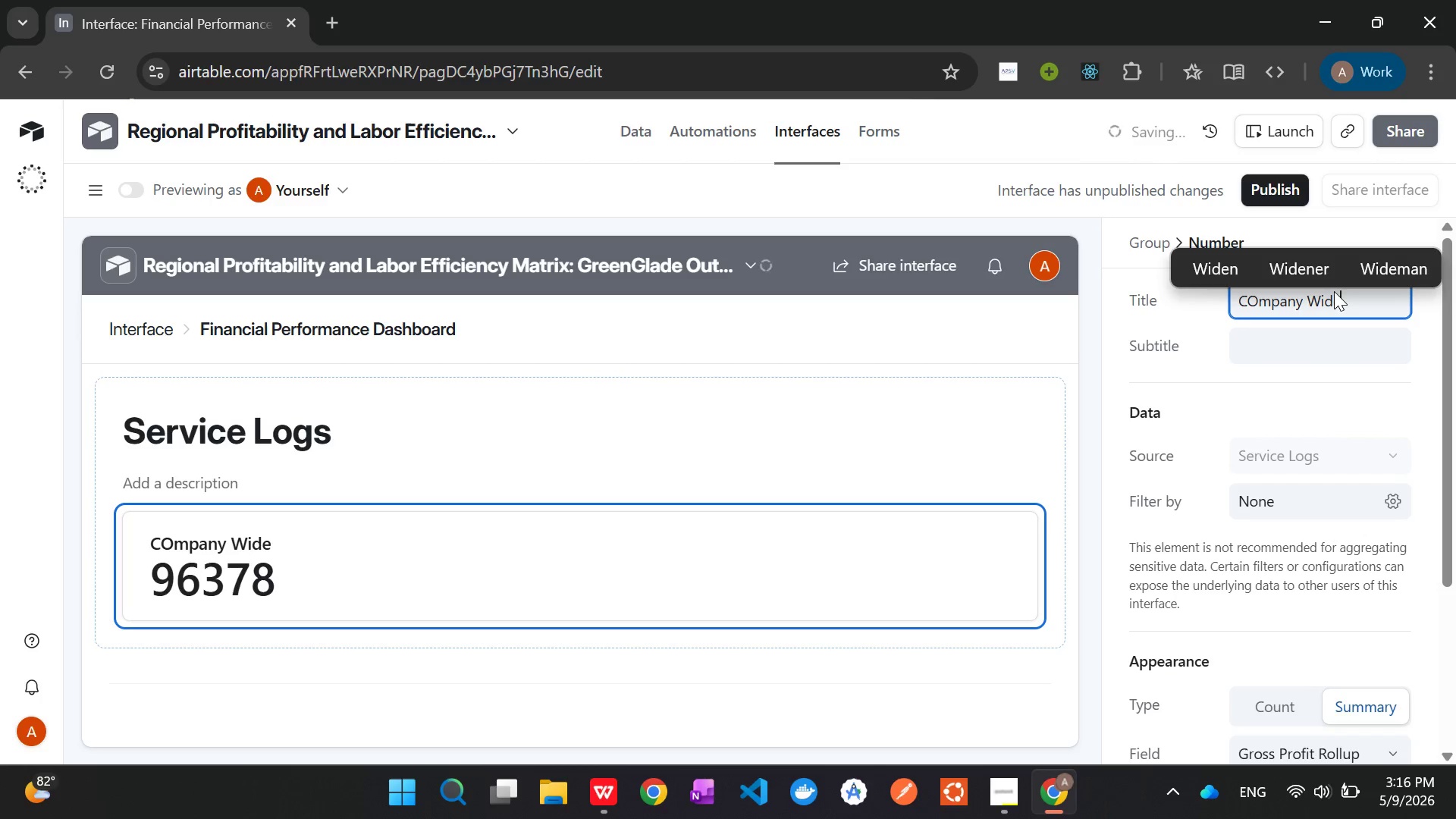 
hold_key(key=ArrowLeft, duration=0.77)
 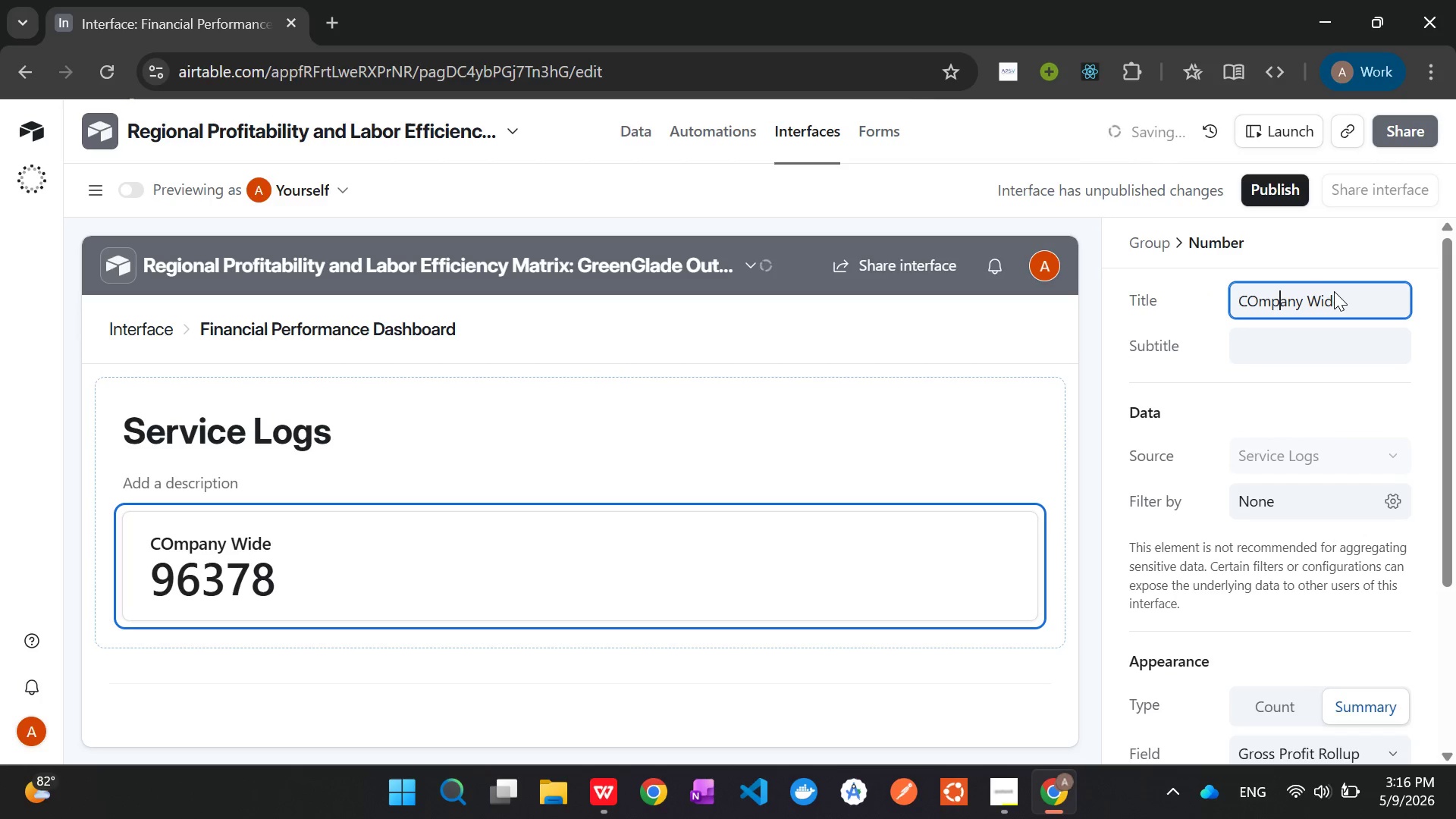 
key(ArrowLeft)
 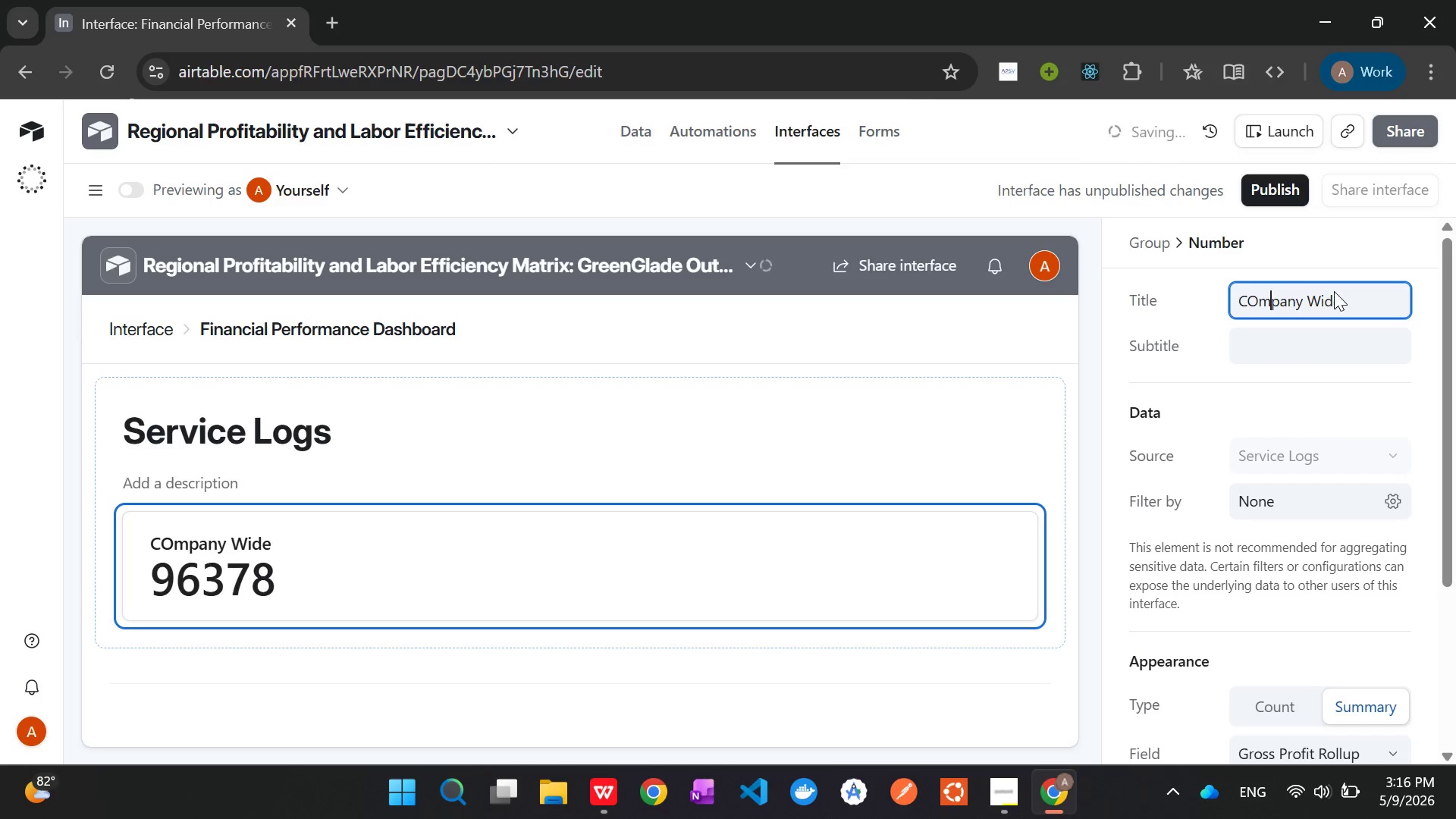 
key(ArrowLeft)
 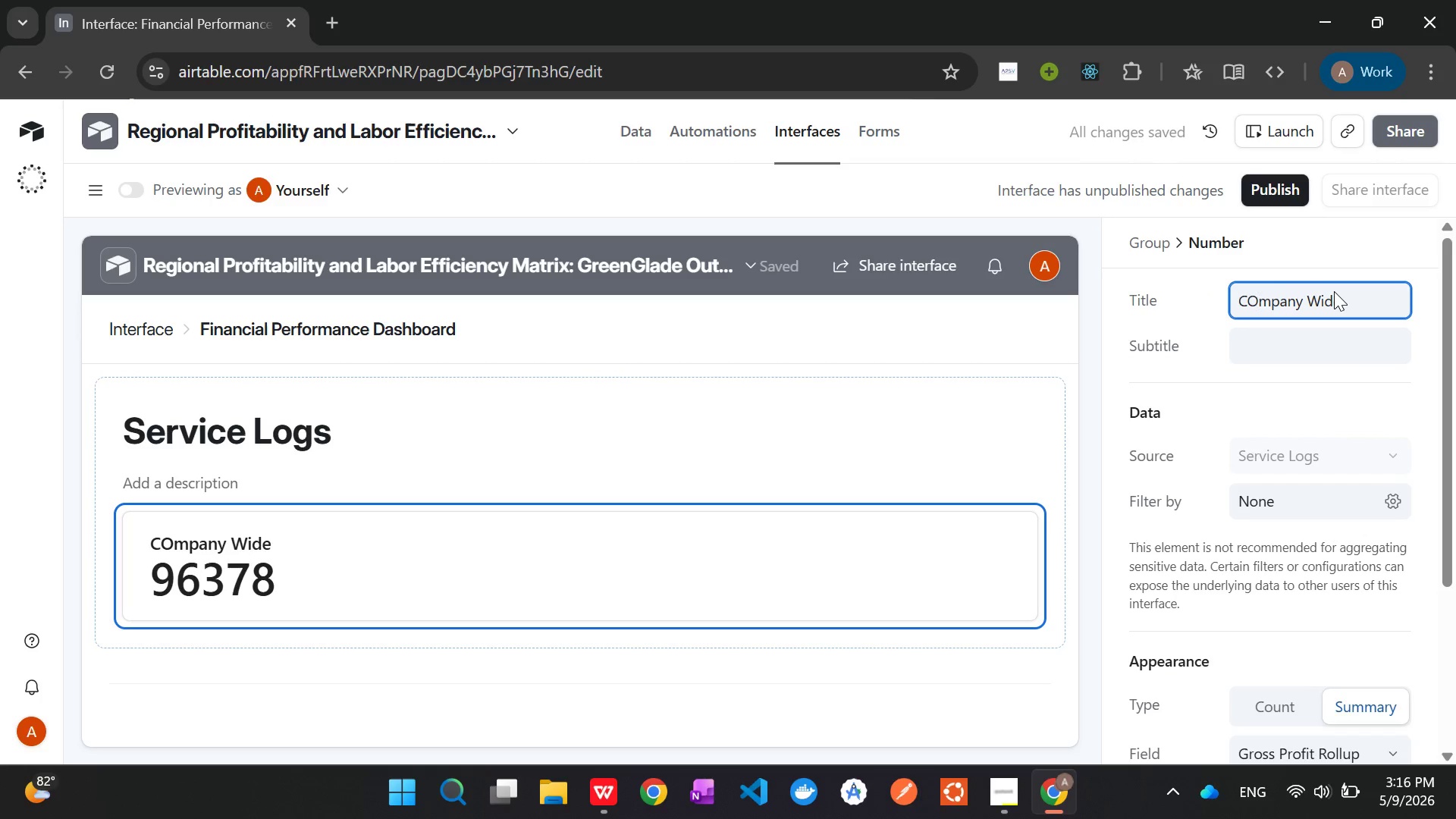 
key(Backspace)
type(o[End] Gross Profit)
 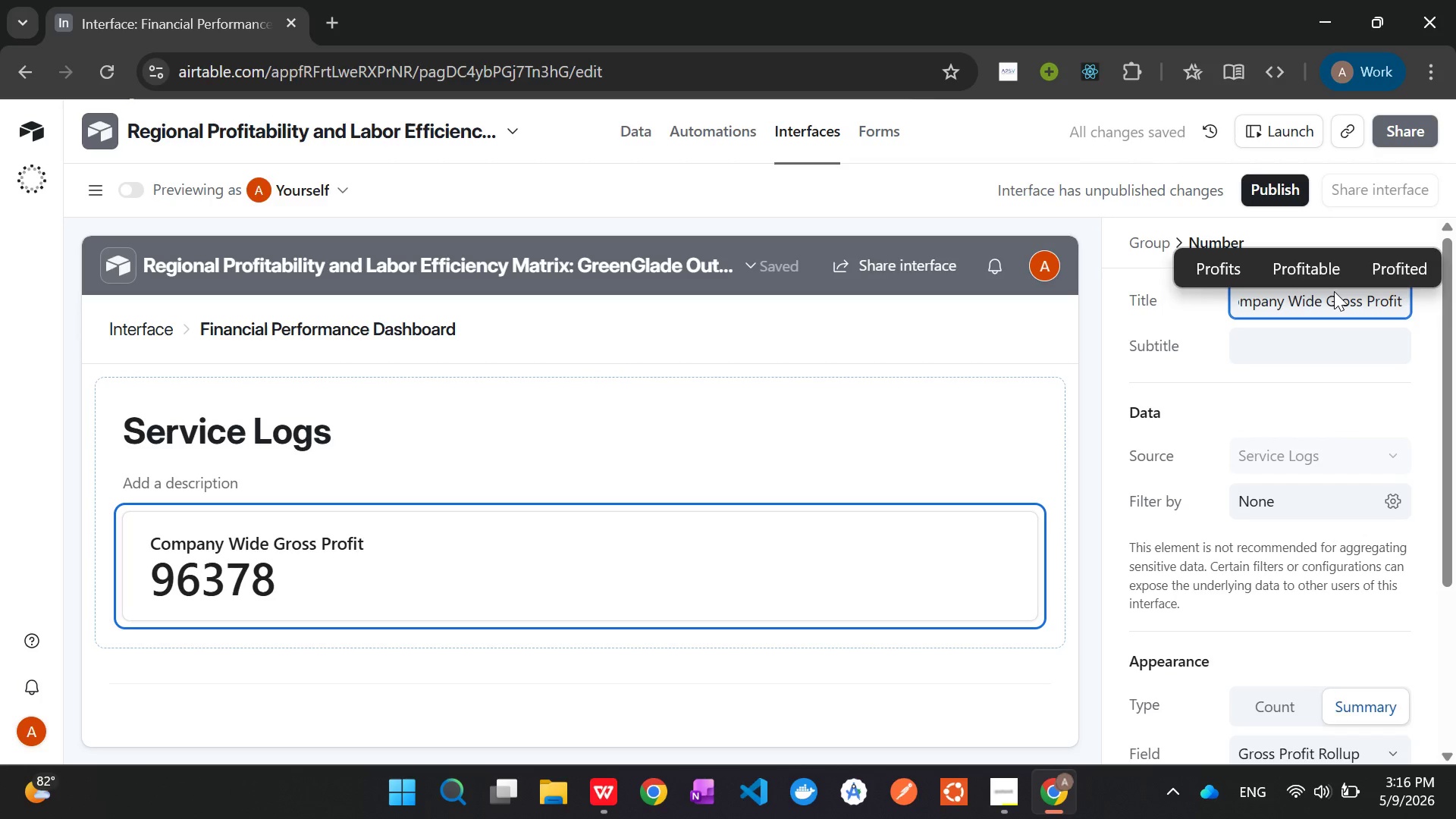 
key(Enter)
 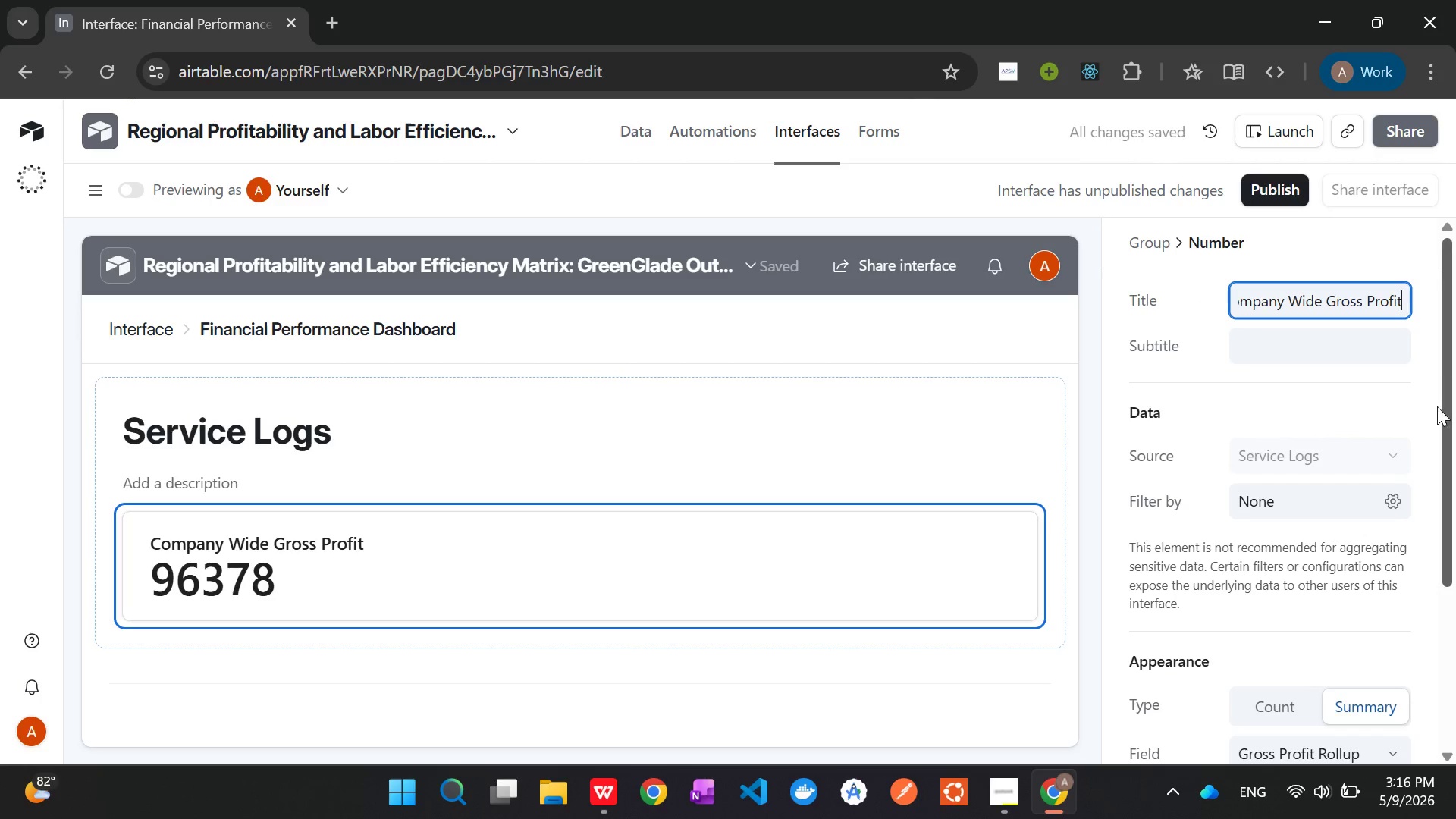 
mouse_move([1327, 570])
 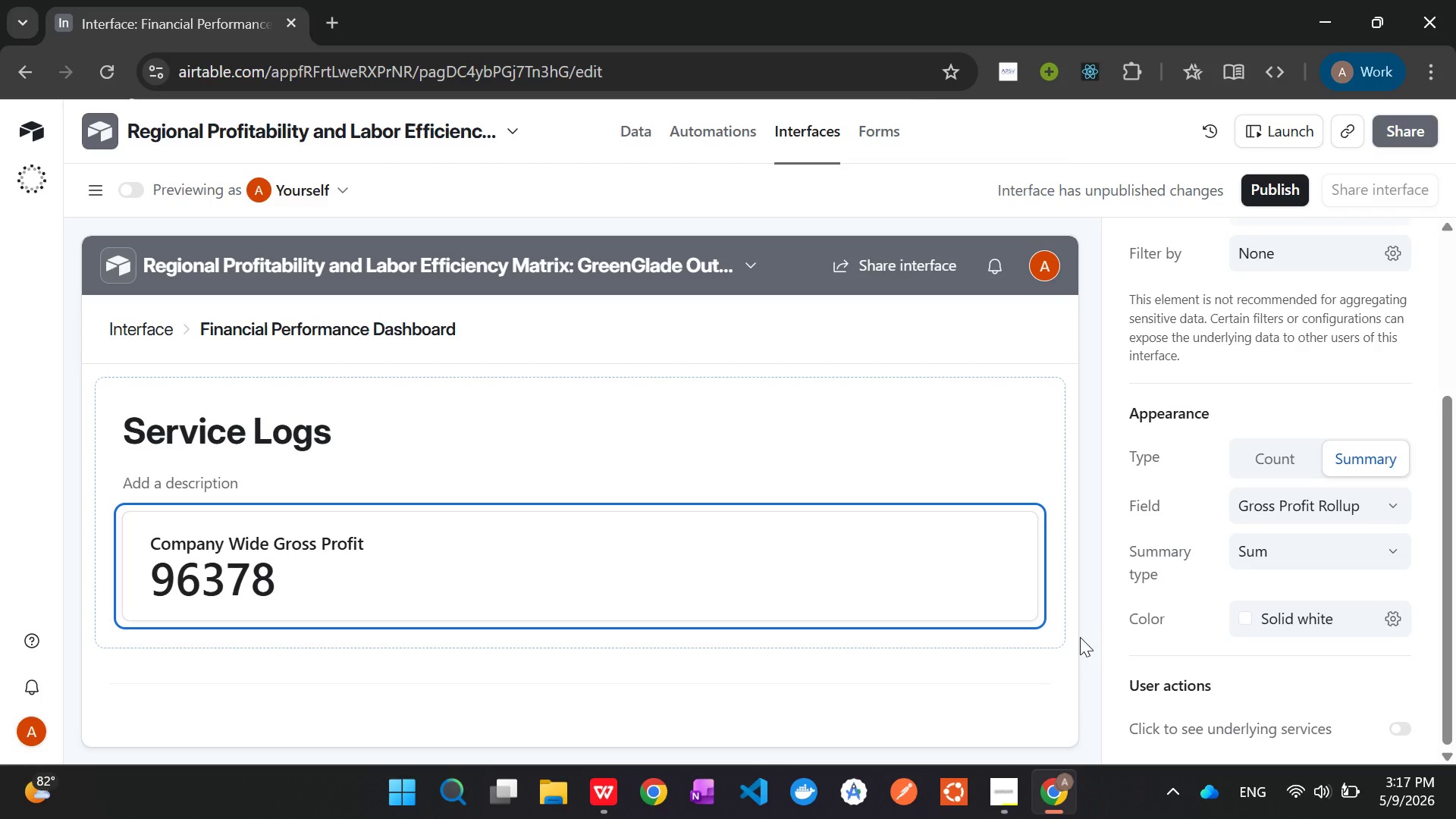 
wait(12.12)
 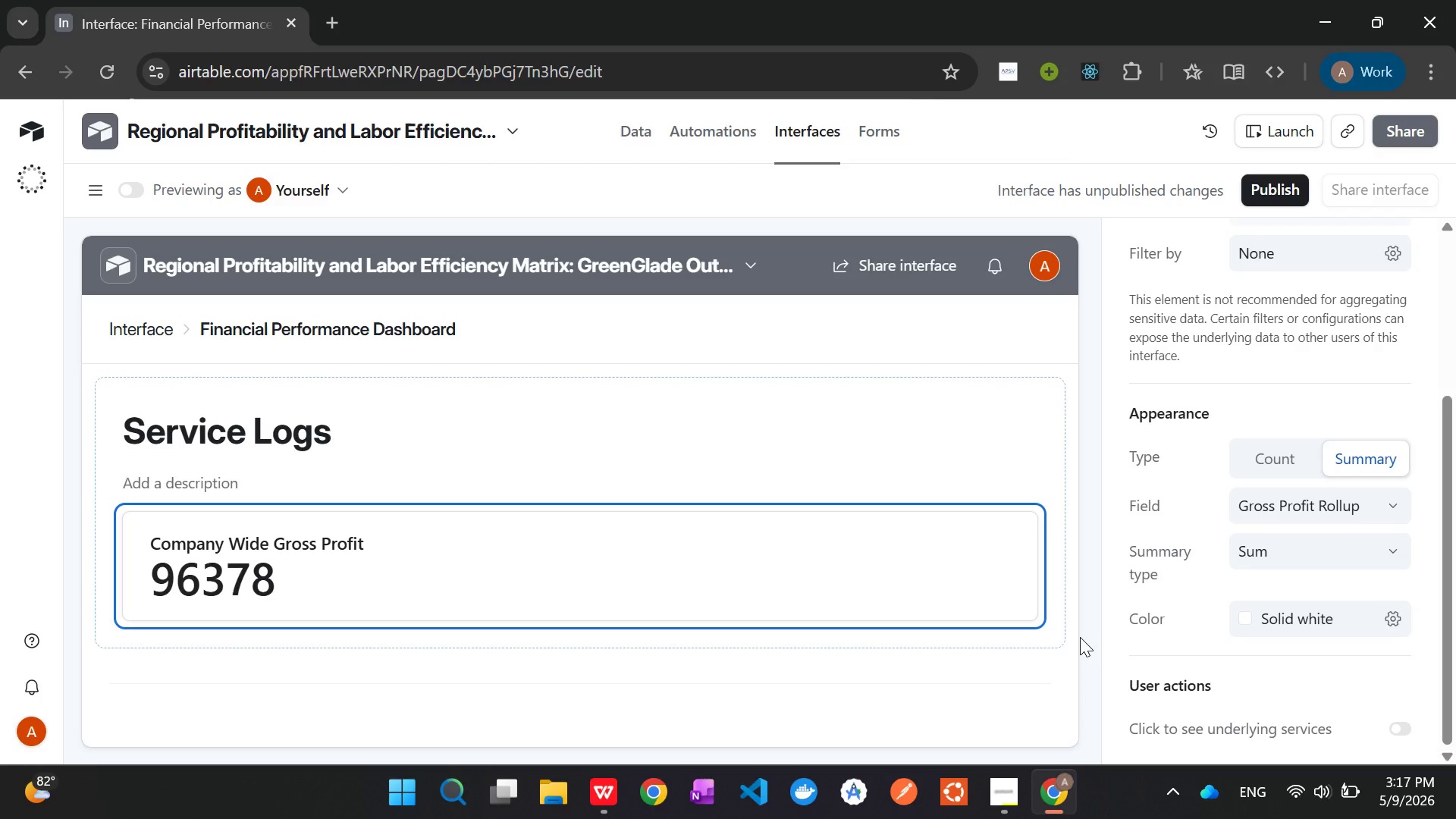 
scroll: coordinate [698, 549], scroll_direction: down, amount: 1.0
 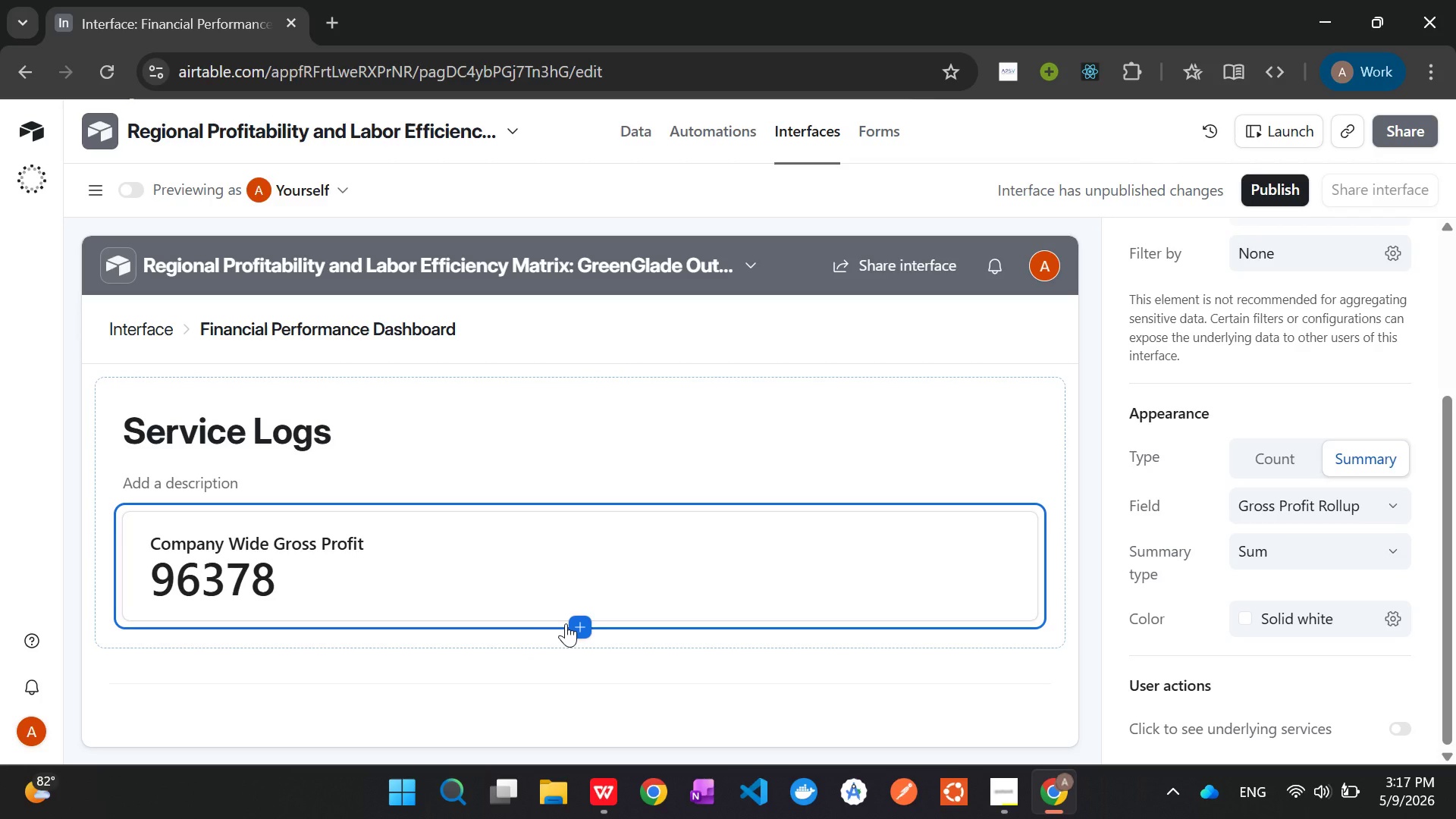 
wait(8.14)
 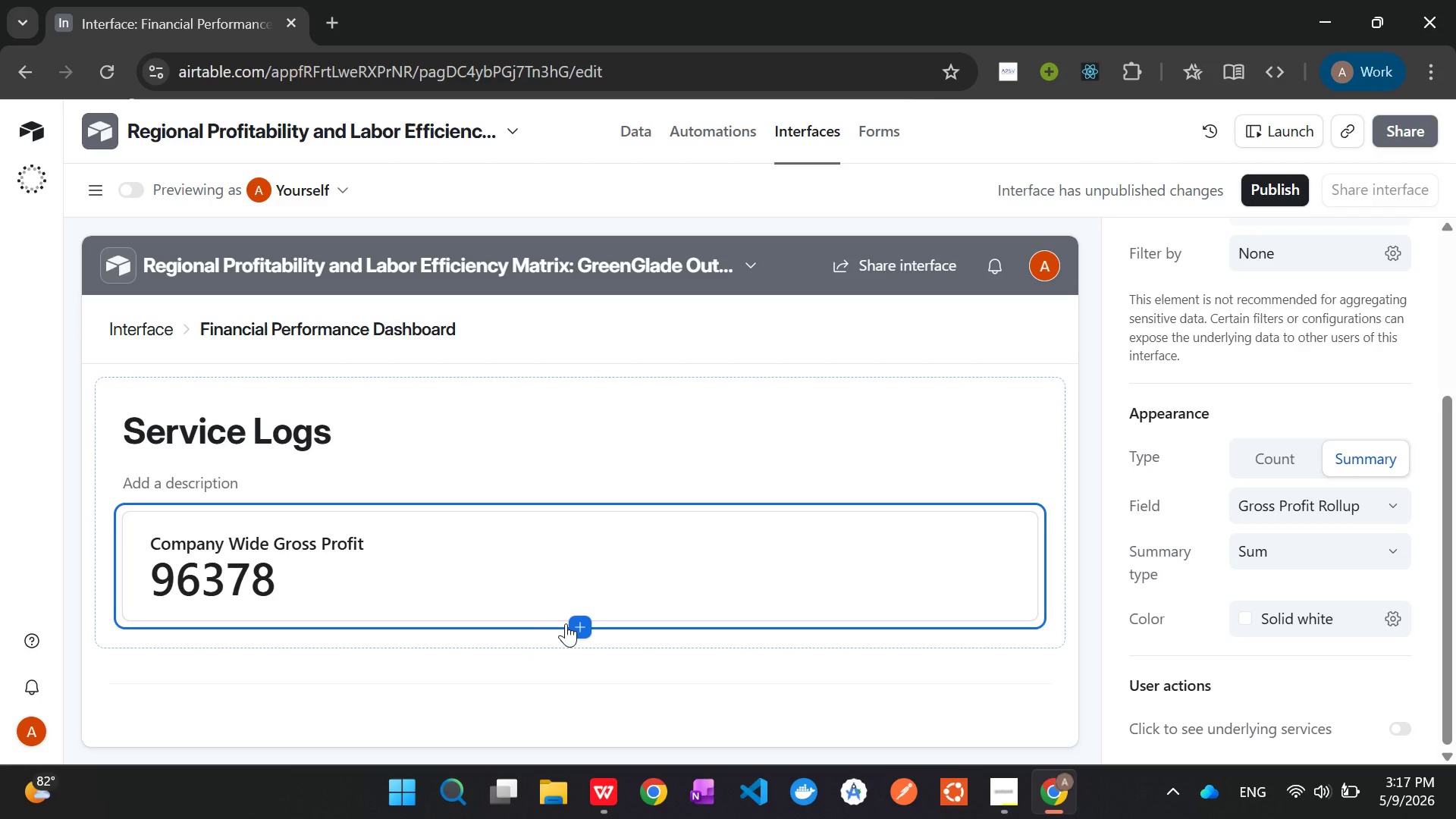 
left_click([570, 626])
 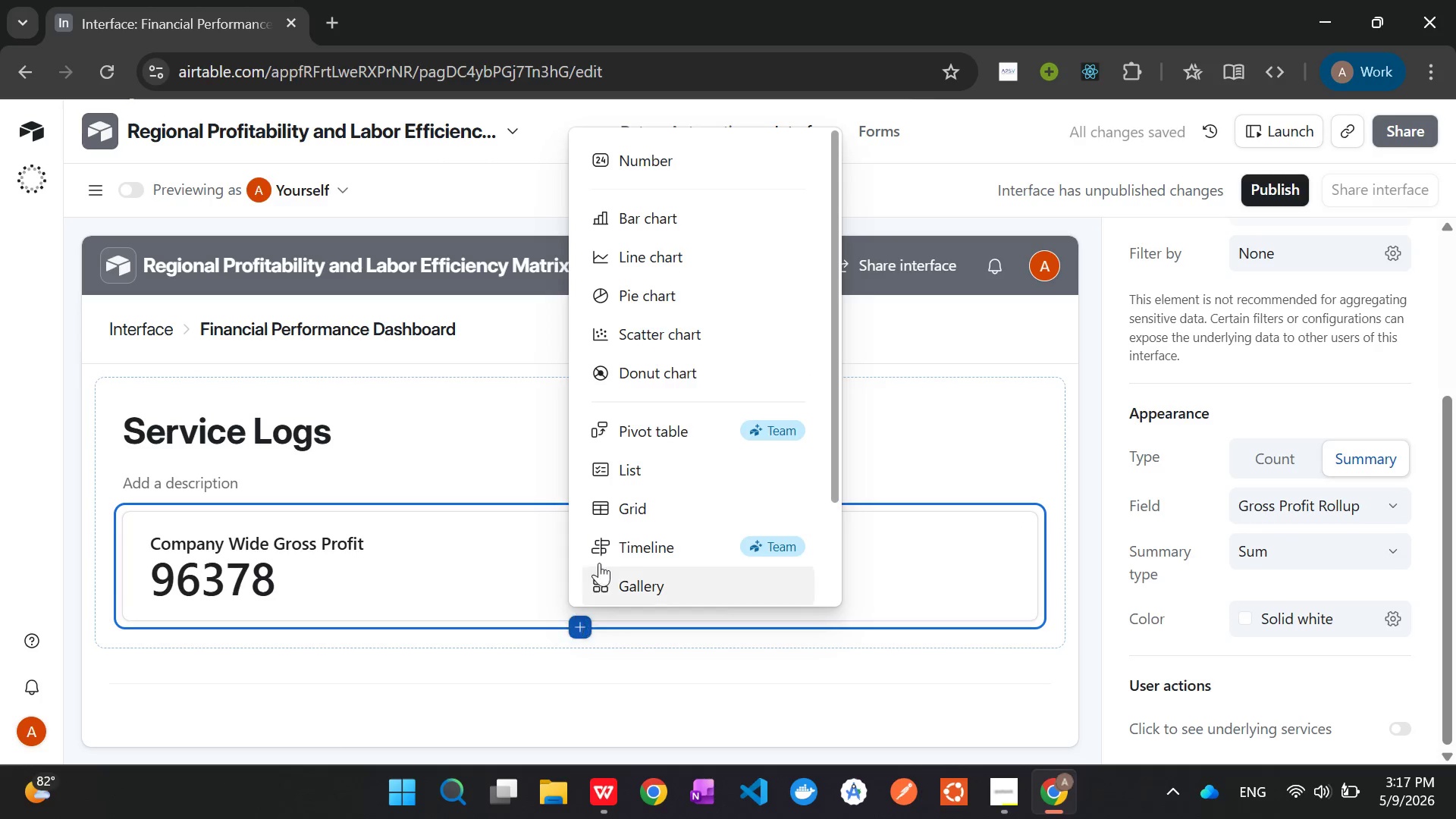 
left_click([682, 212])
 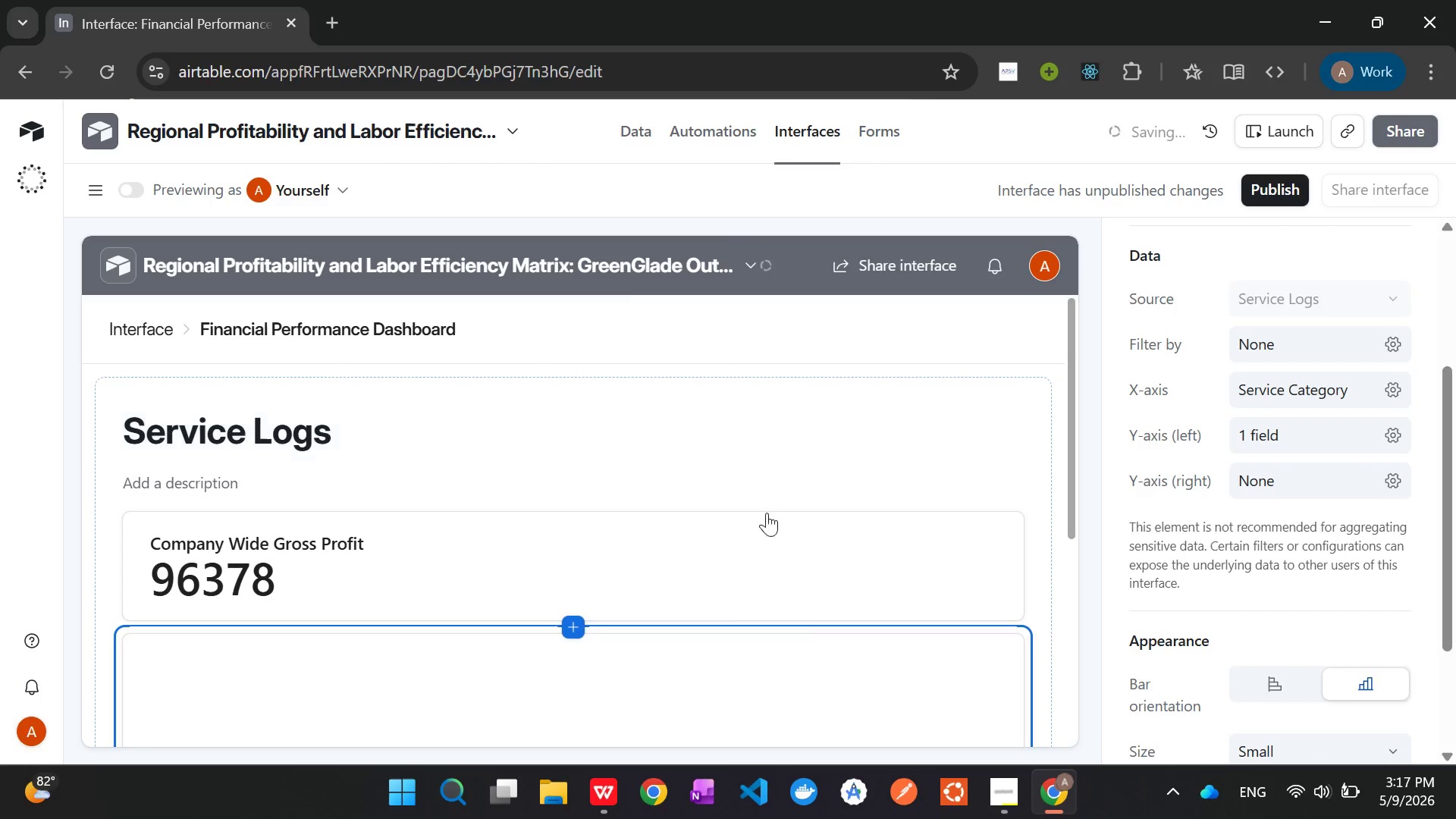 
scroll: coordinate [777, 522], scroll_direction: down, amount: 3.0
 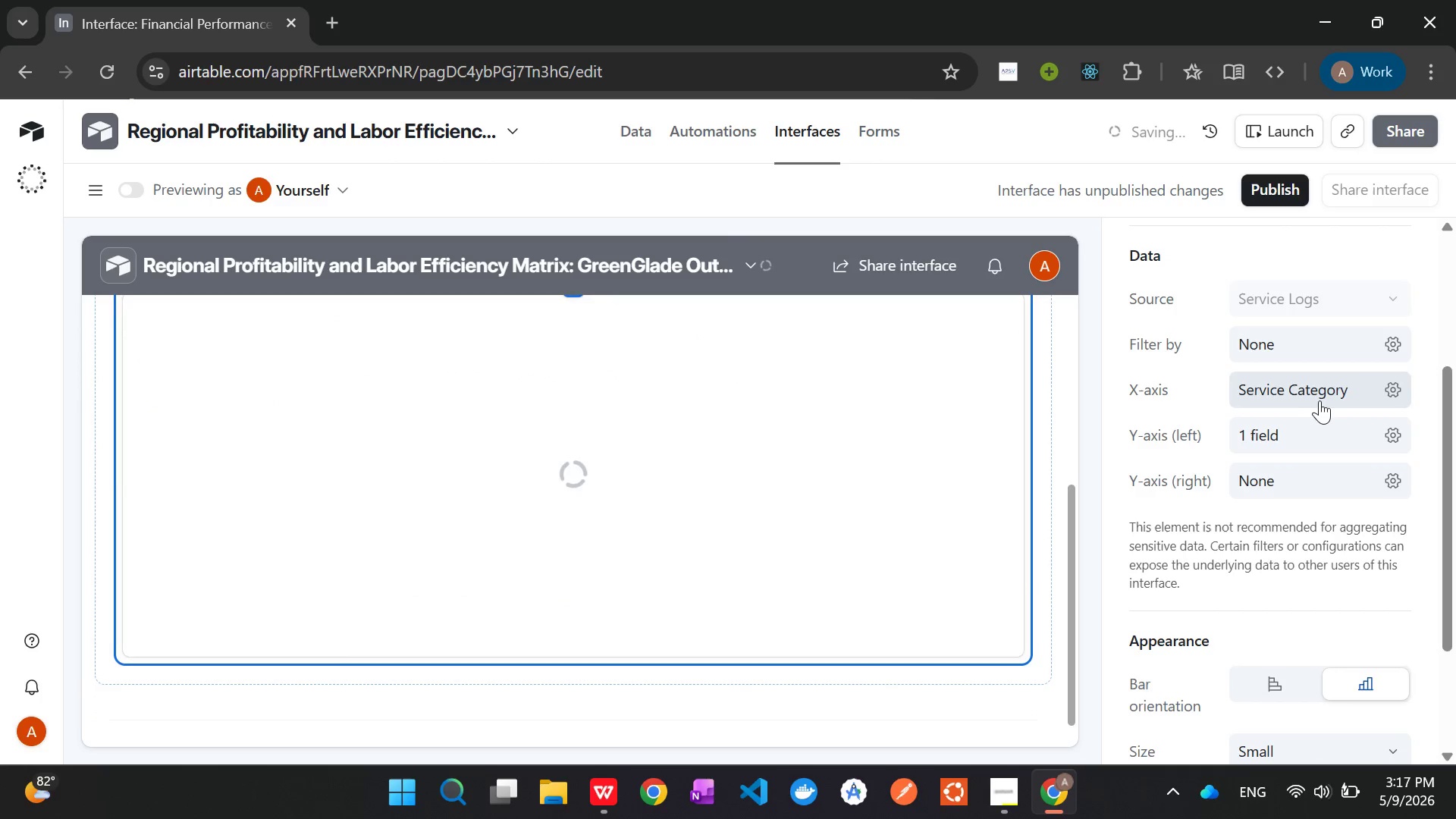 
scroll: coordinate [1319, 402], scroll_direction: up, amount: 3.0
 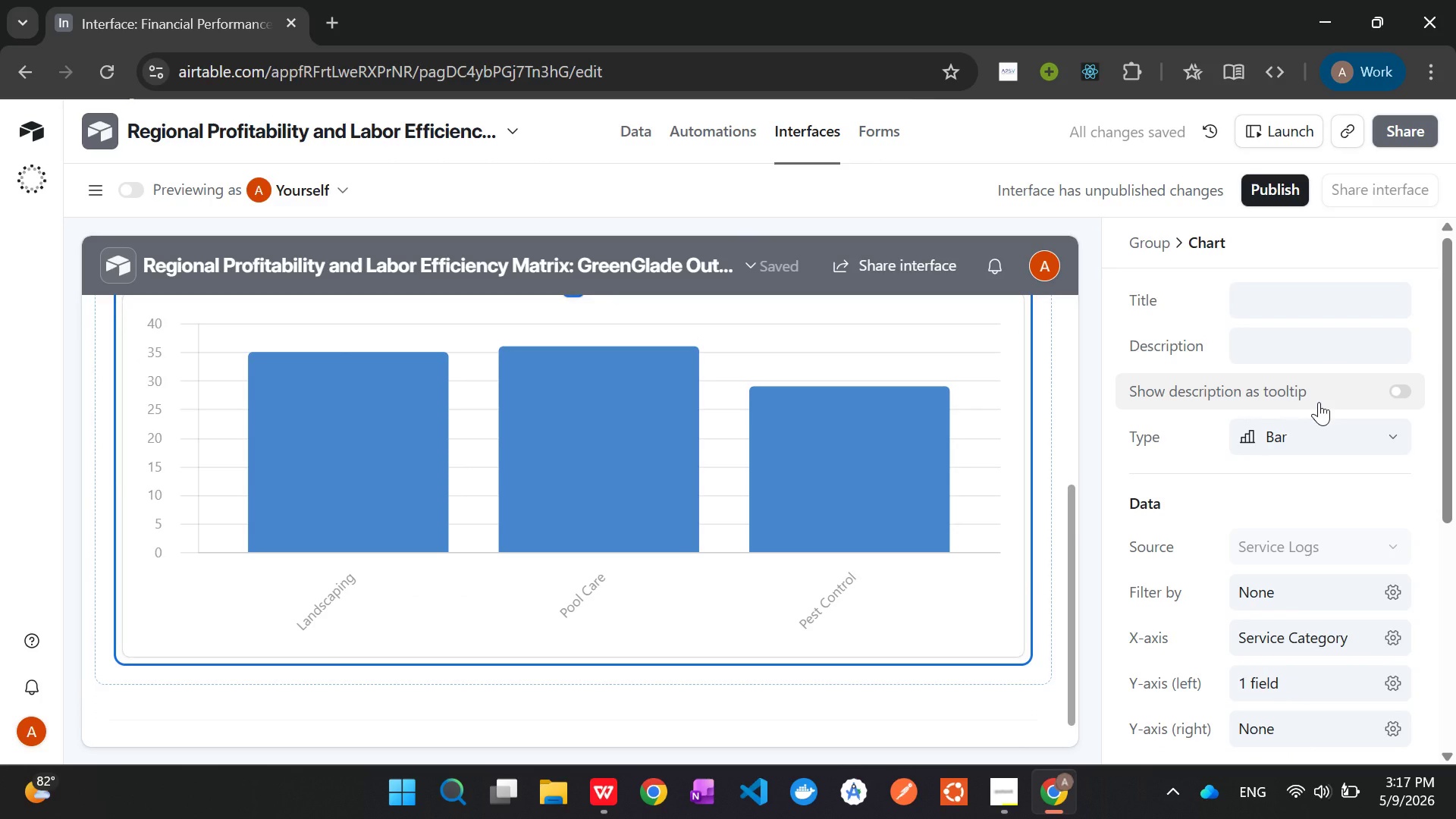 
scroll: coordinate [1319, 402], scroll_direction: down, amount: 2.0
 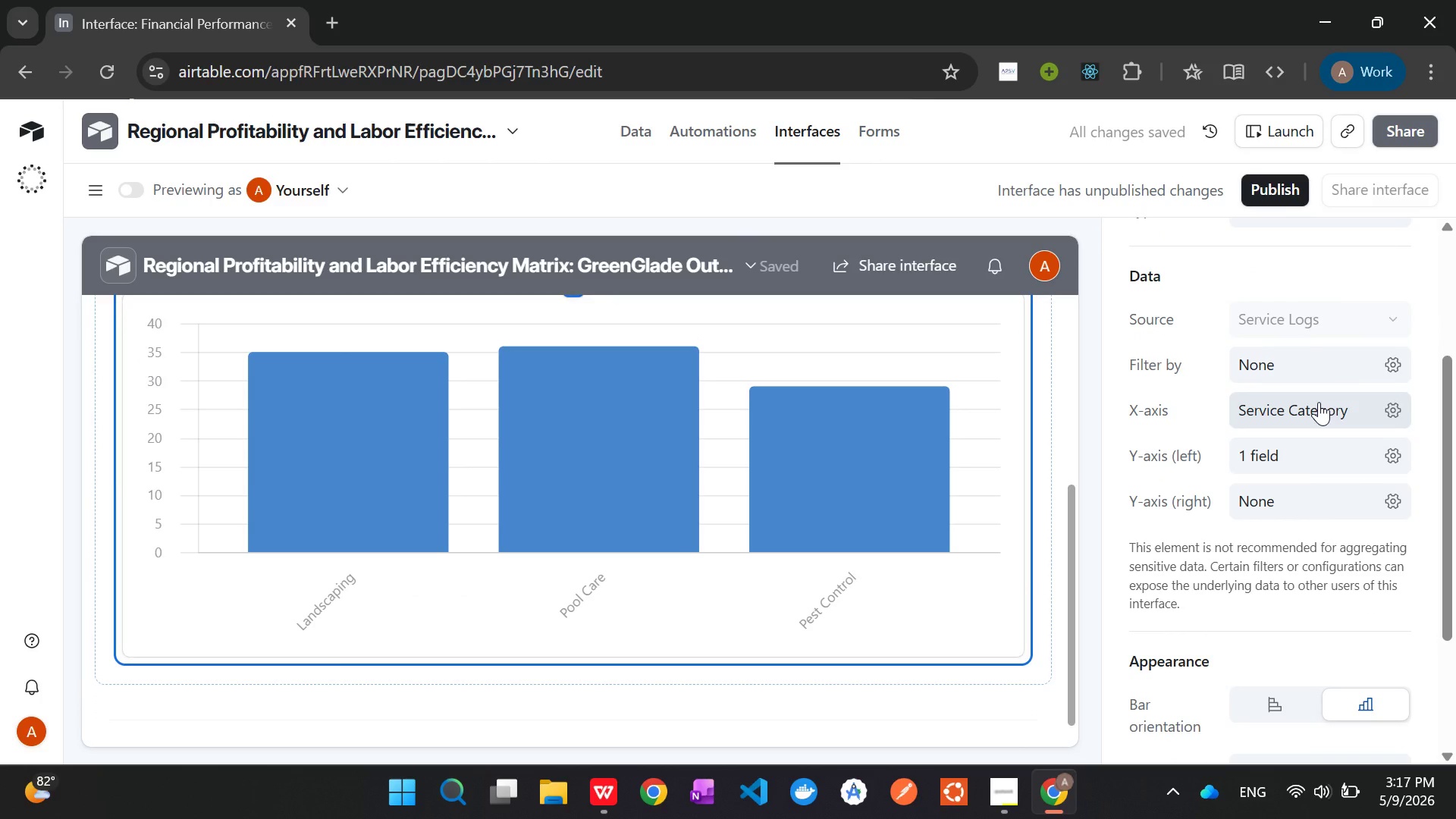 
left_click([1319, 402])
 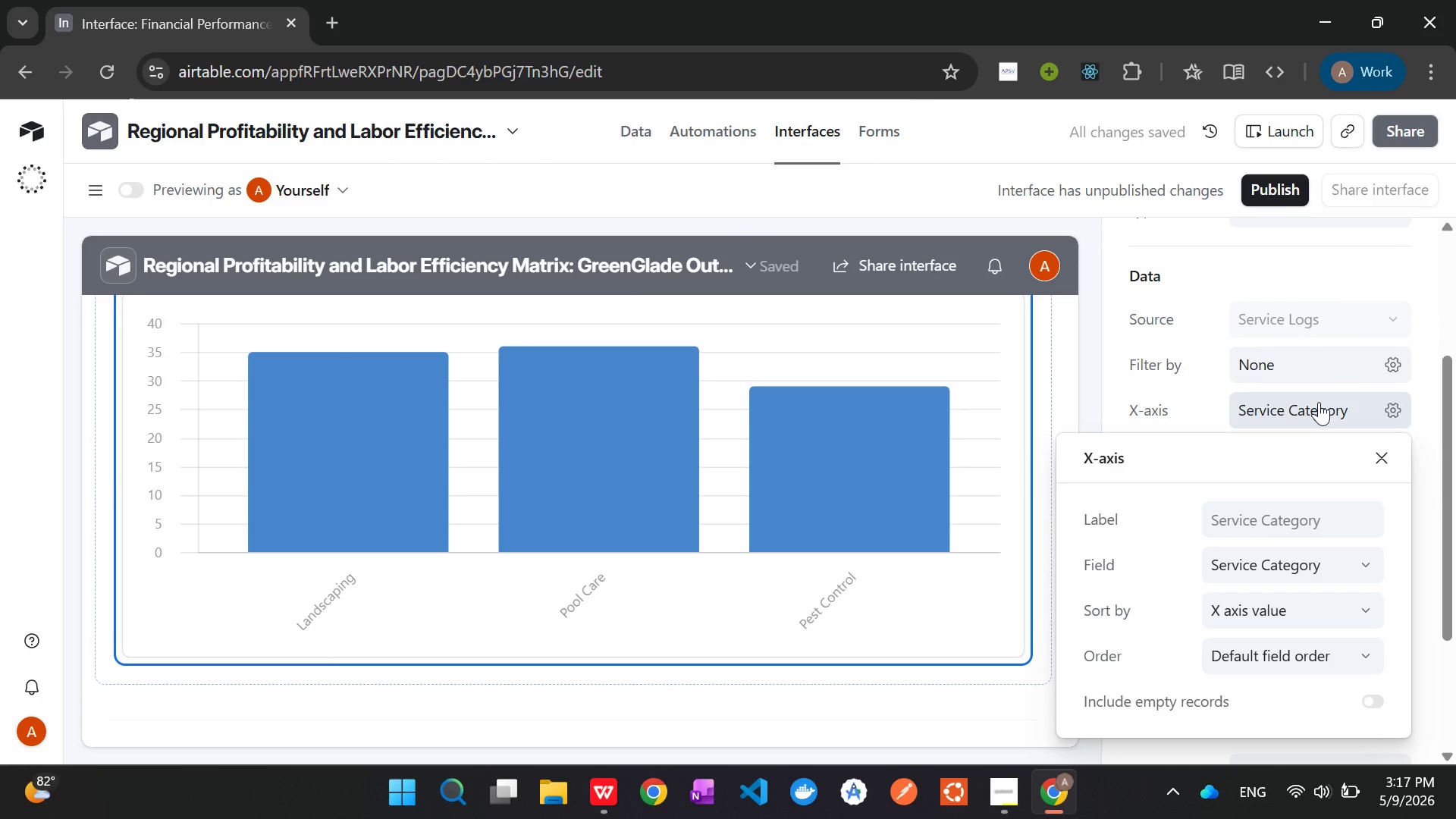 
left_click([1319, 402])
 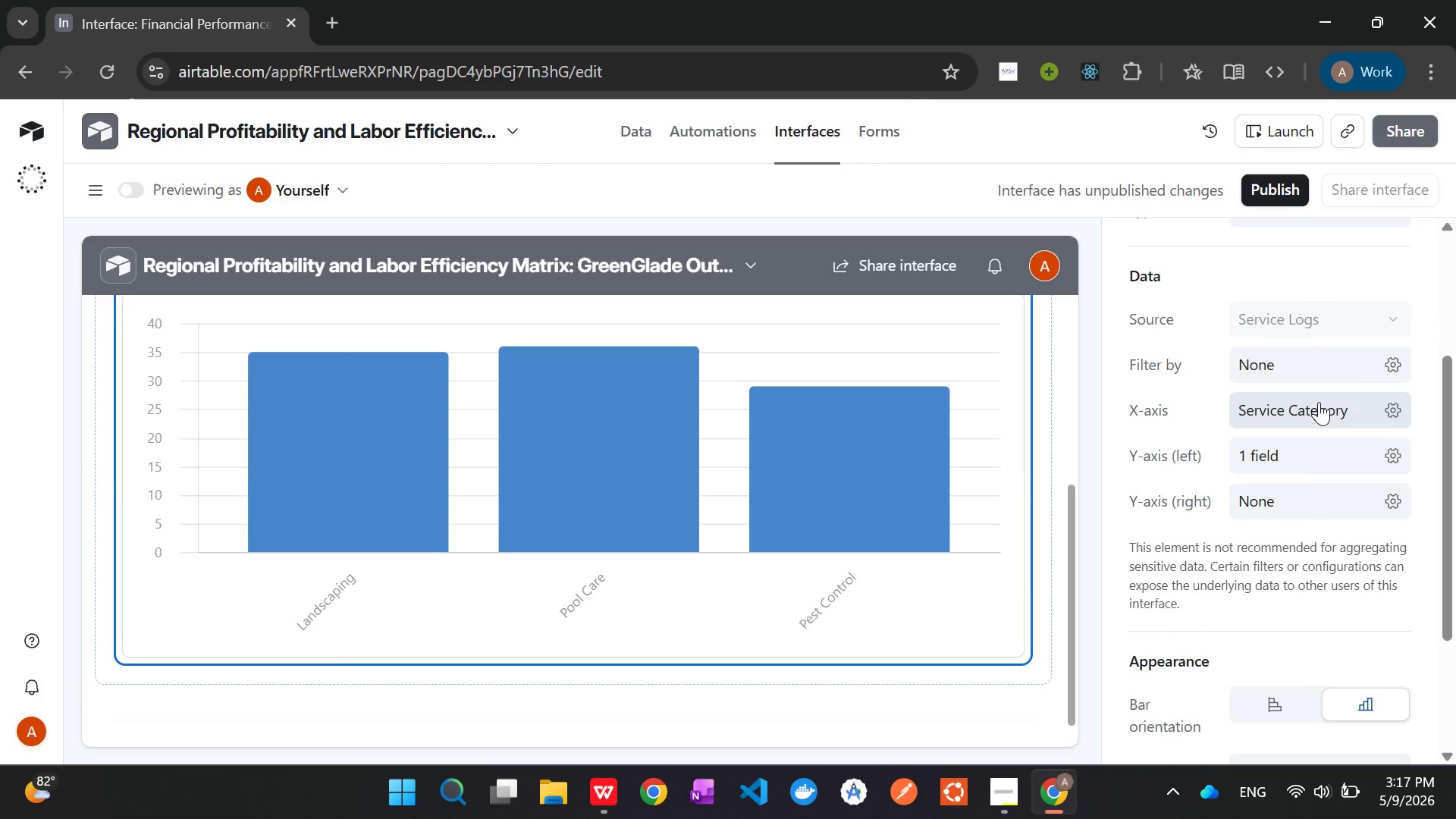 
left_click([1311, 447])
 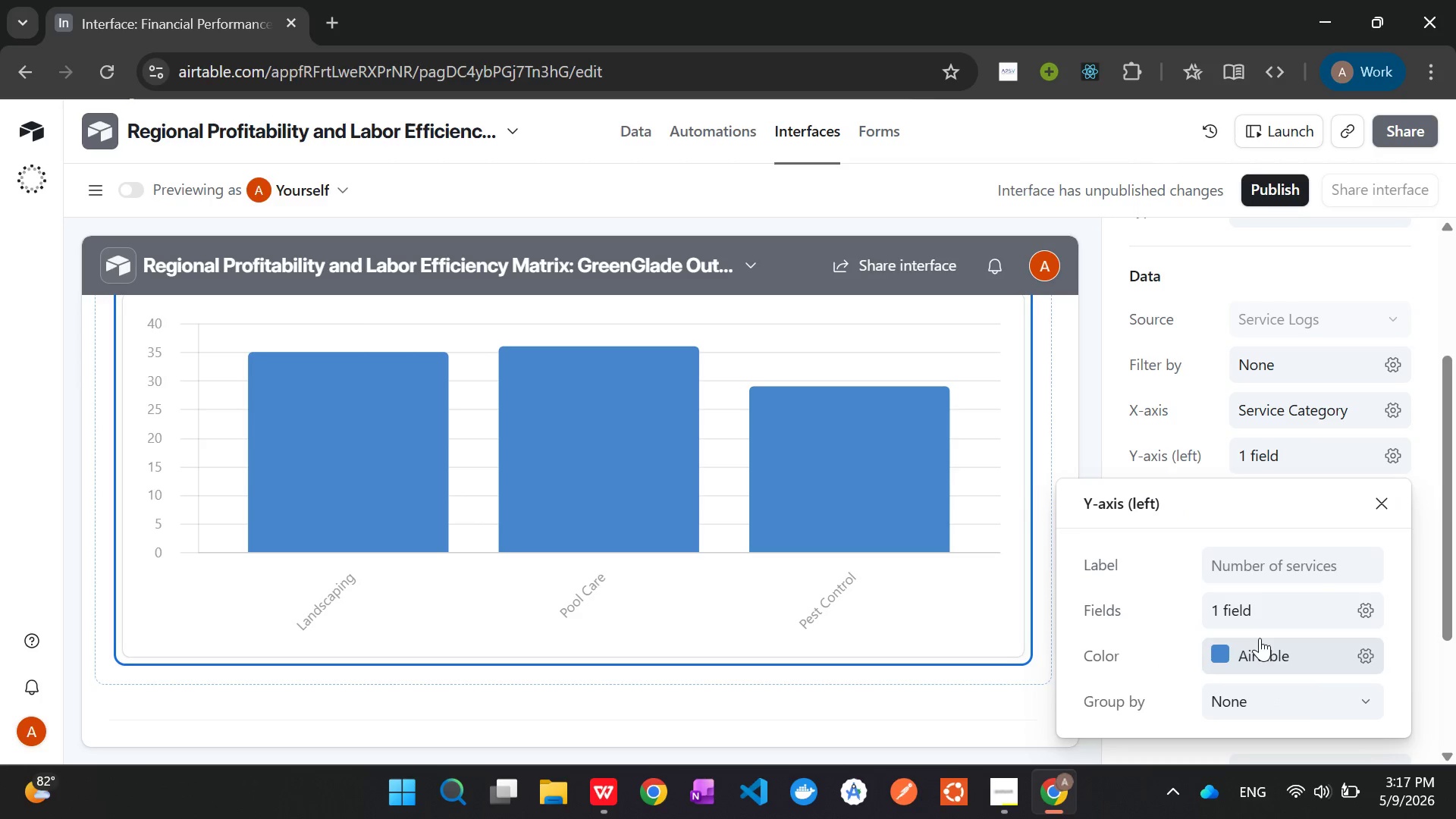 
left_click([1282, 614])
 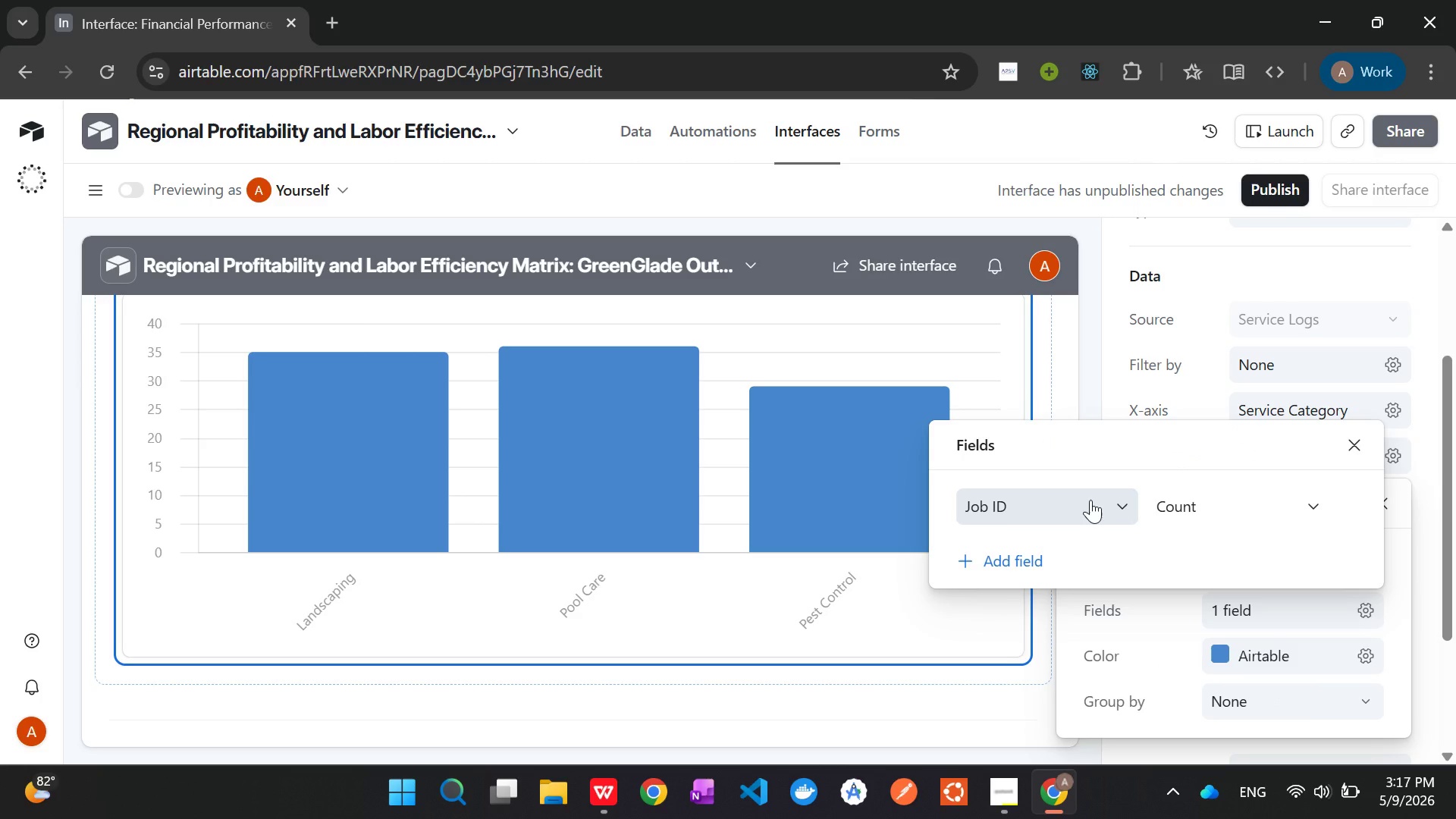 
left_click([1090, 500])
 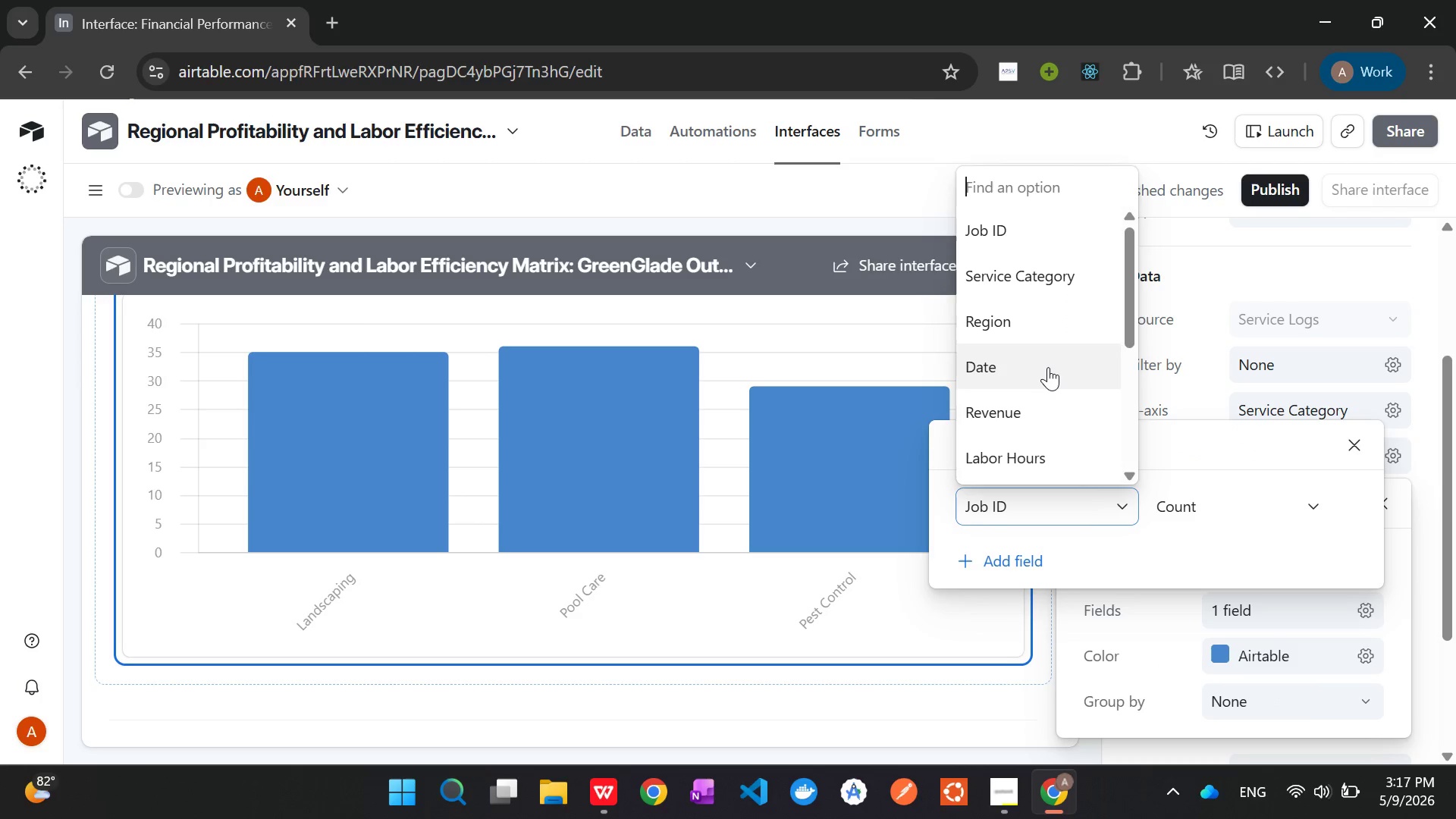 
scroll: coordinate [1048, 366], scroll_direction: down, amount: 3.0
 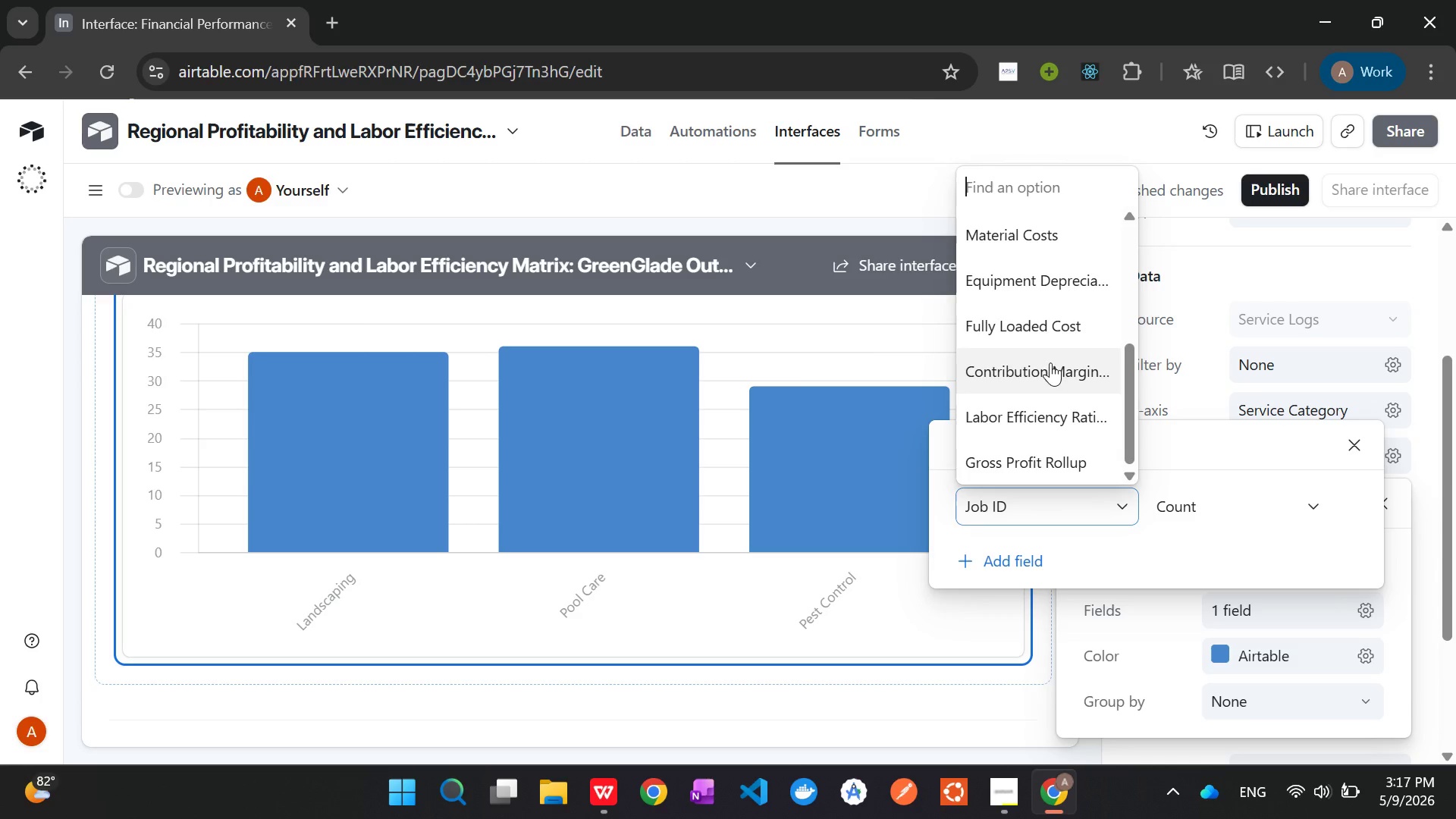 
left_click([1047, 366])
 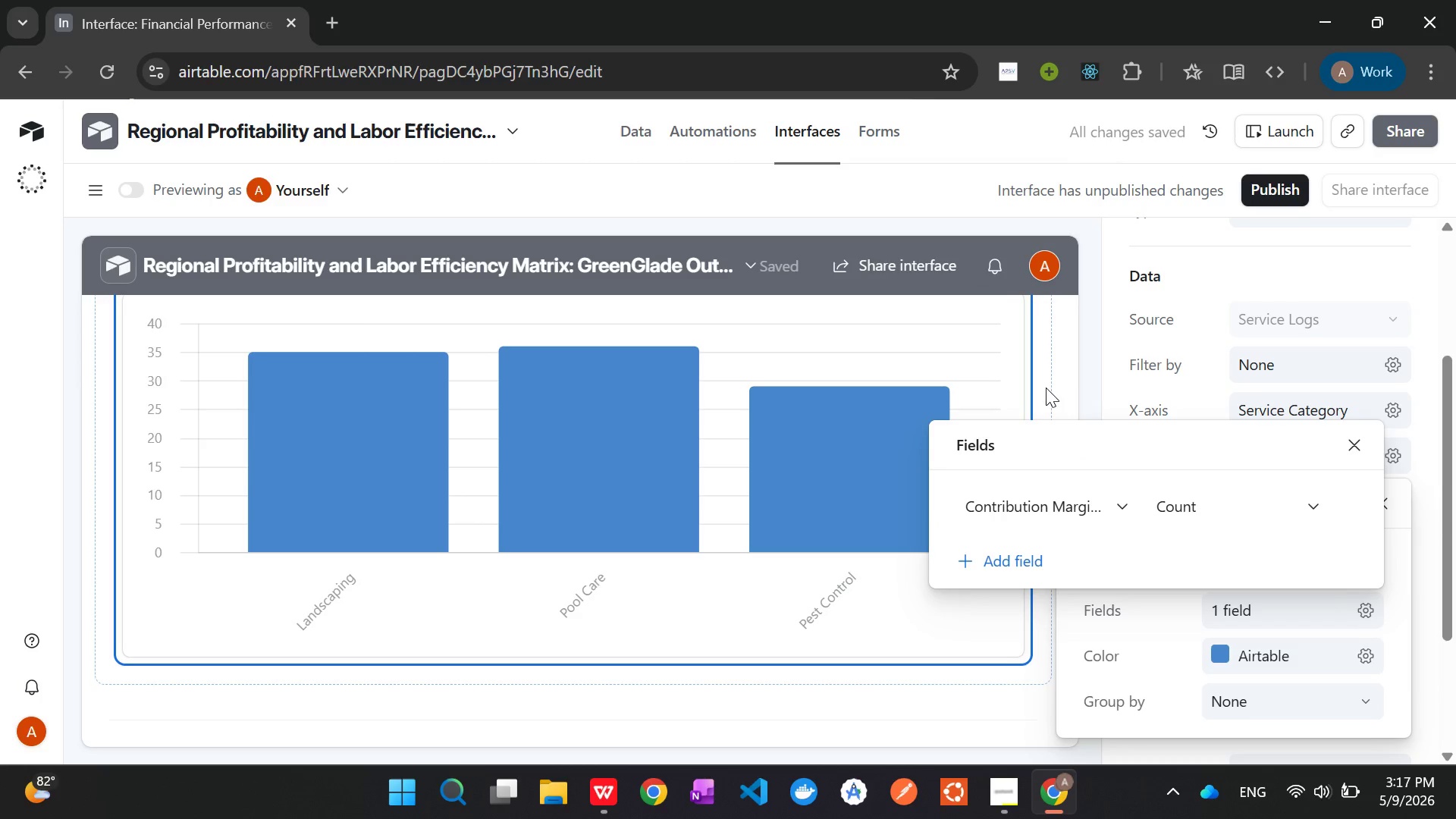 
wait(6.28)
 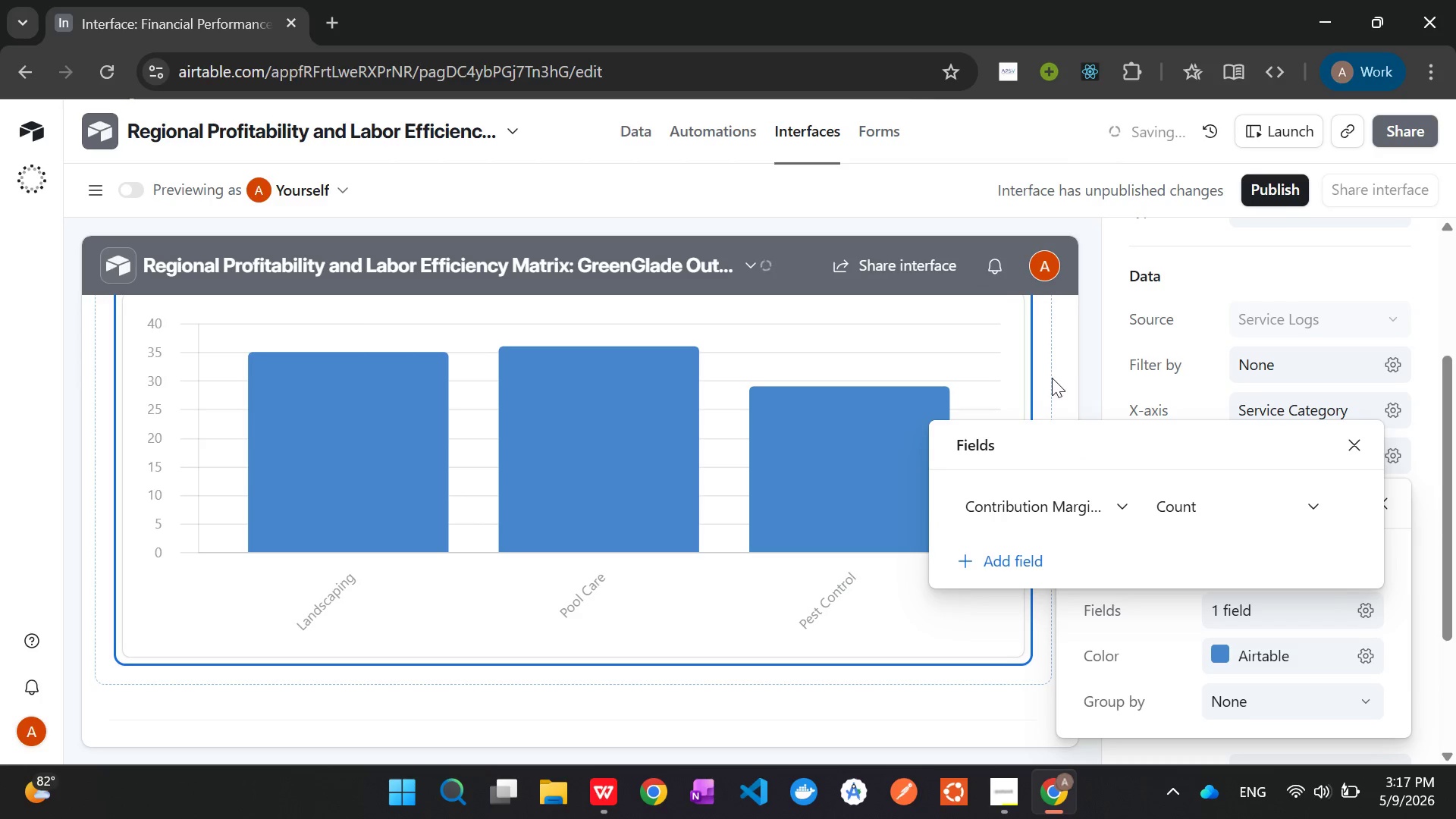 
scroll: coordinate [1200, 348], scroll_direction: down, amount: 1.0
 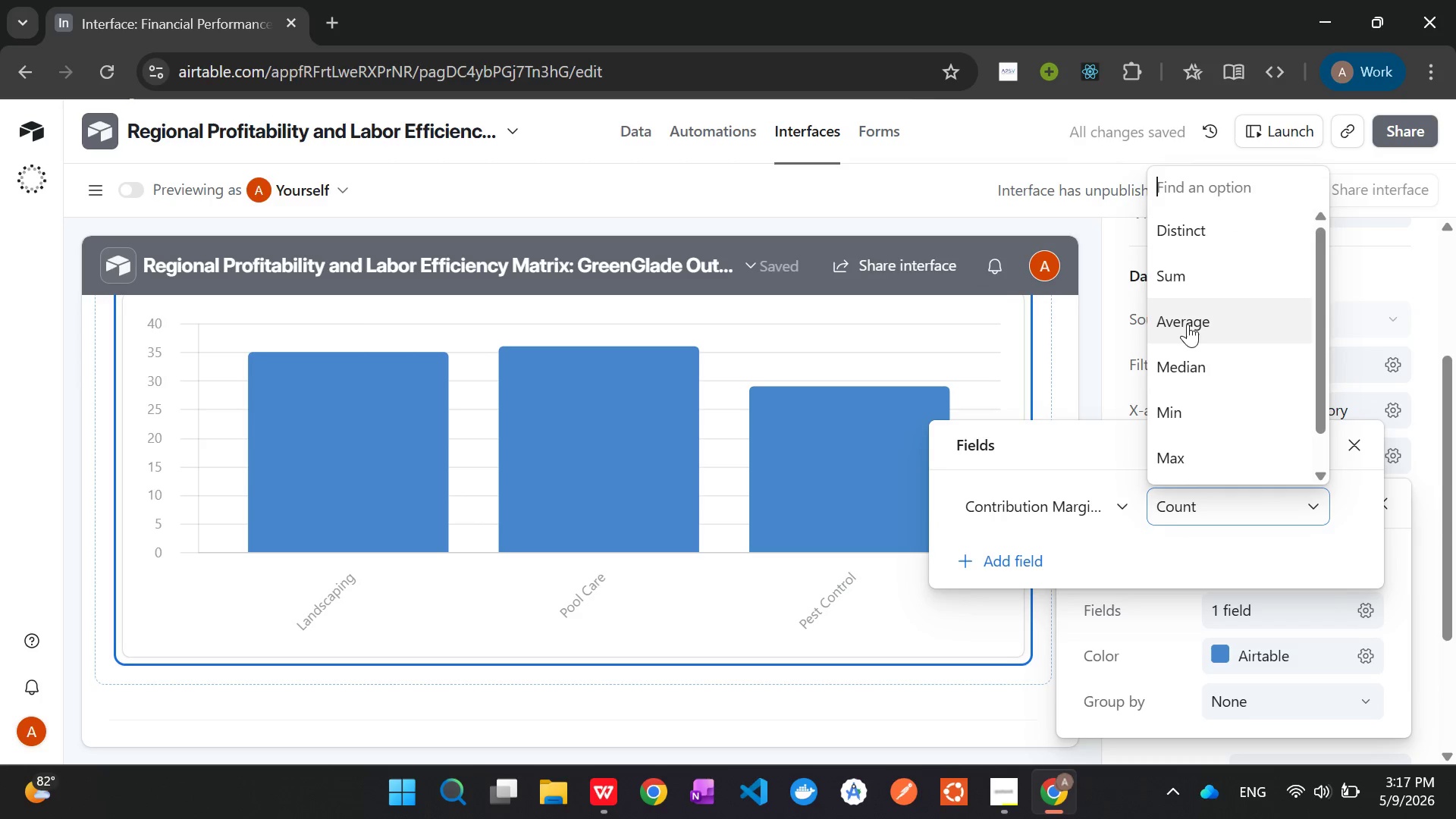 
left_click([1187, 324])
 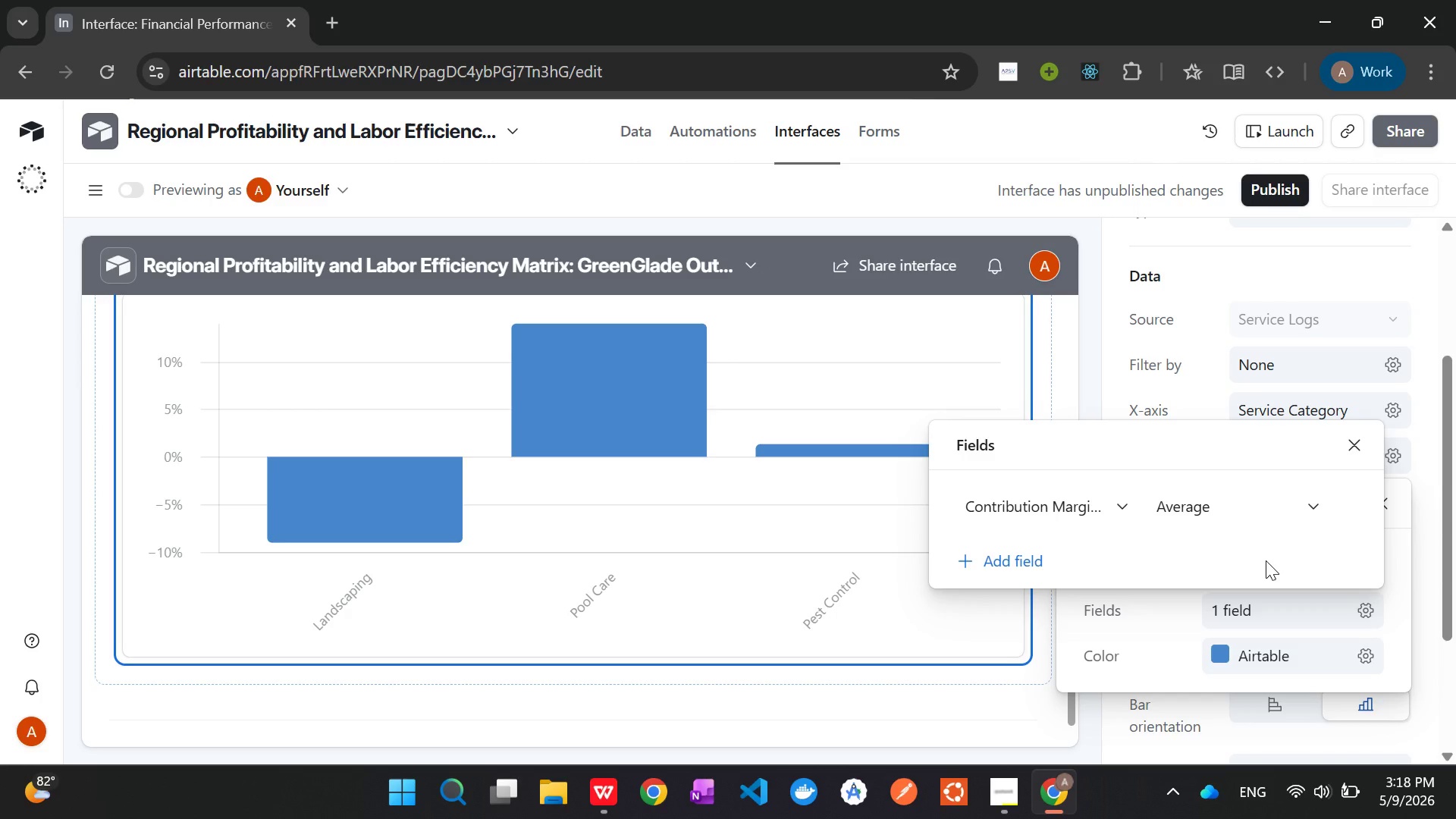 
wait(16.28)
 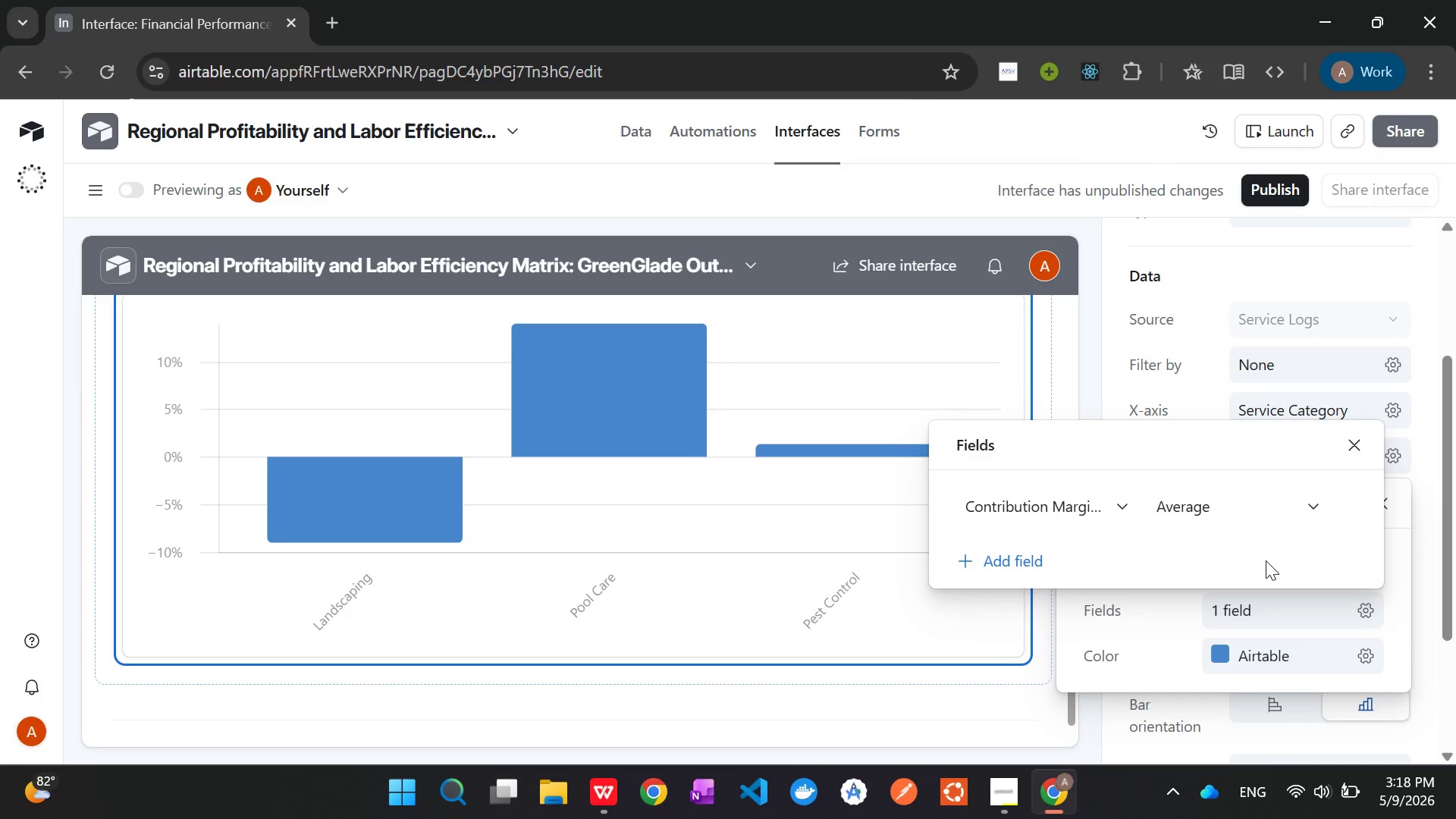 
left_click([1350, 454])
 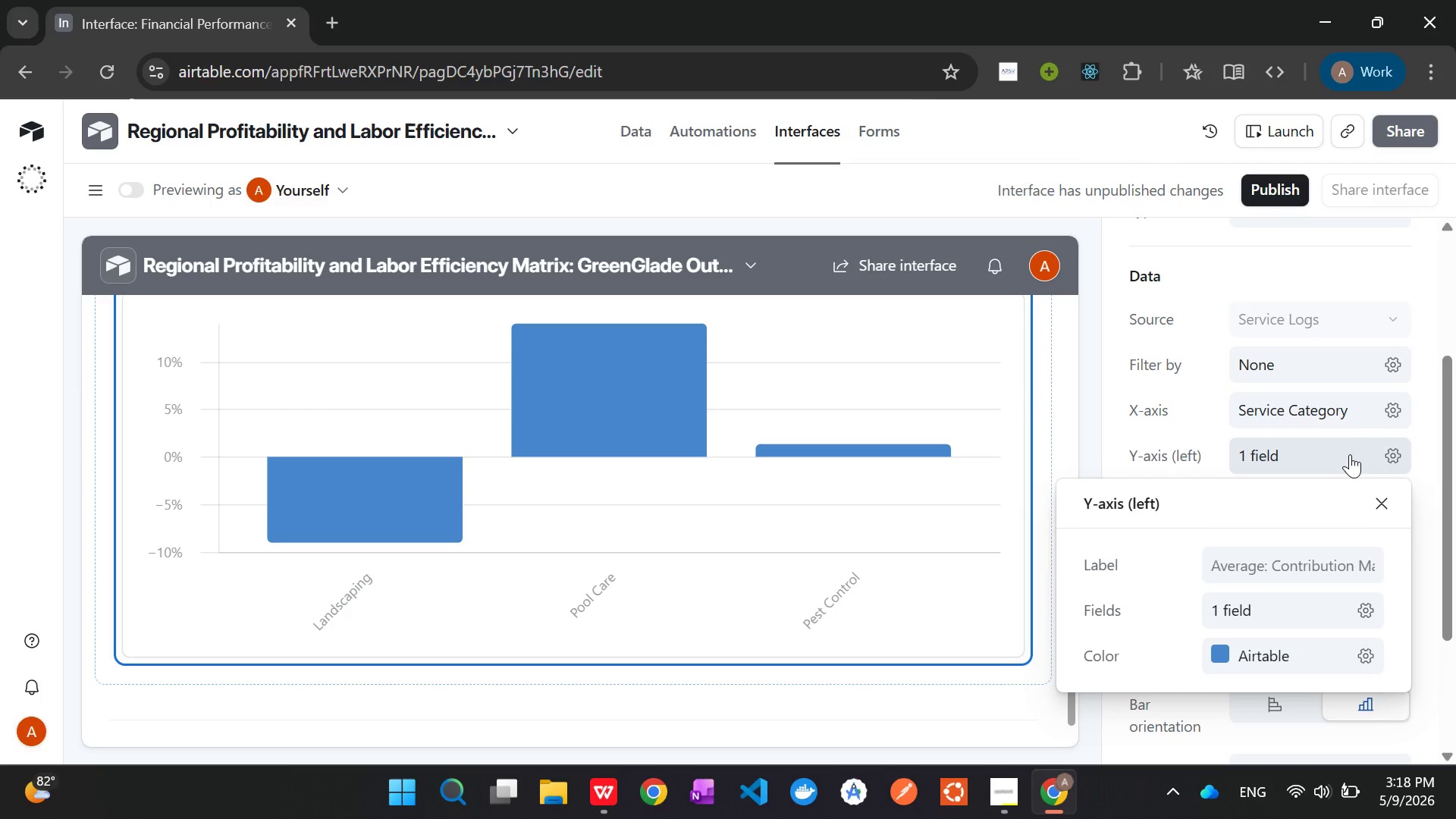 
wait(6.45)
 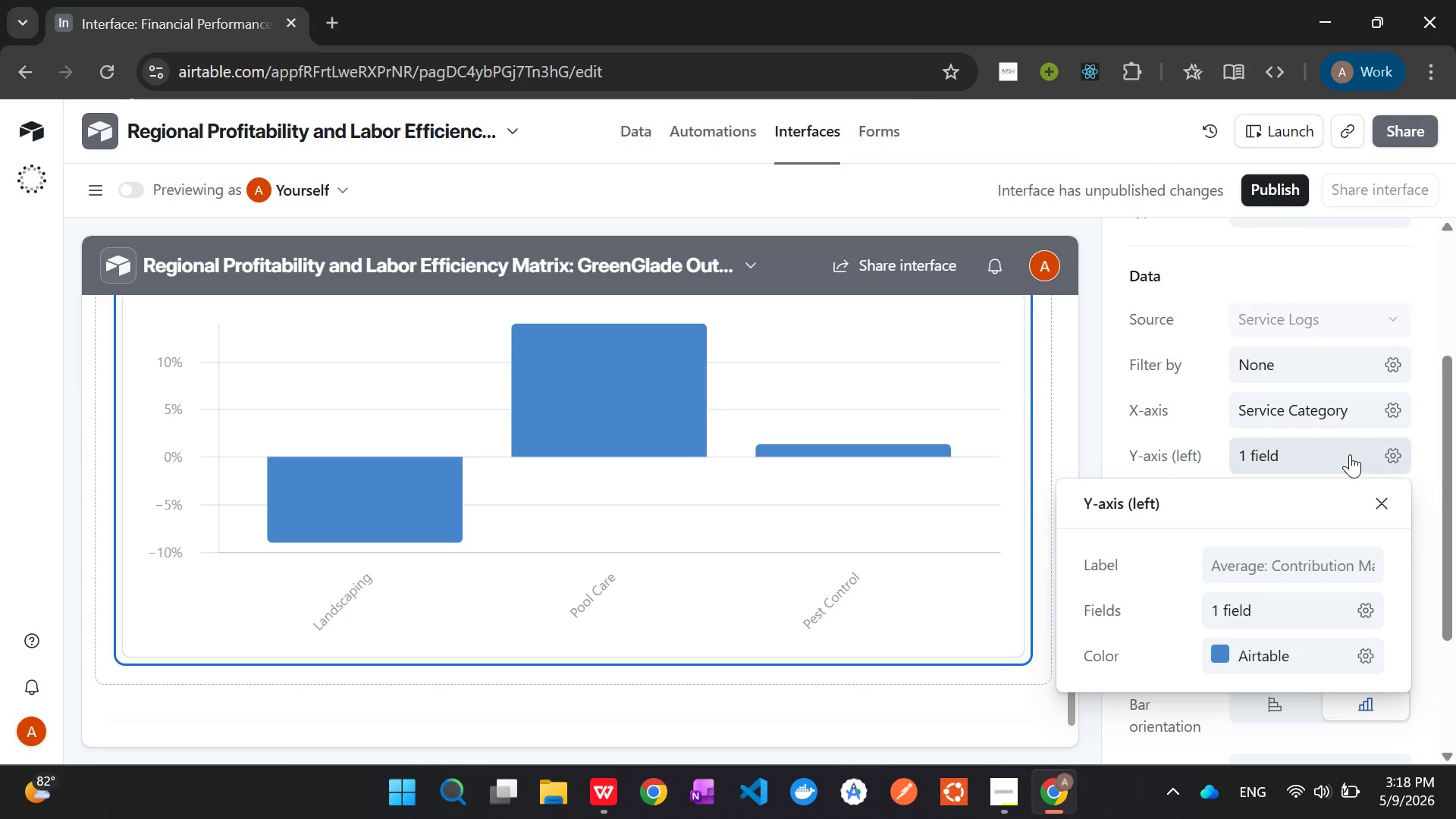 
left_click([1395, 498])
 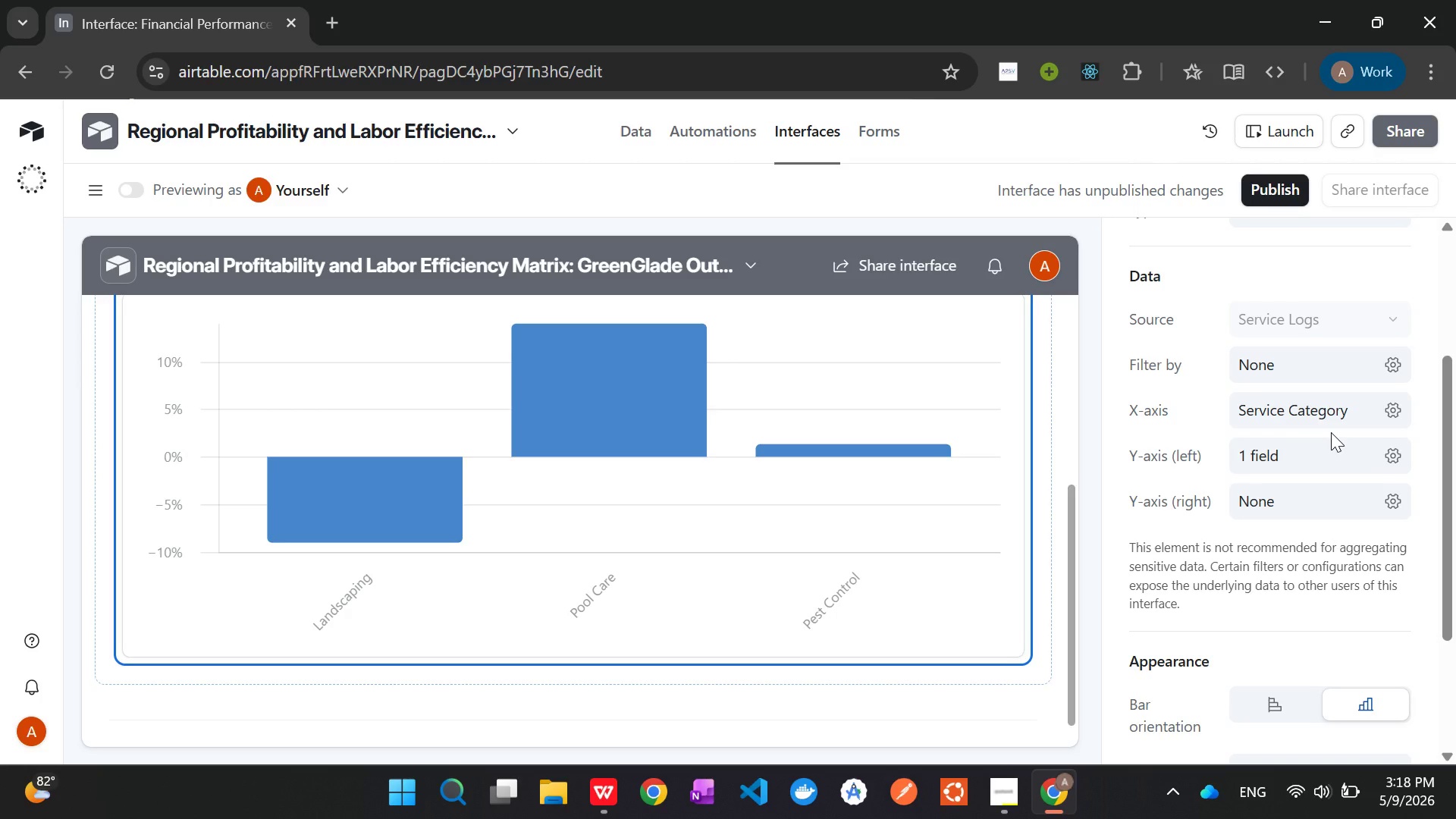 
wait(29.22)
 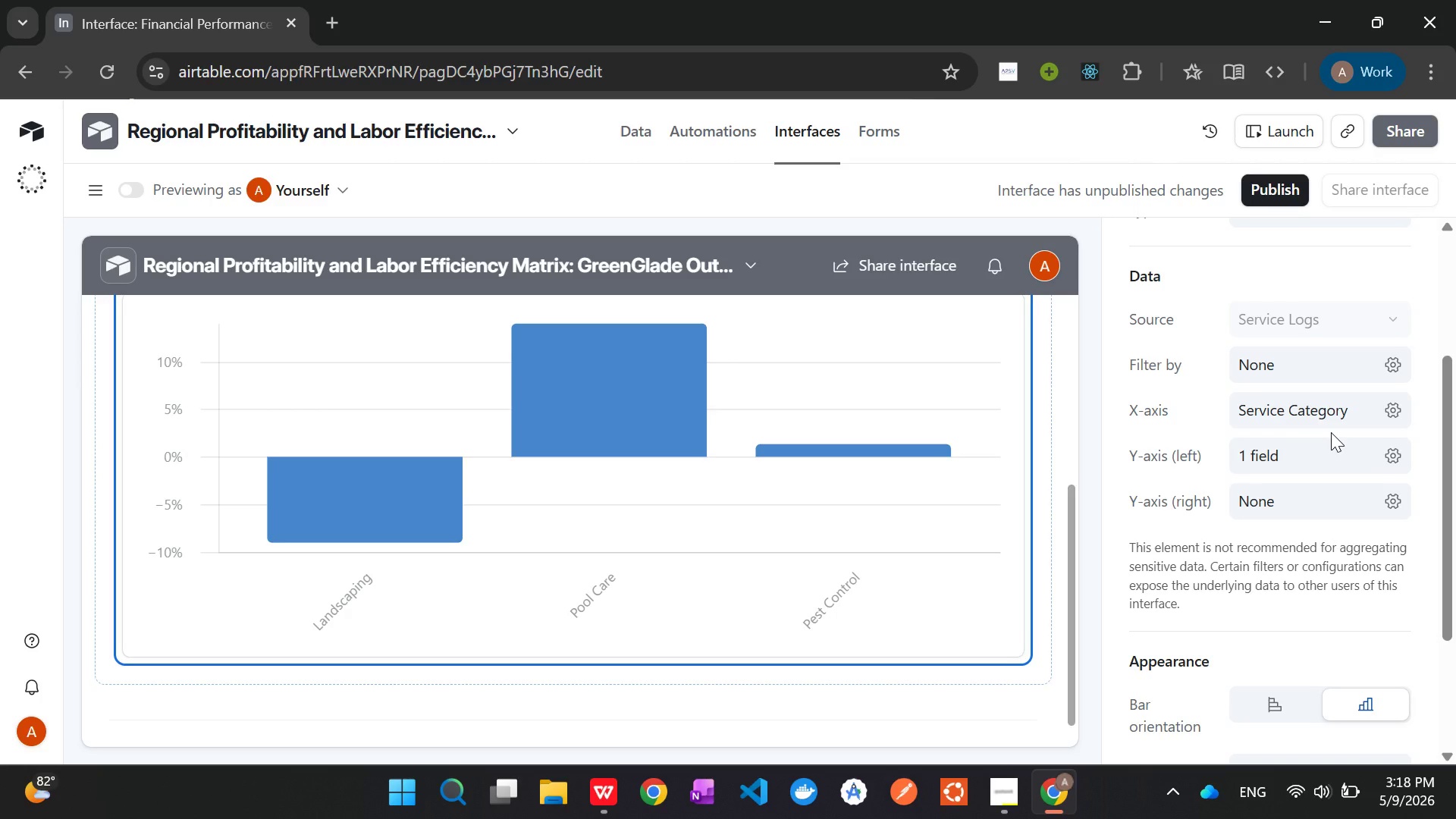 
scroll: coordinate [1331, 432], scroll_direction: down, amount: 1.0
 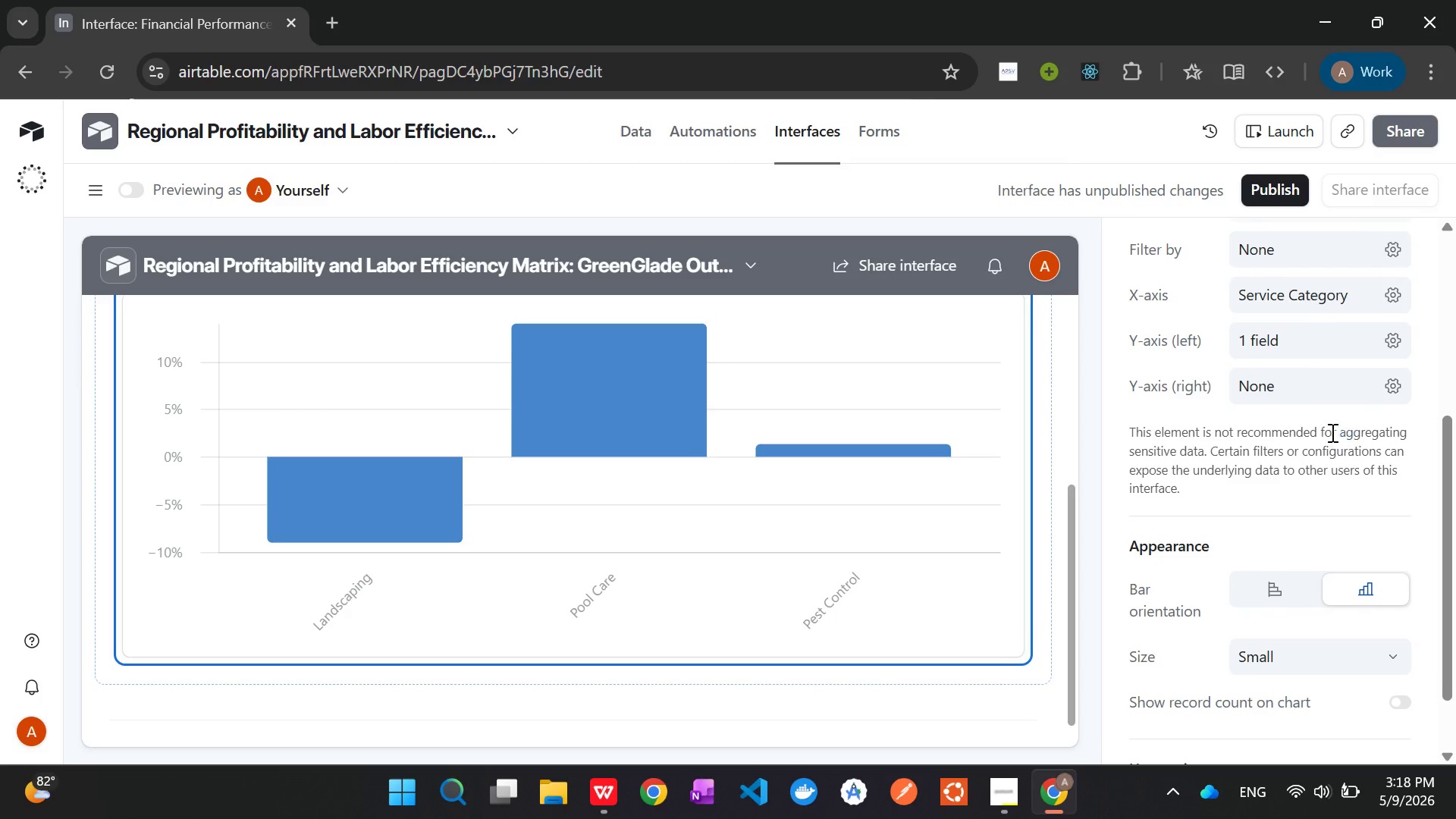 
scroll: coordinate [1331, 432], scroll_direction: none, amount: 0.0
 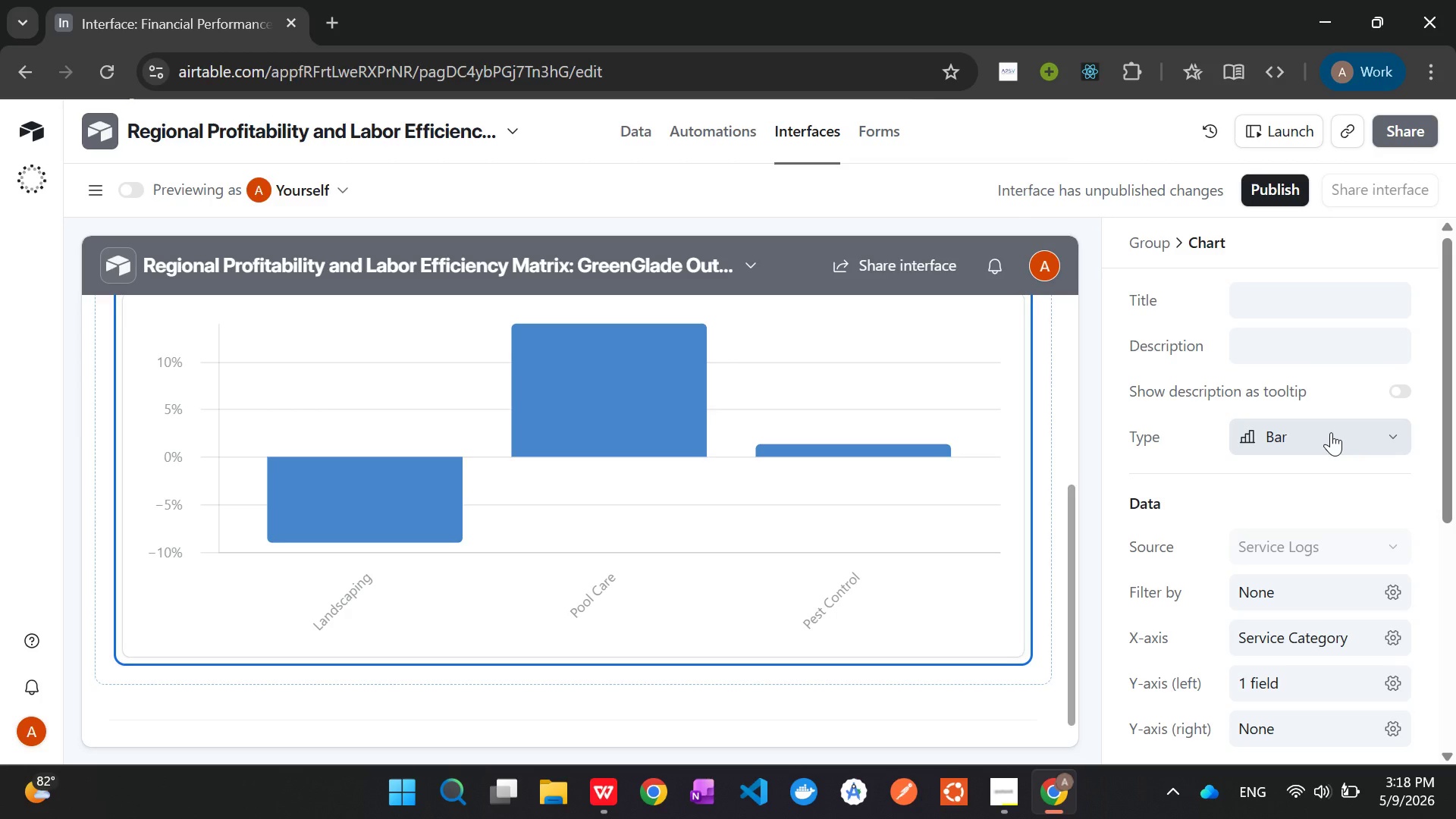 
wait(14.62)
 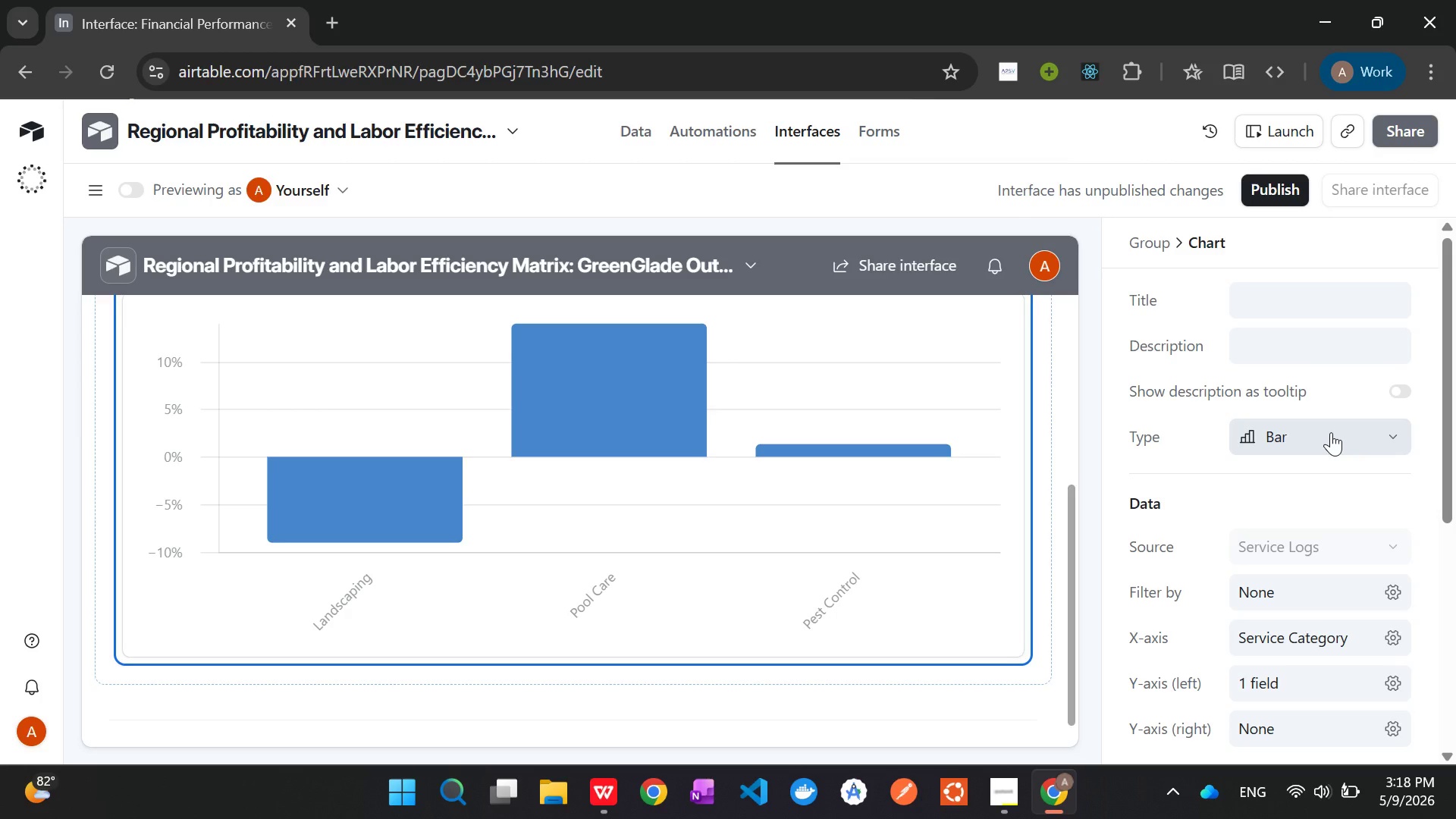 
left_click([1305, 312])
 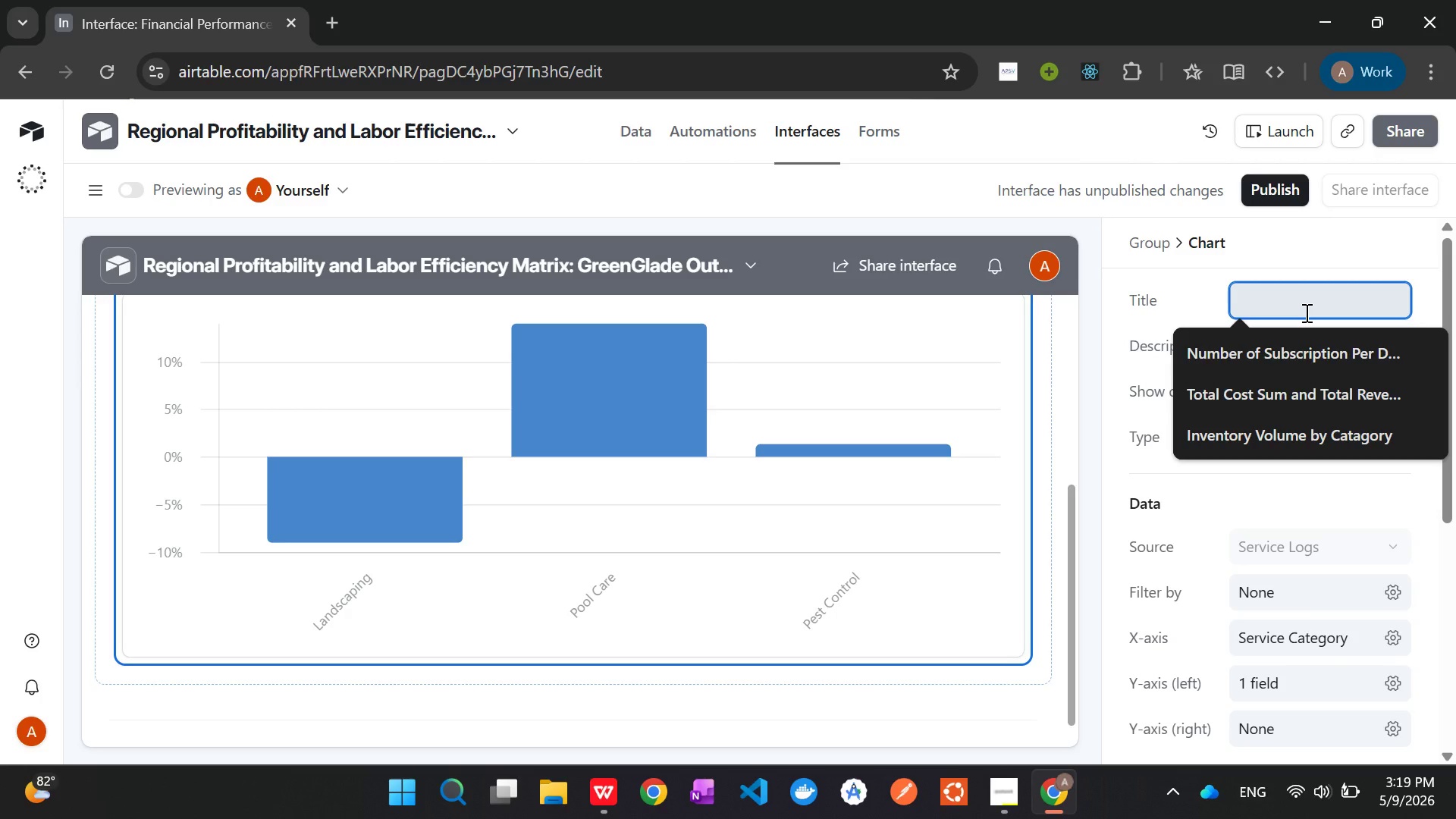 
type(Service Catagory Profit)
 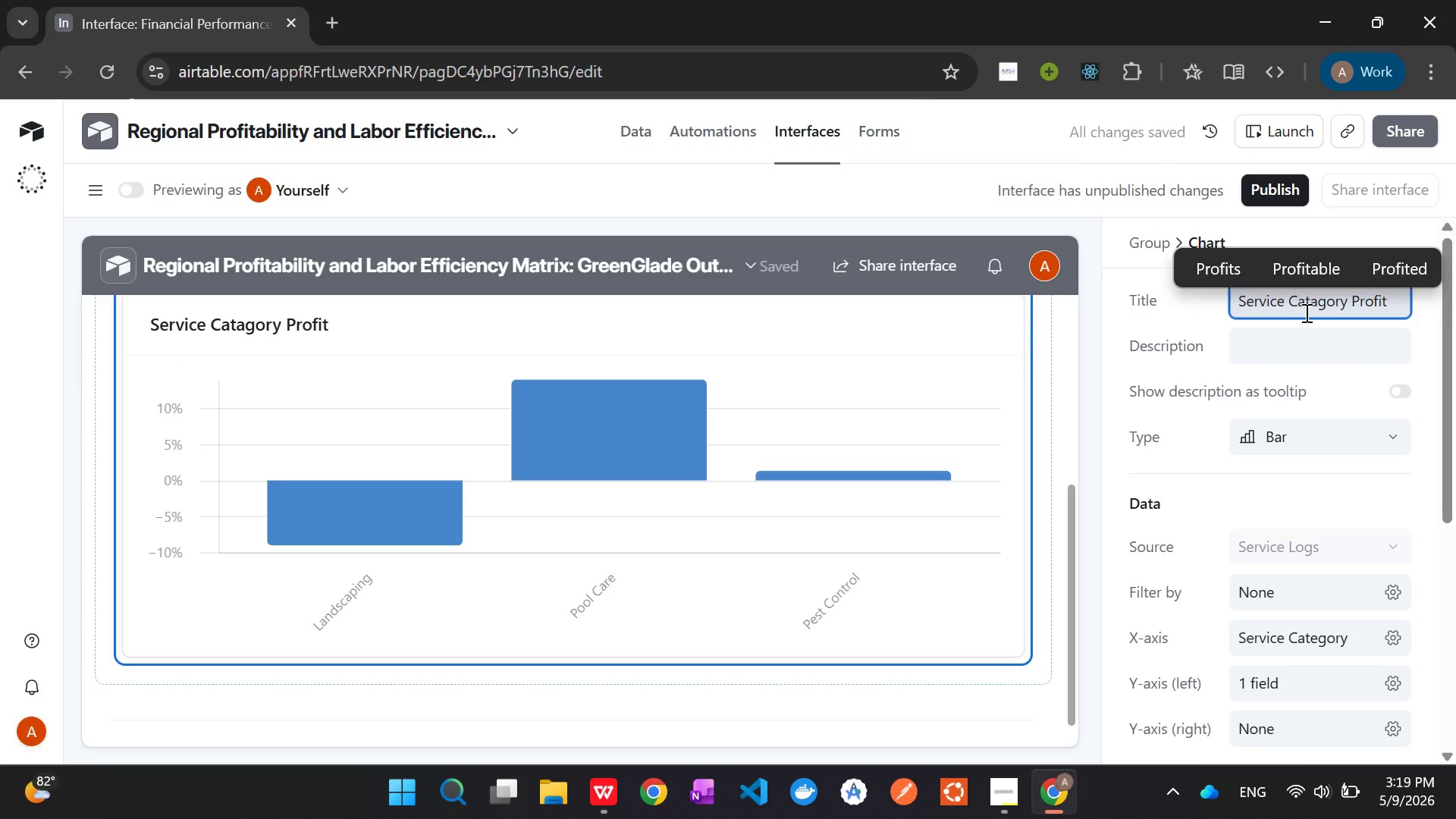 
key(Enter)
 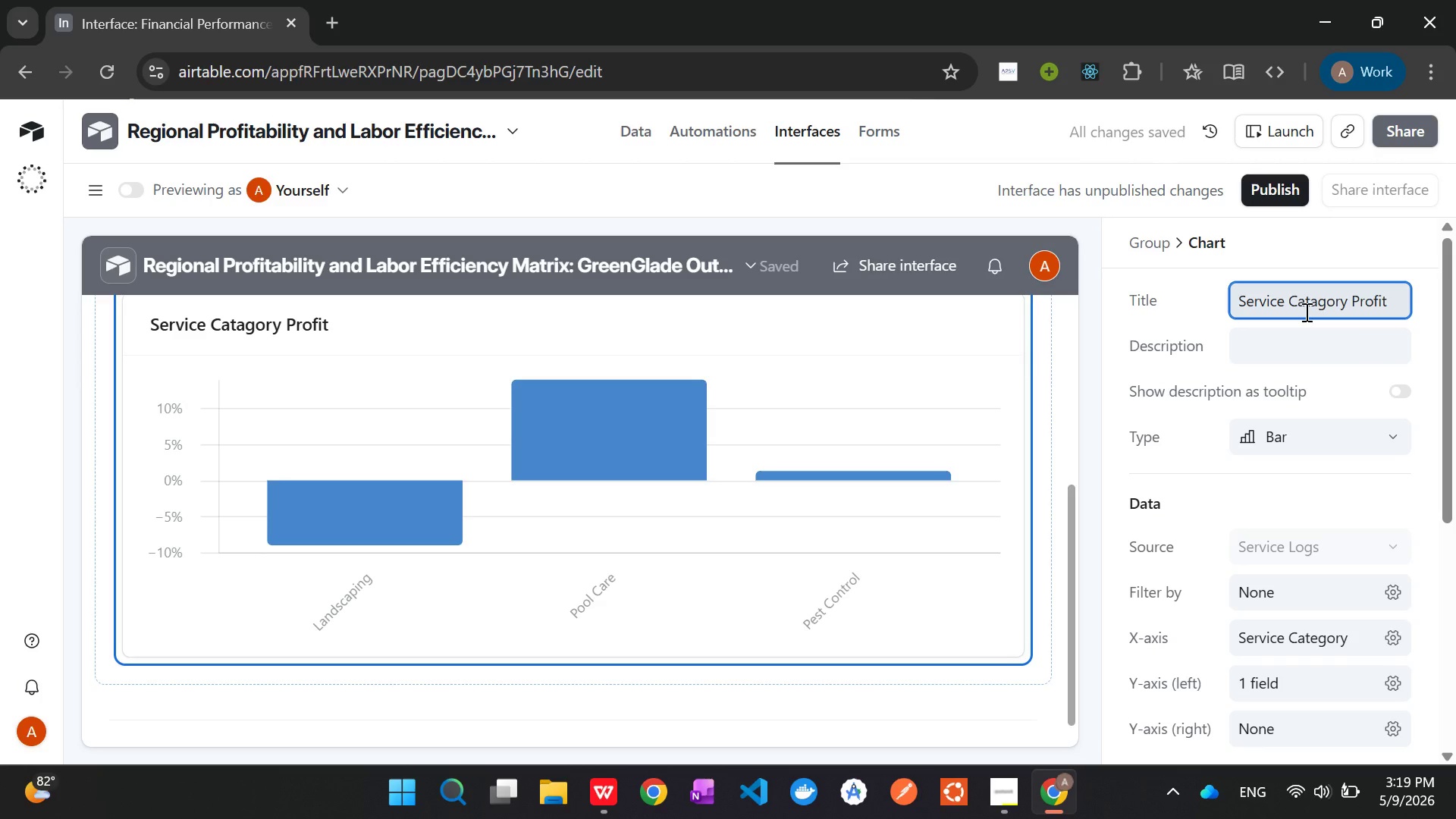 
wait(7.83)
 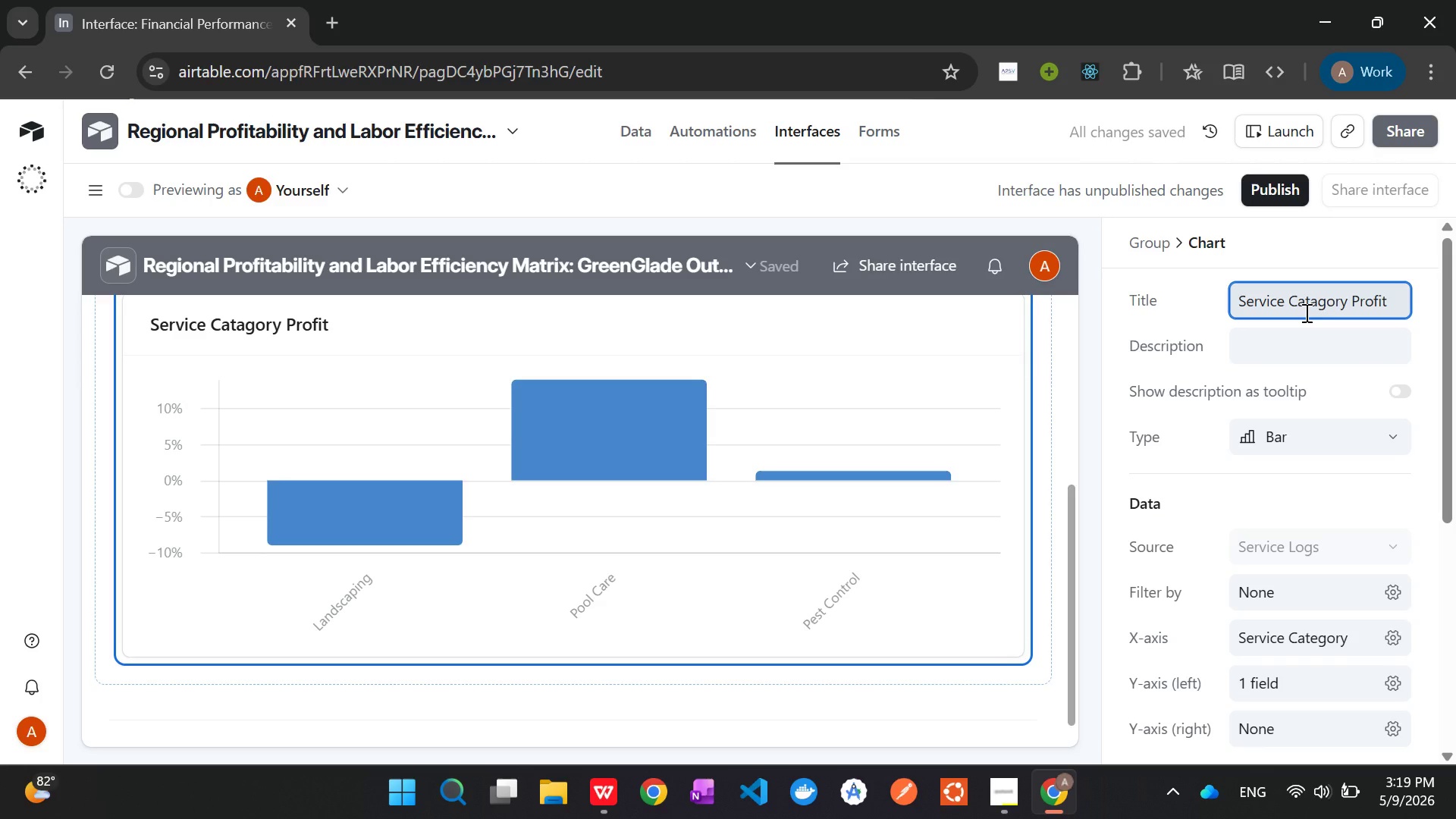 
scroll: coordinate [1279, 471], scroll_direction: down, amount: 5.0
 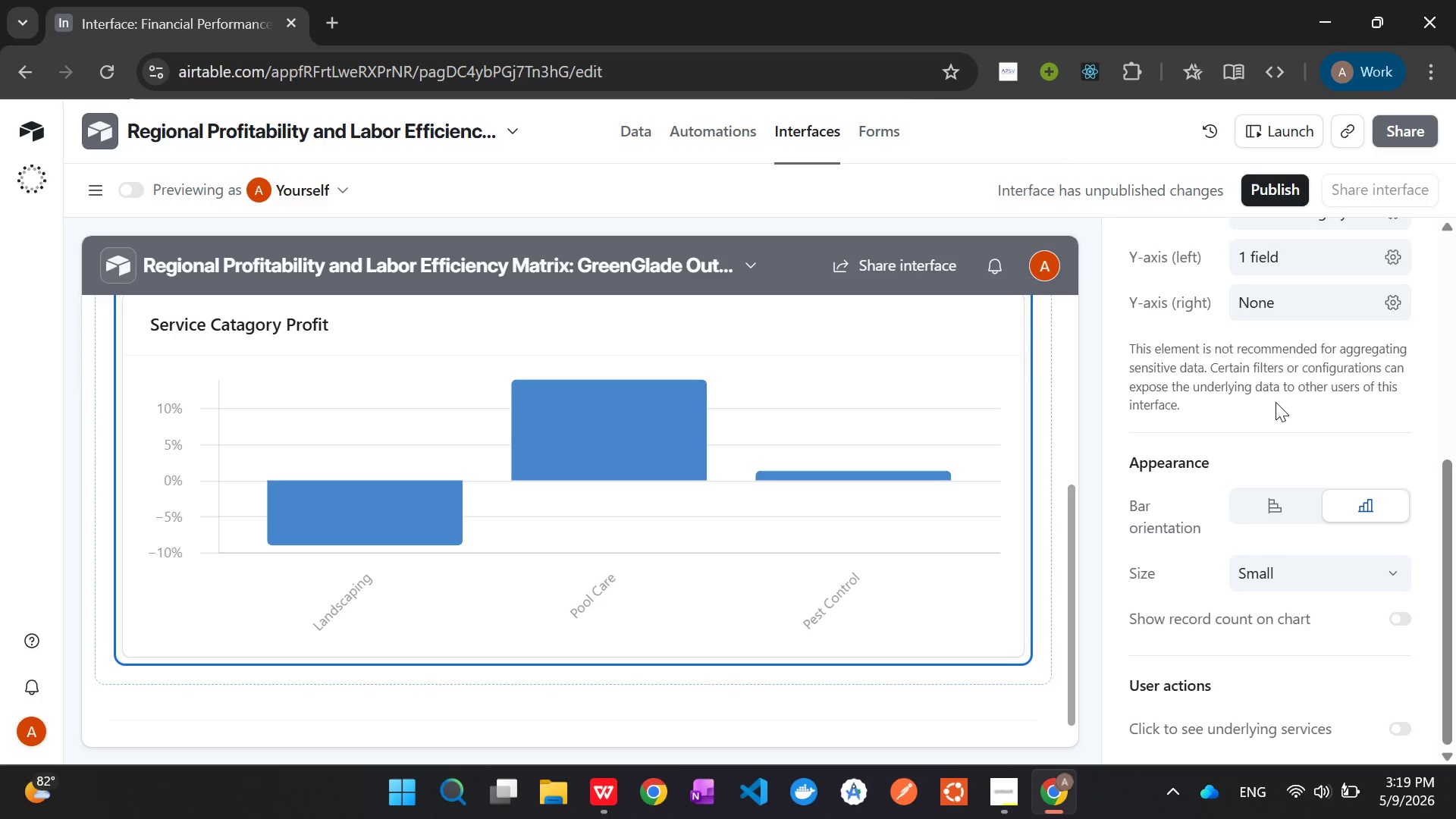 
left_click([1399, 626])
 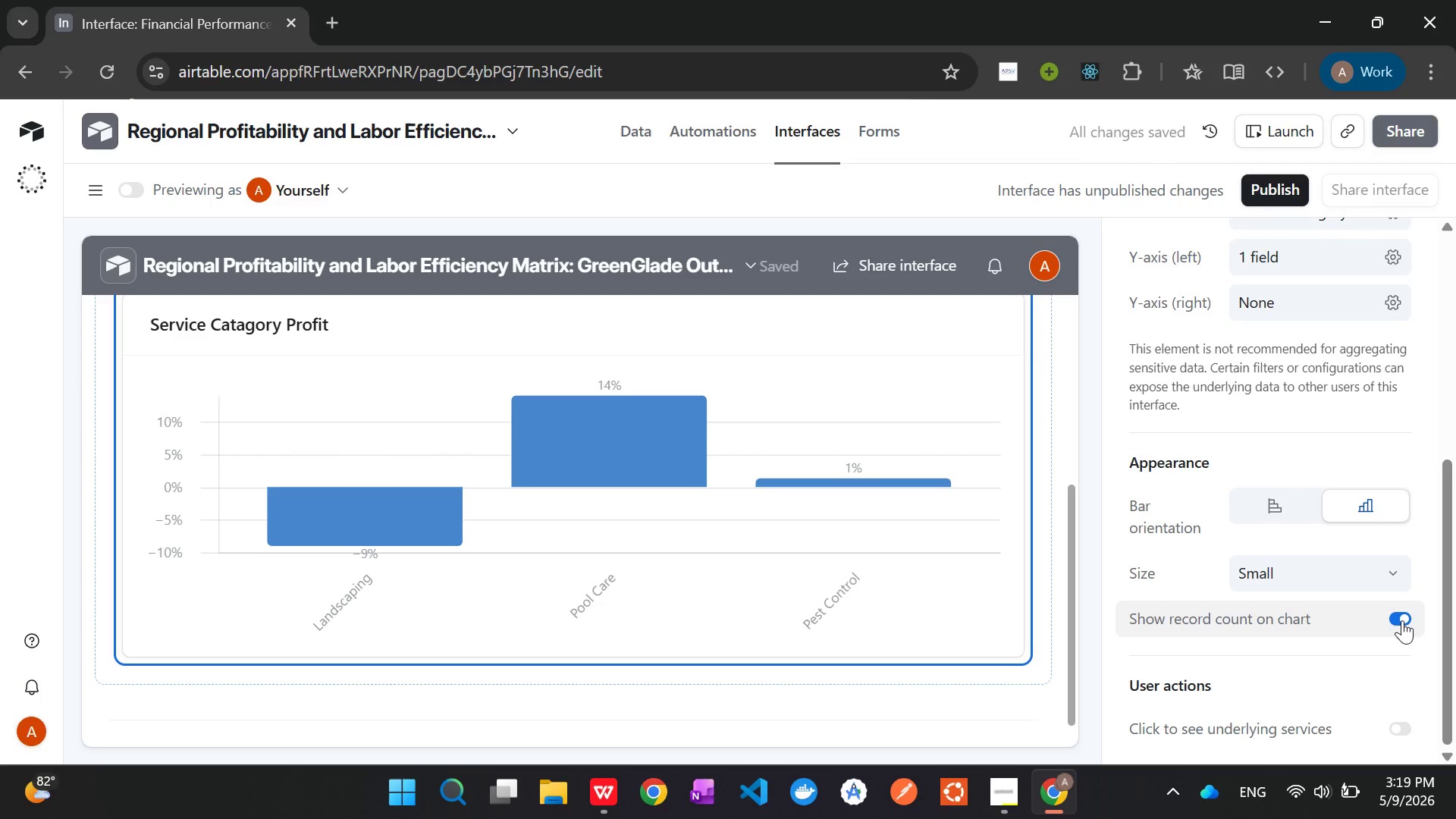 
scroll: coordinate [1349, 596], scroll_direction: down, amount: 3.0
 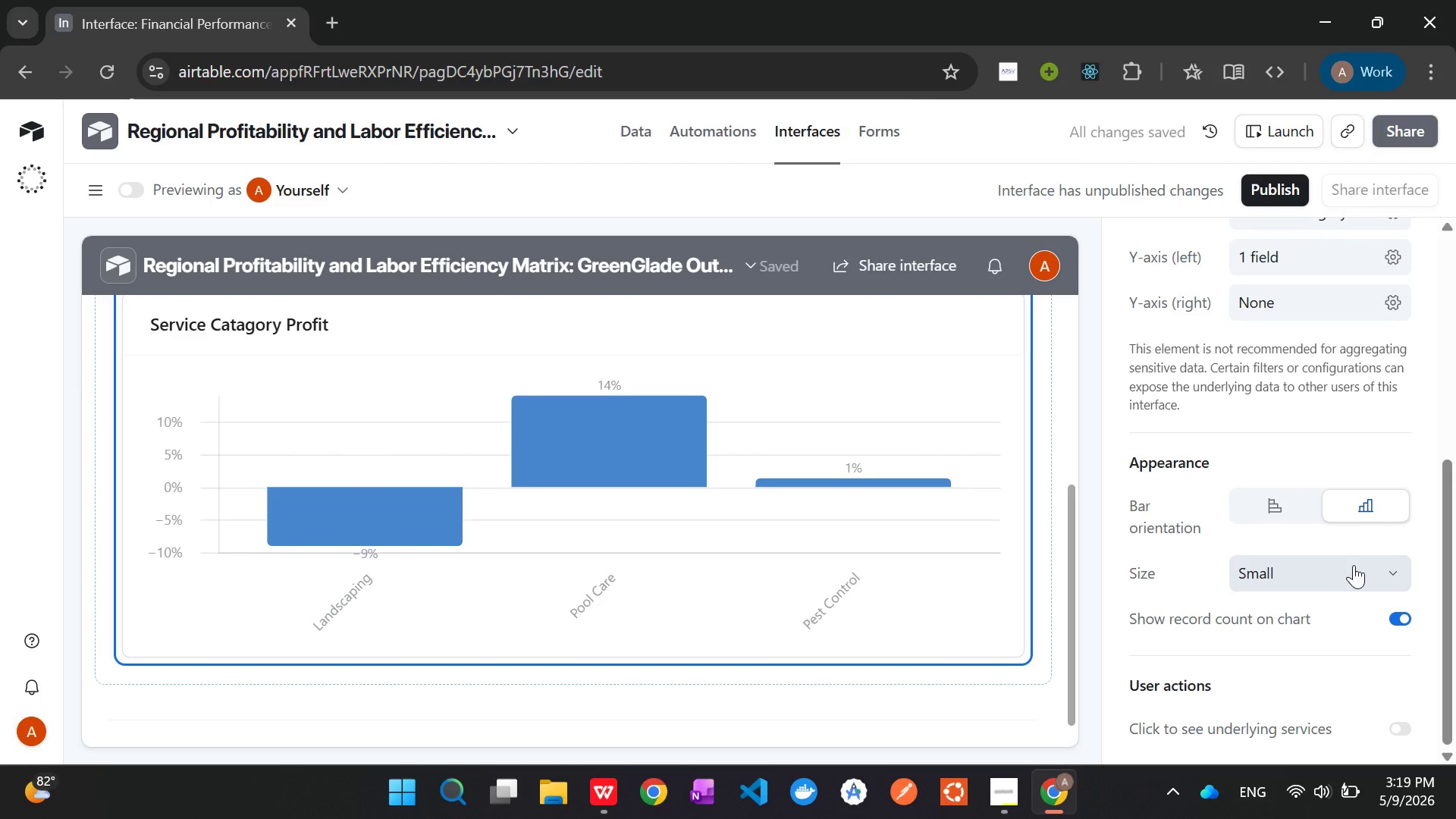 
left_click([1354, 565])
 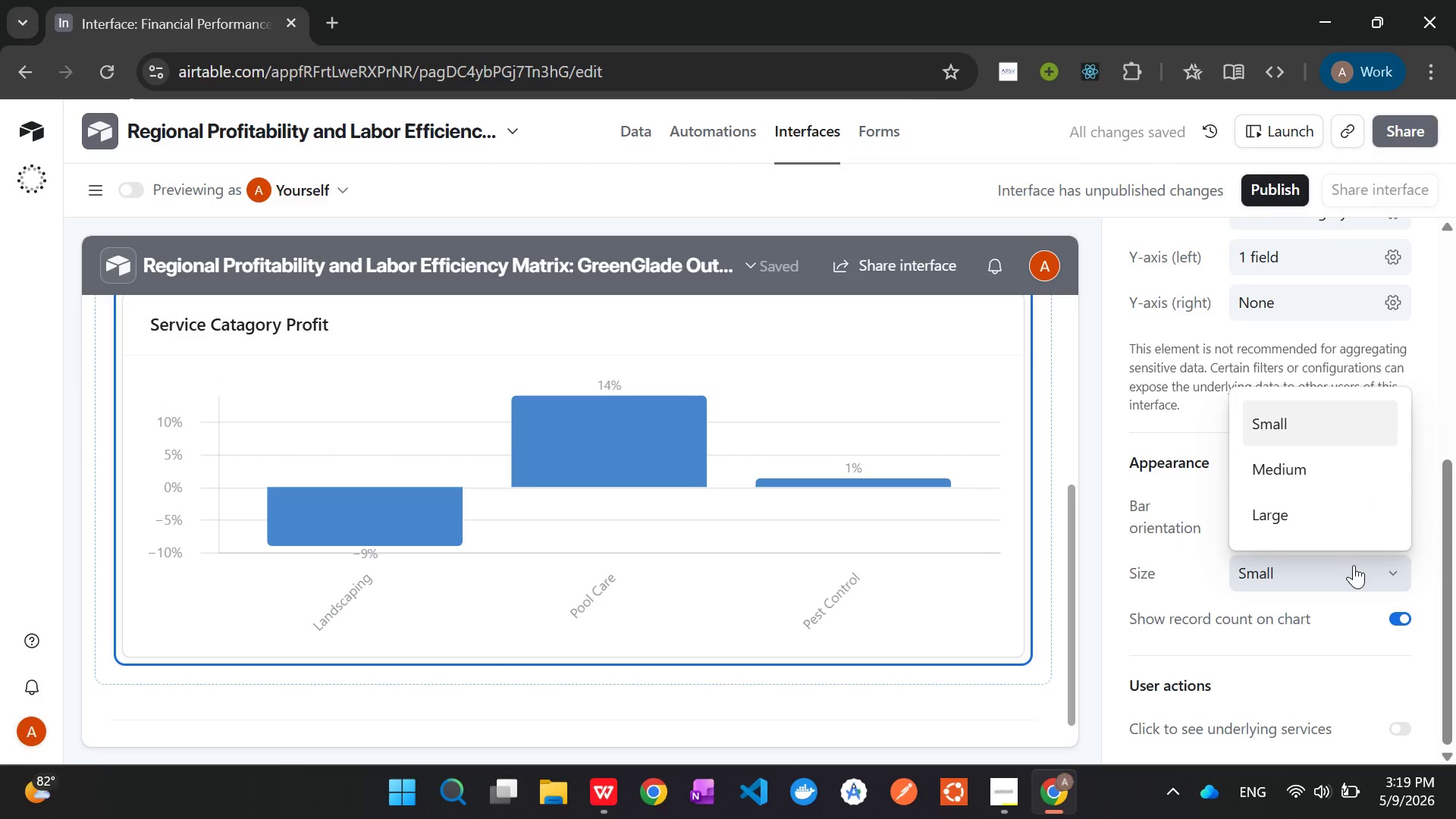 
left_click([1354, 565])
 